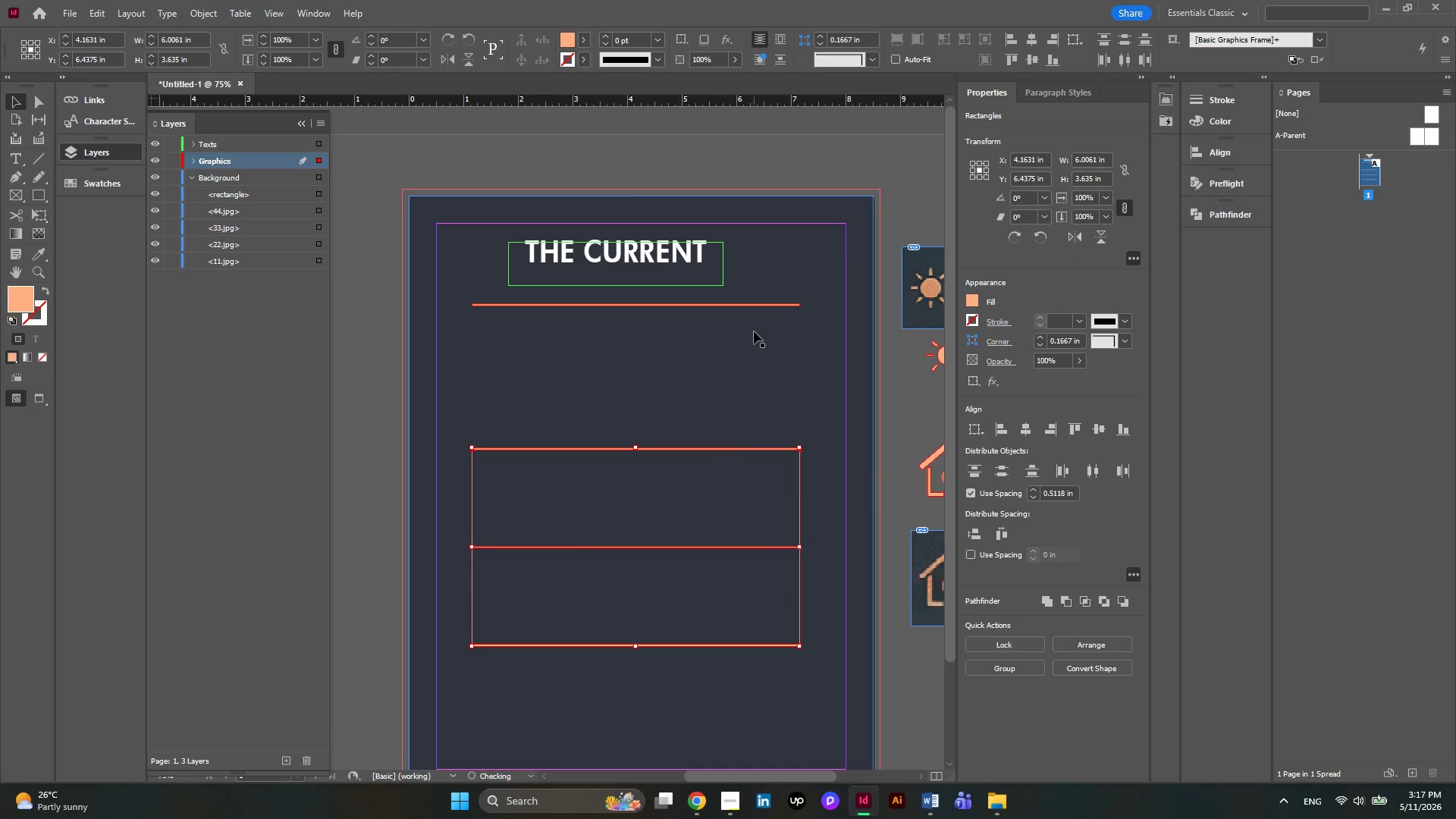 
scroll: coordinate [754, 331], scroll_direction: down, amount: 4.0
 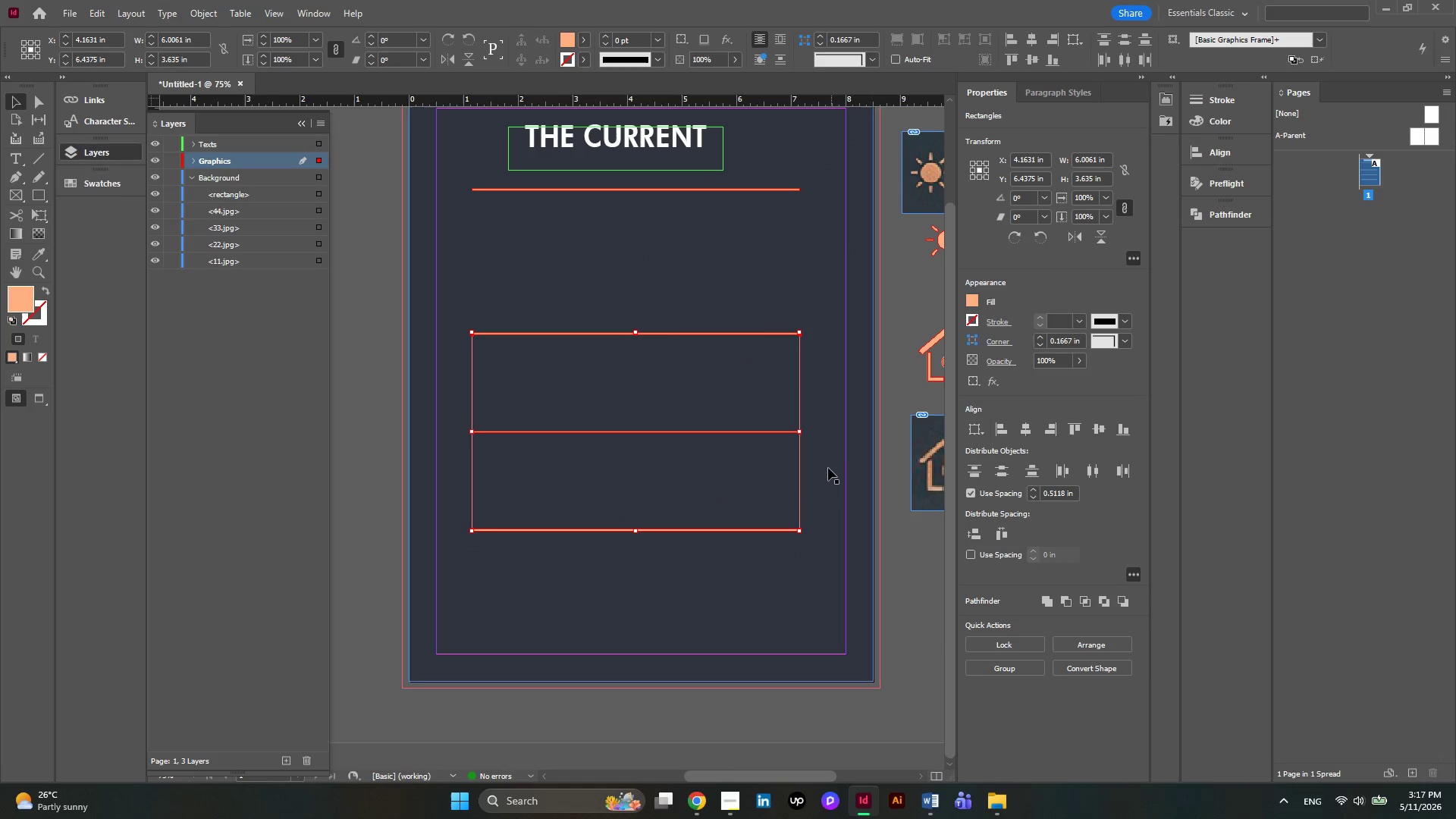 
left_click([823, 468])
 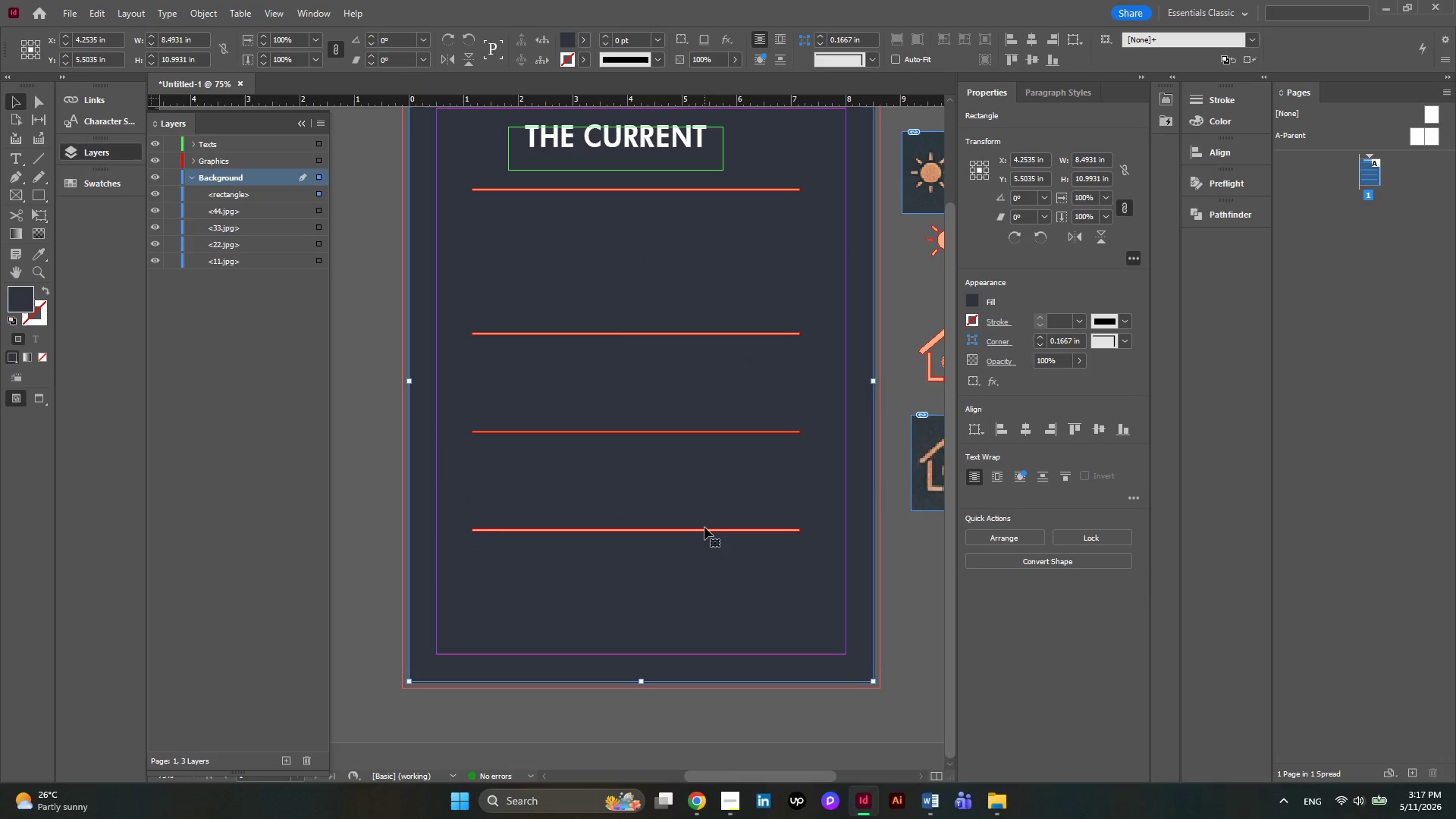 
left_click([704, 529])
 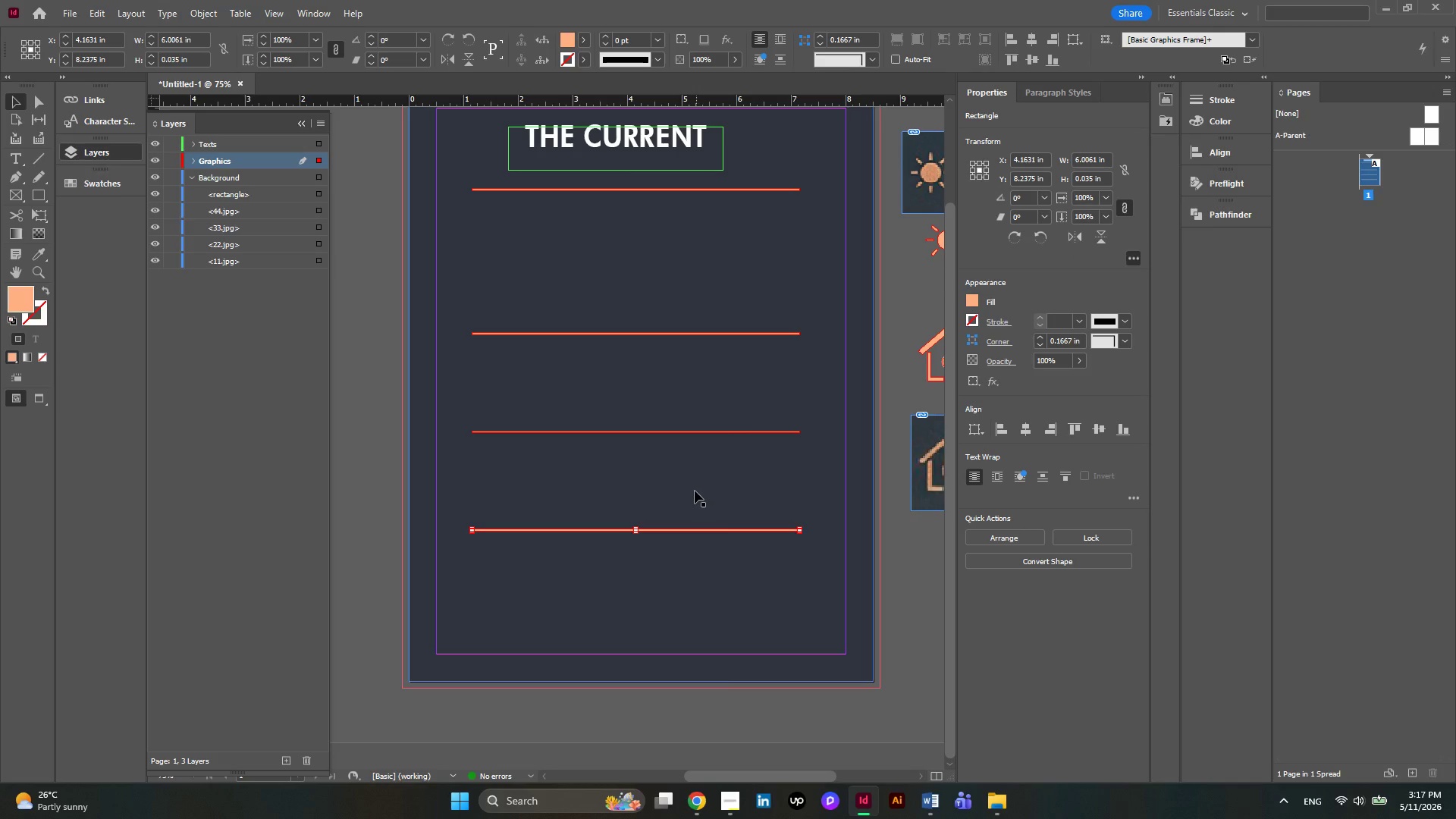 
hold_key(key=ShiftLeft, duration=1.38)
 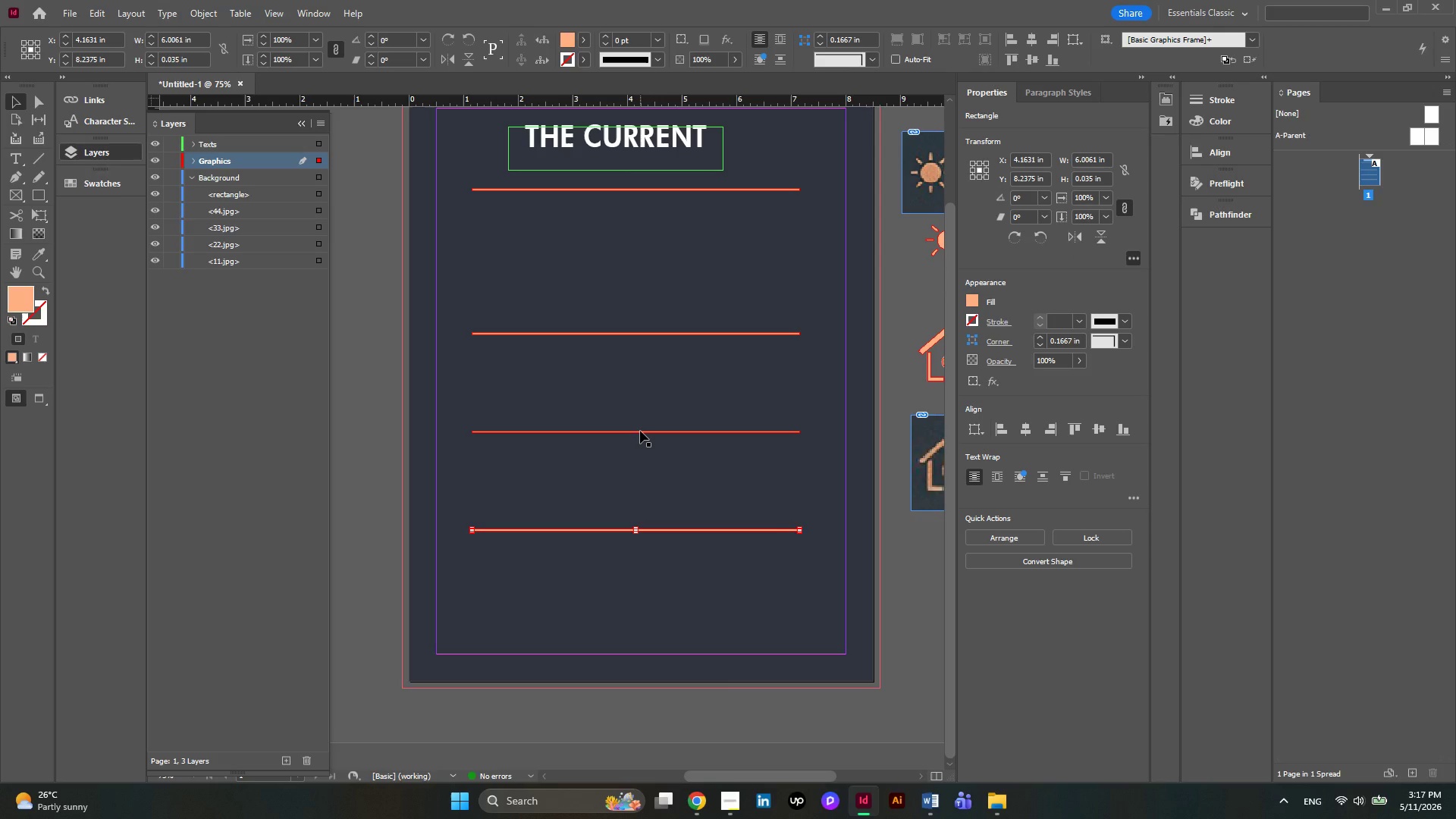 
hold_key(key=ShiftLeft, duration=1.42)
left_click([640, 431])
 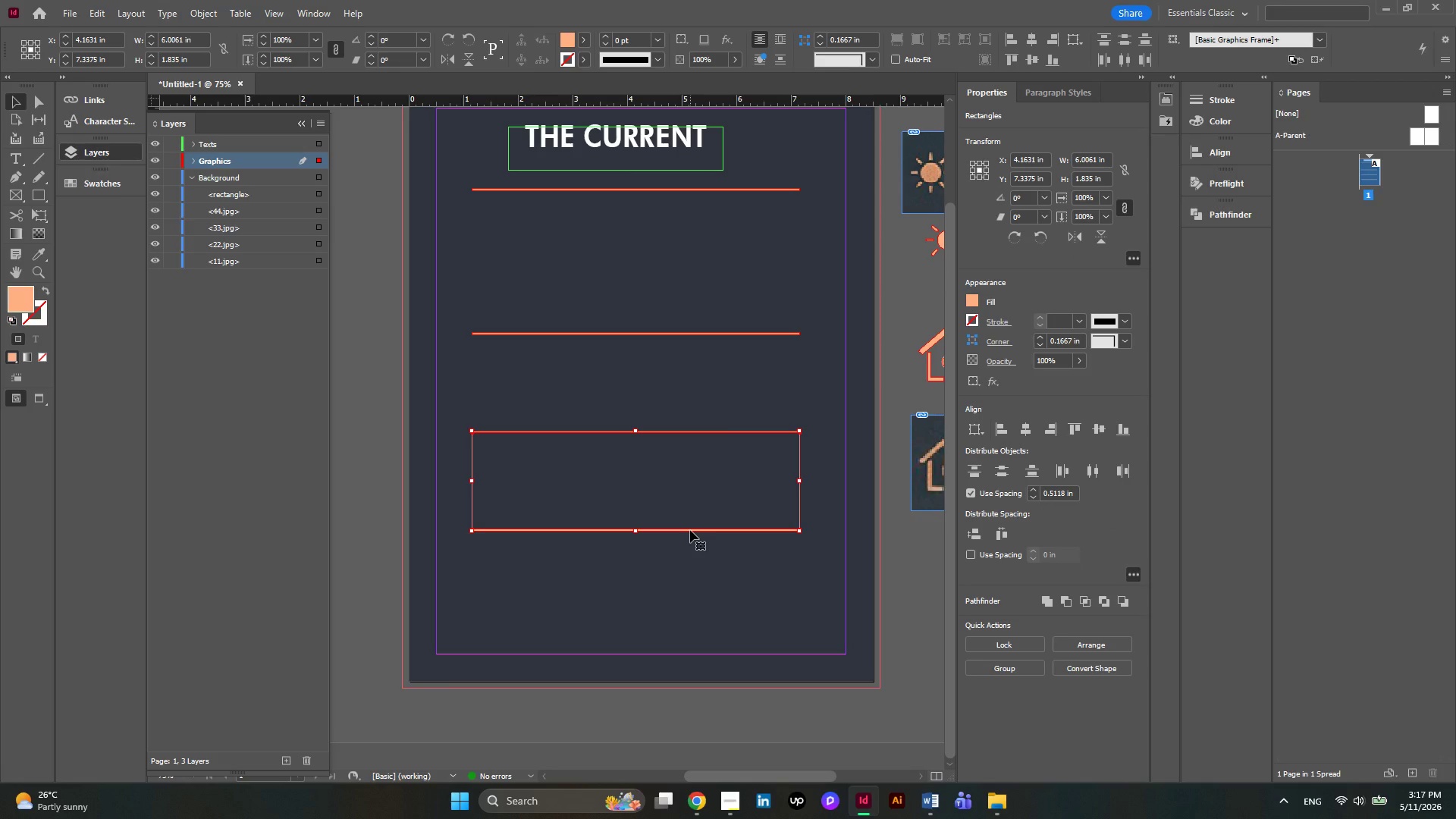 
key(ArrowDown)
 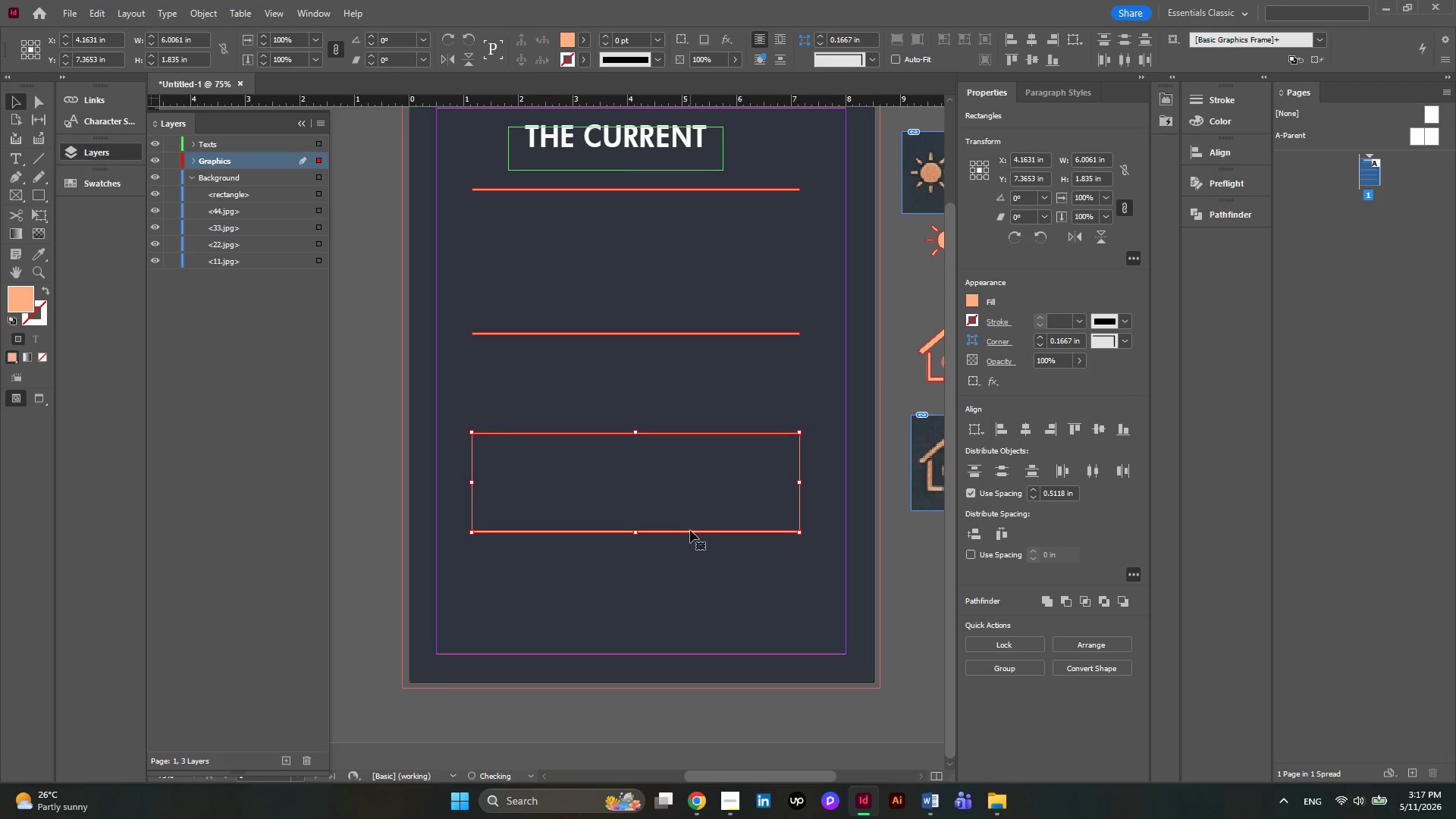 
hold_key(key=ArrowDown, duration=0.59)
 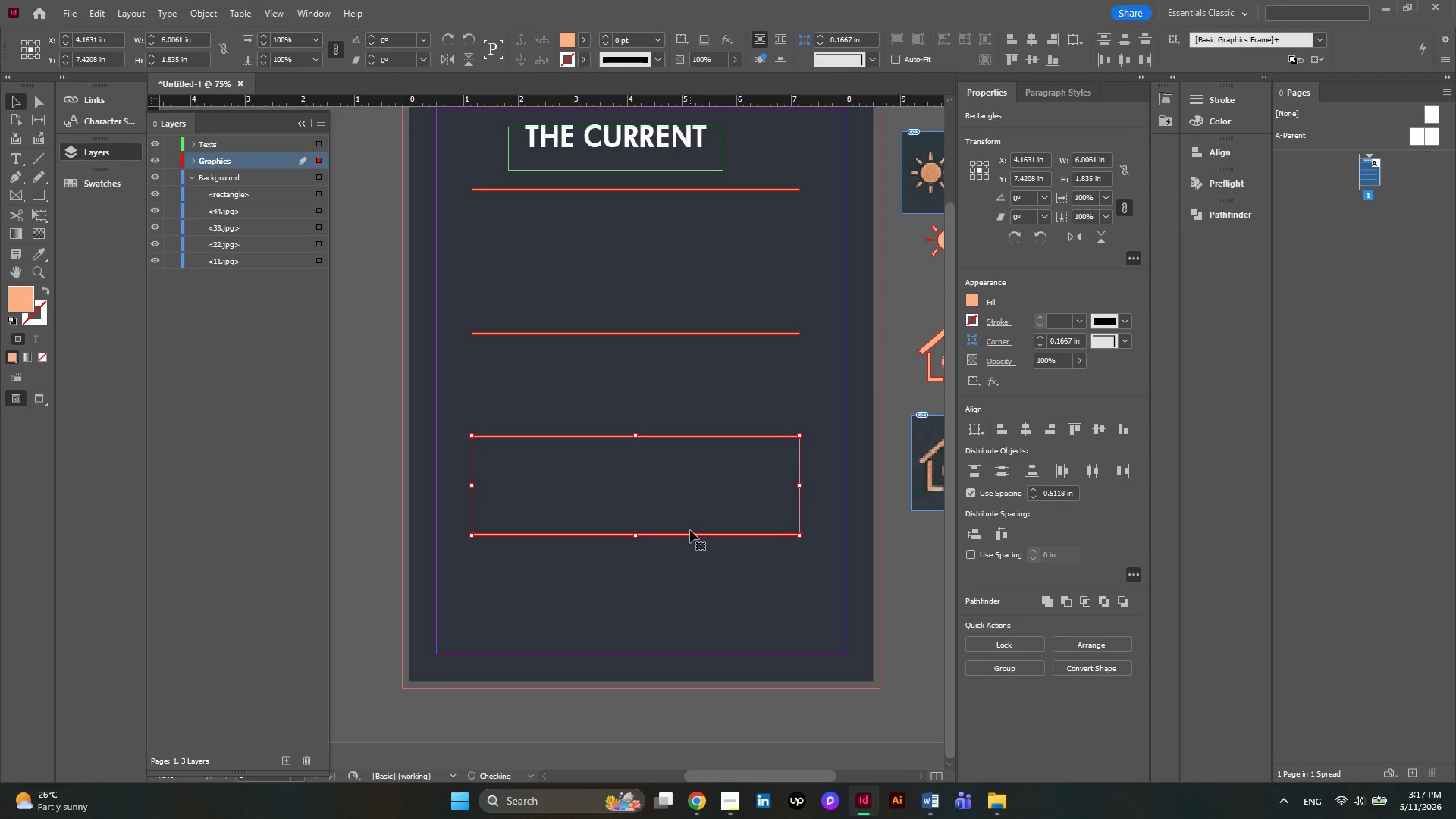 
key(ArrowDown)
 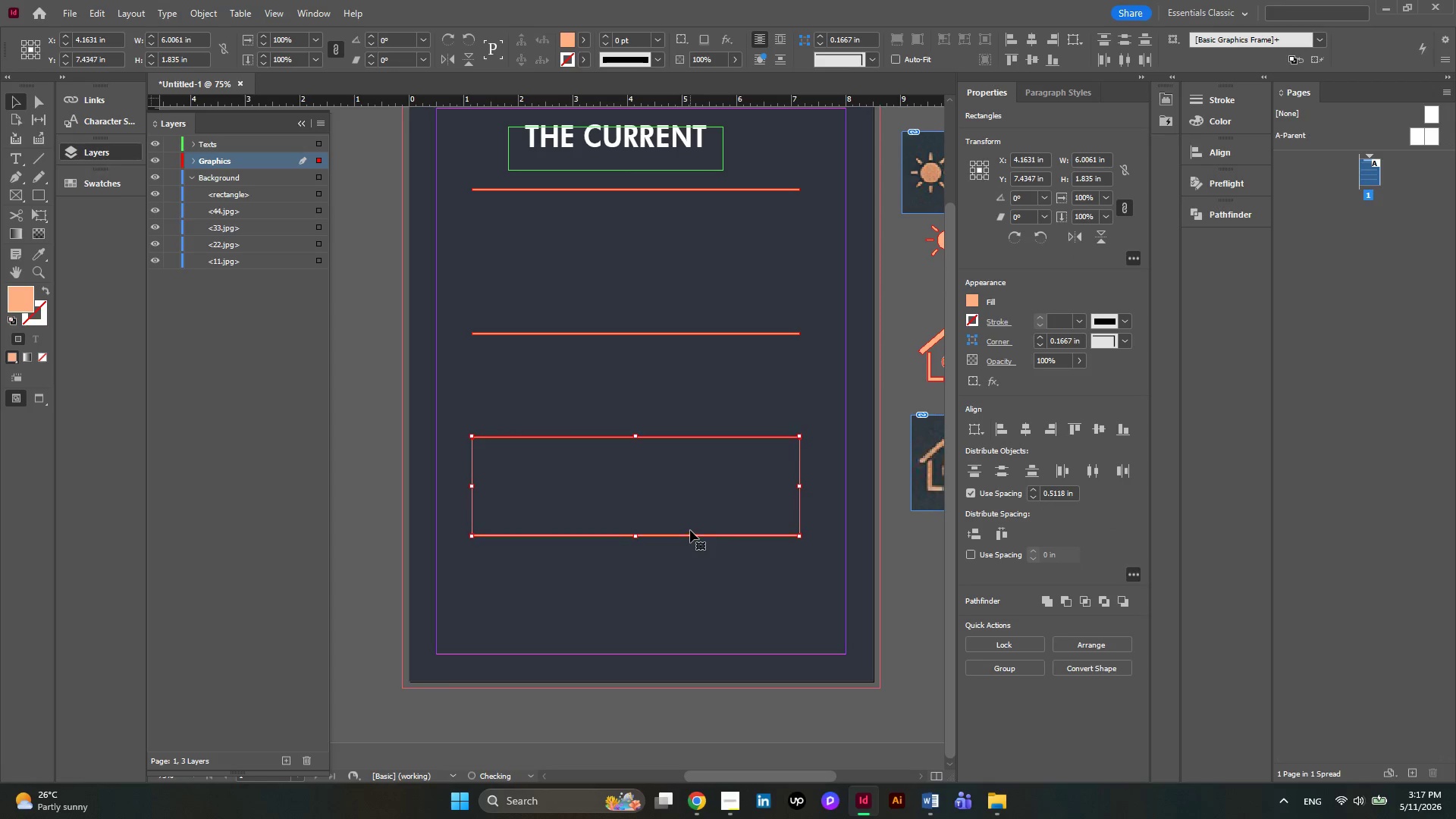 
key(ArrowDown)
 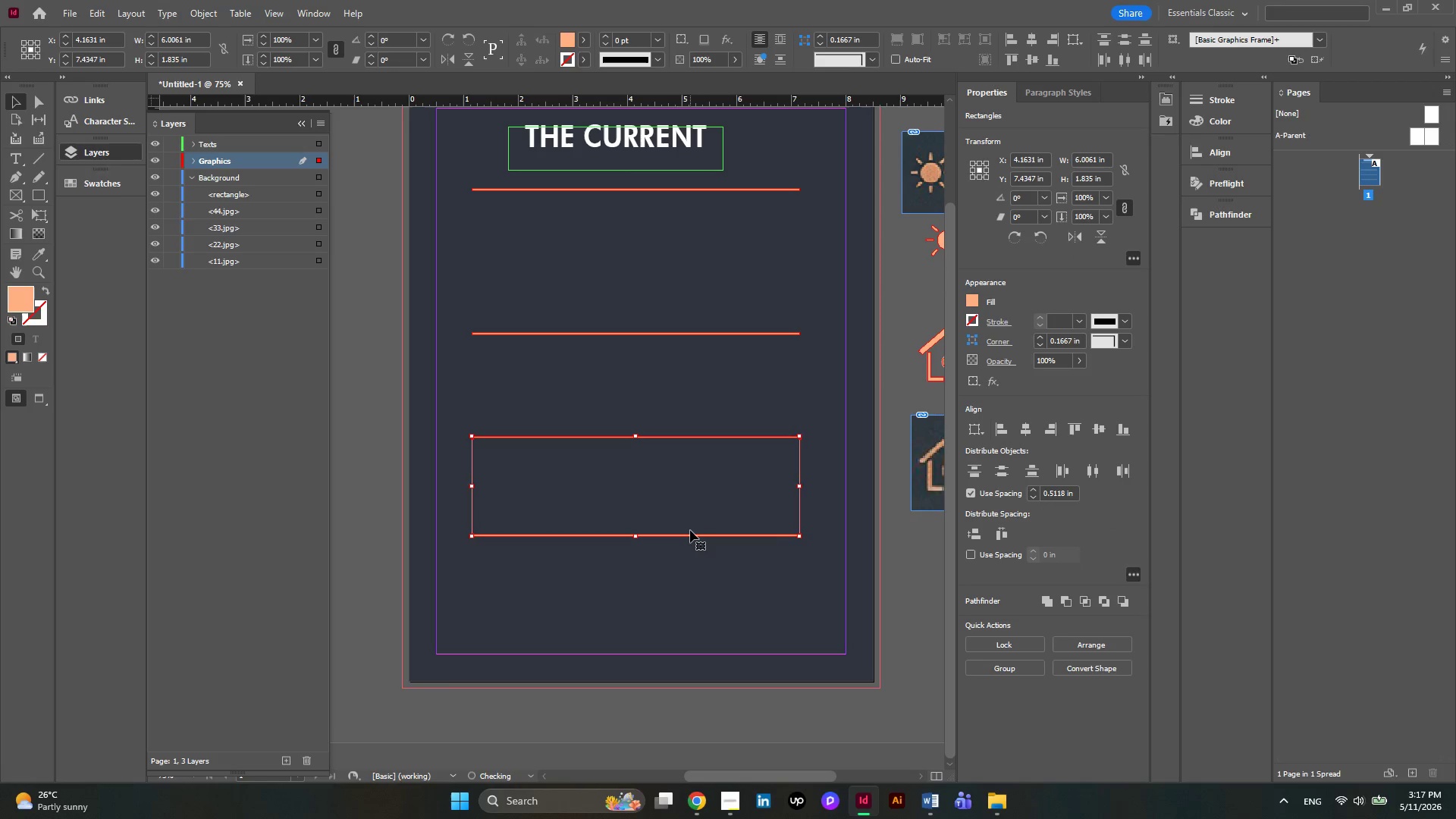 
key(ArrowDown)
 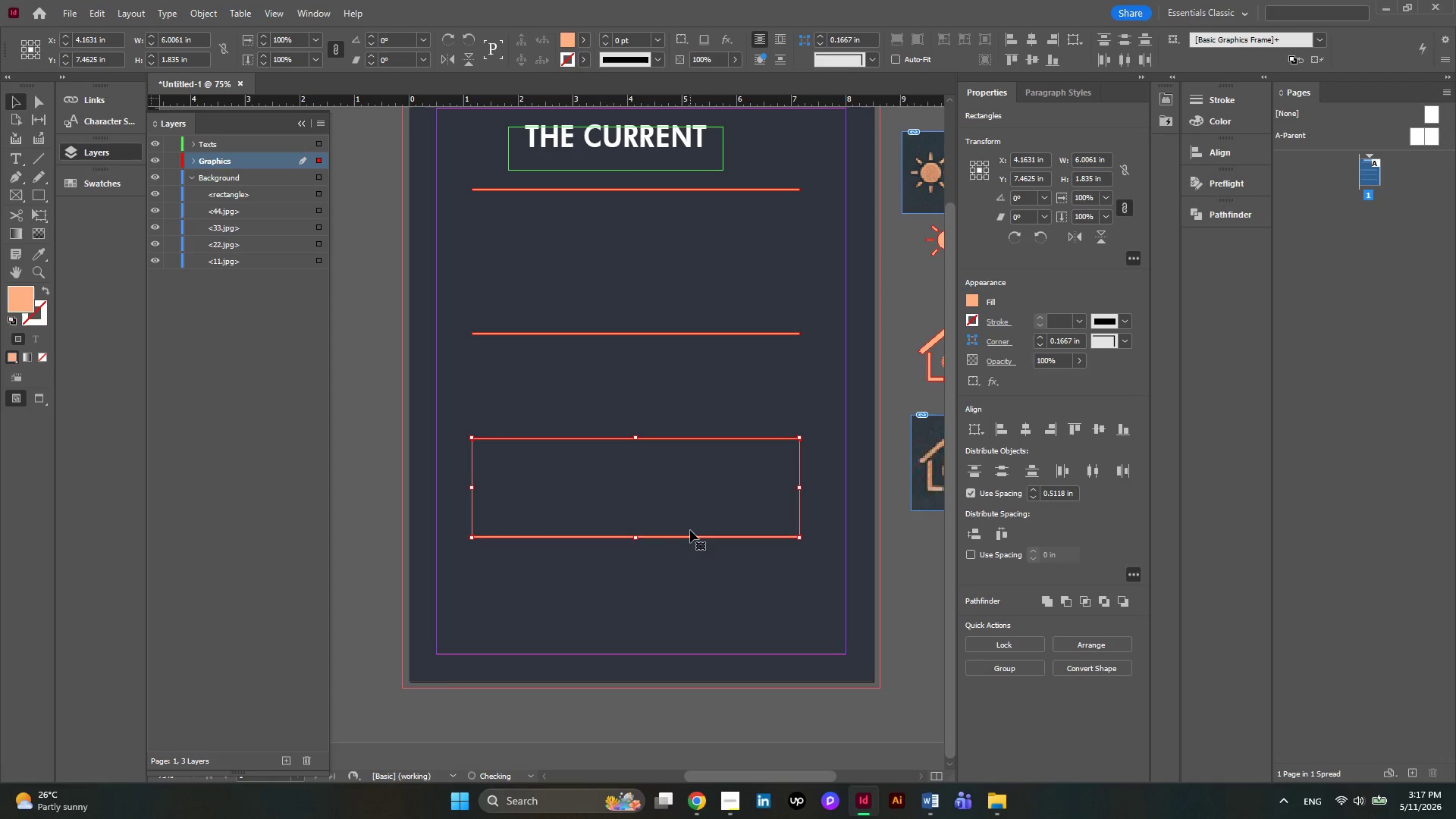 
key(ArrowDown)
 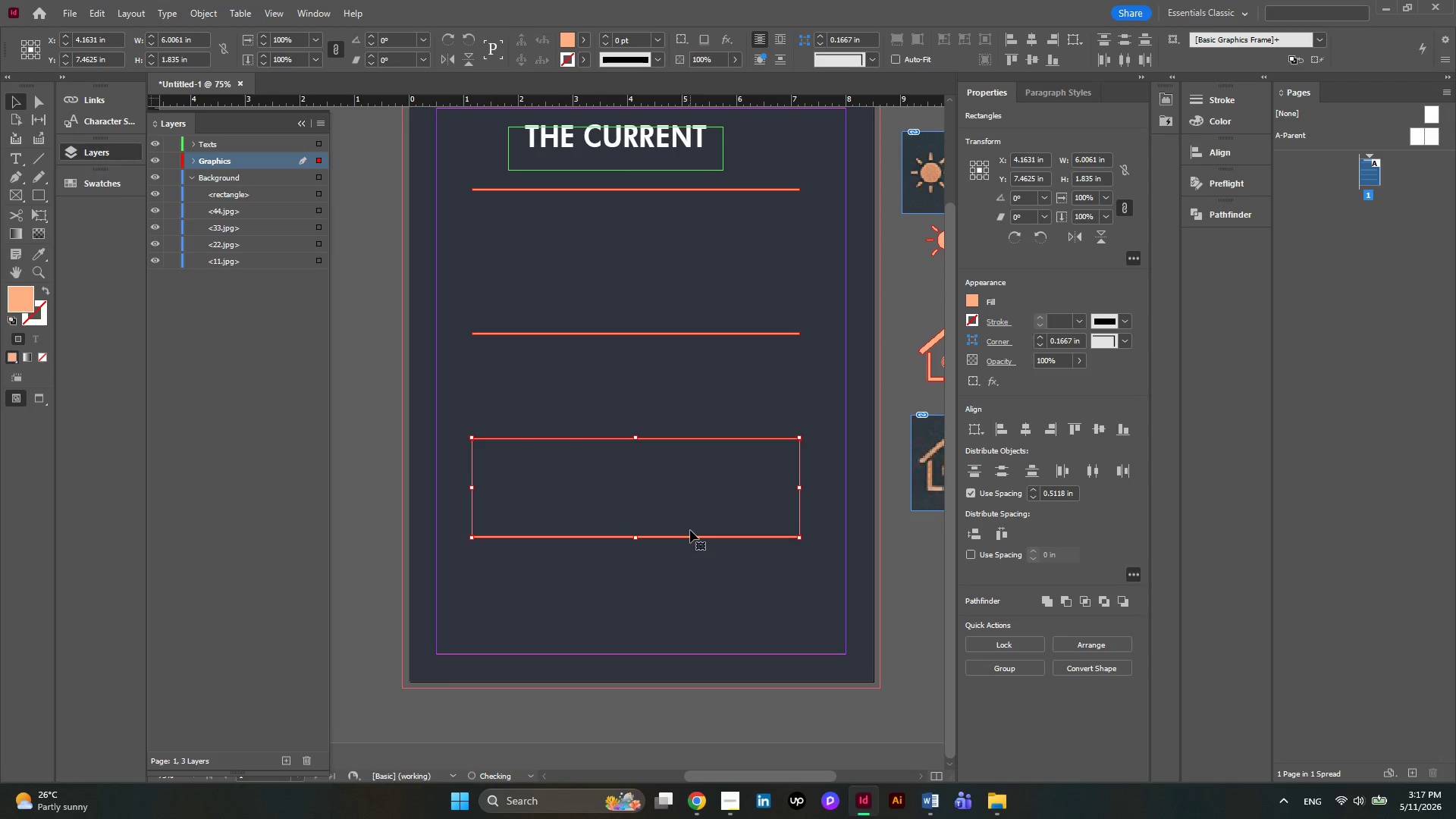 
key(ArrowDown)
 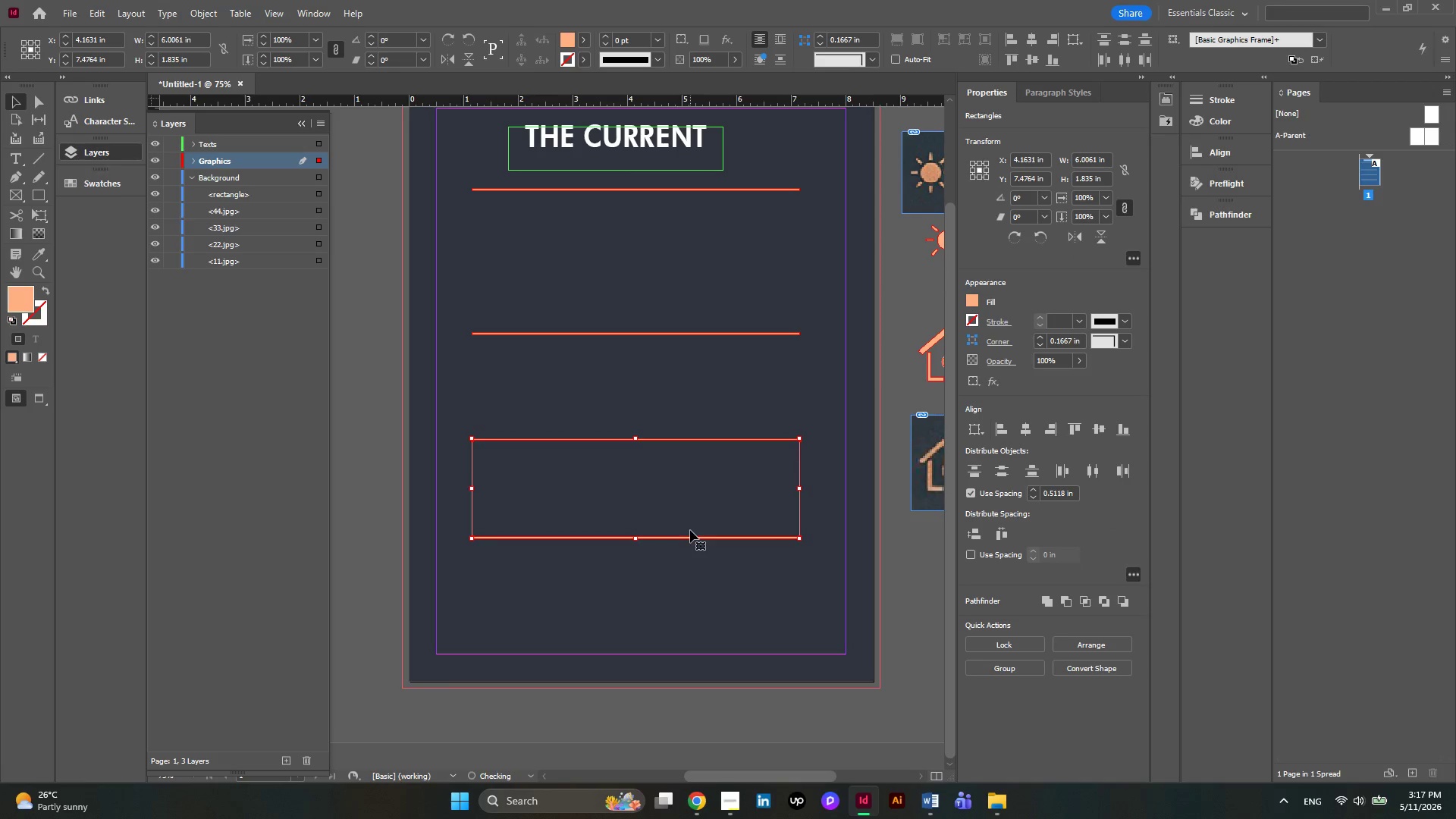 
key(ArrowDown)
 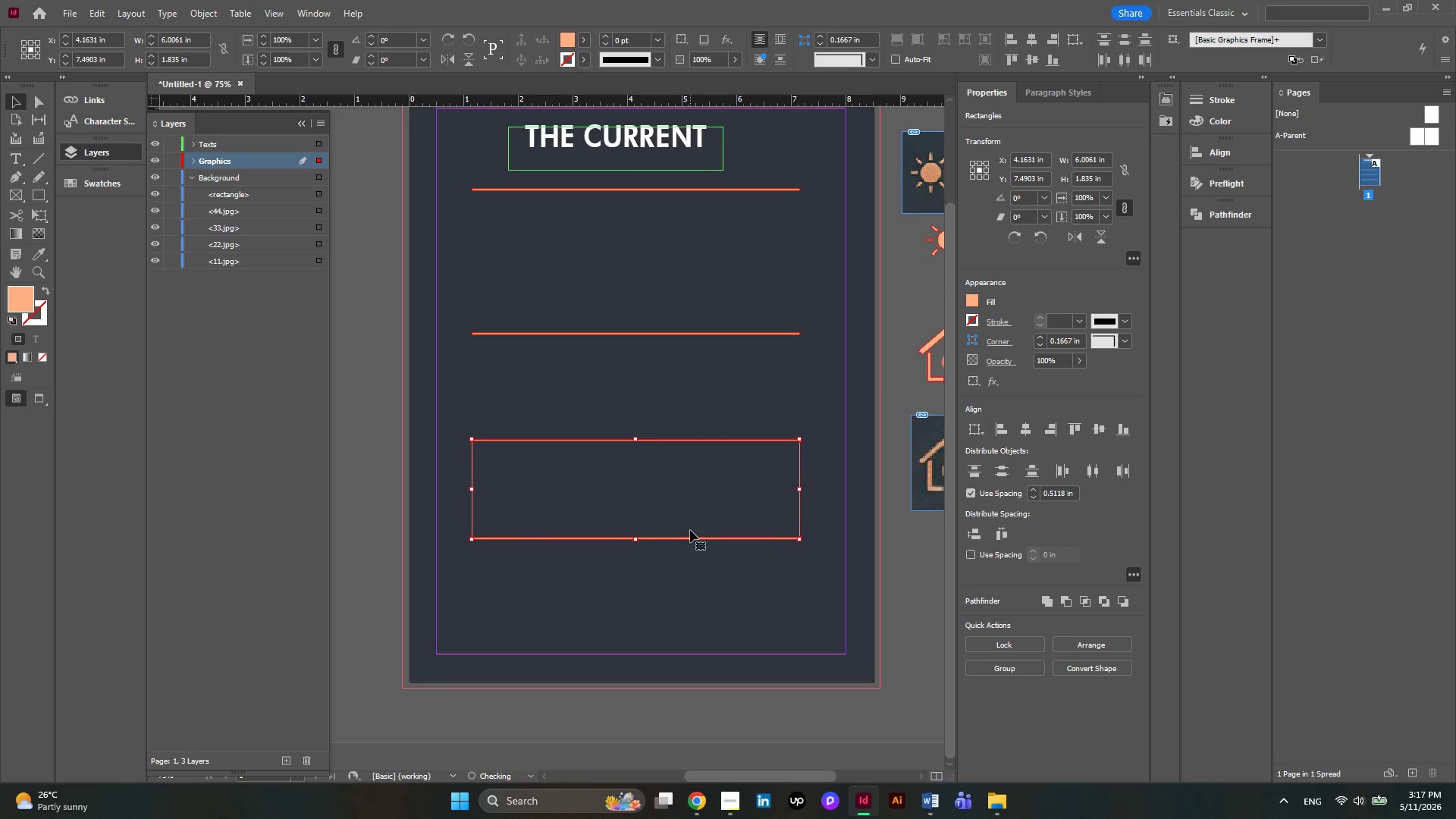 
hold_key(key=ArrowDown, duration=0.56)
 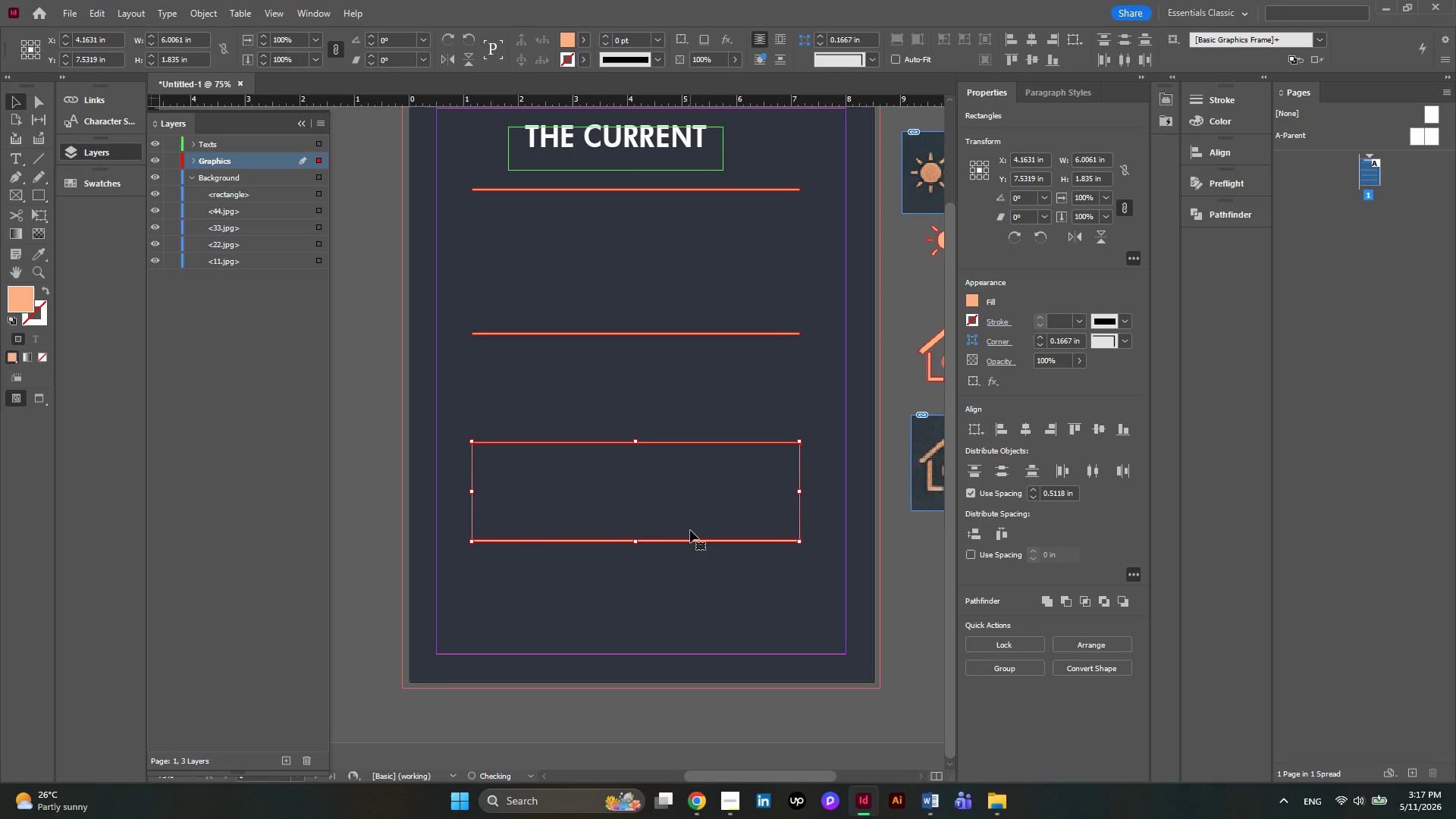 
key(ArrowDown)
 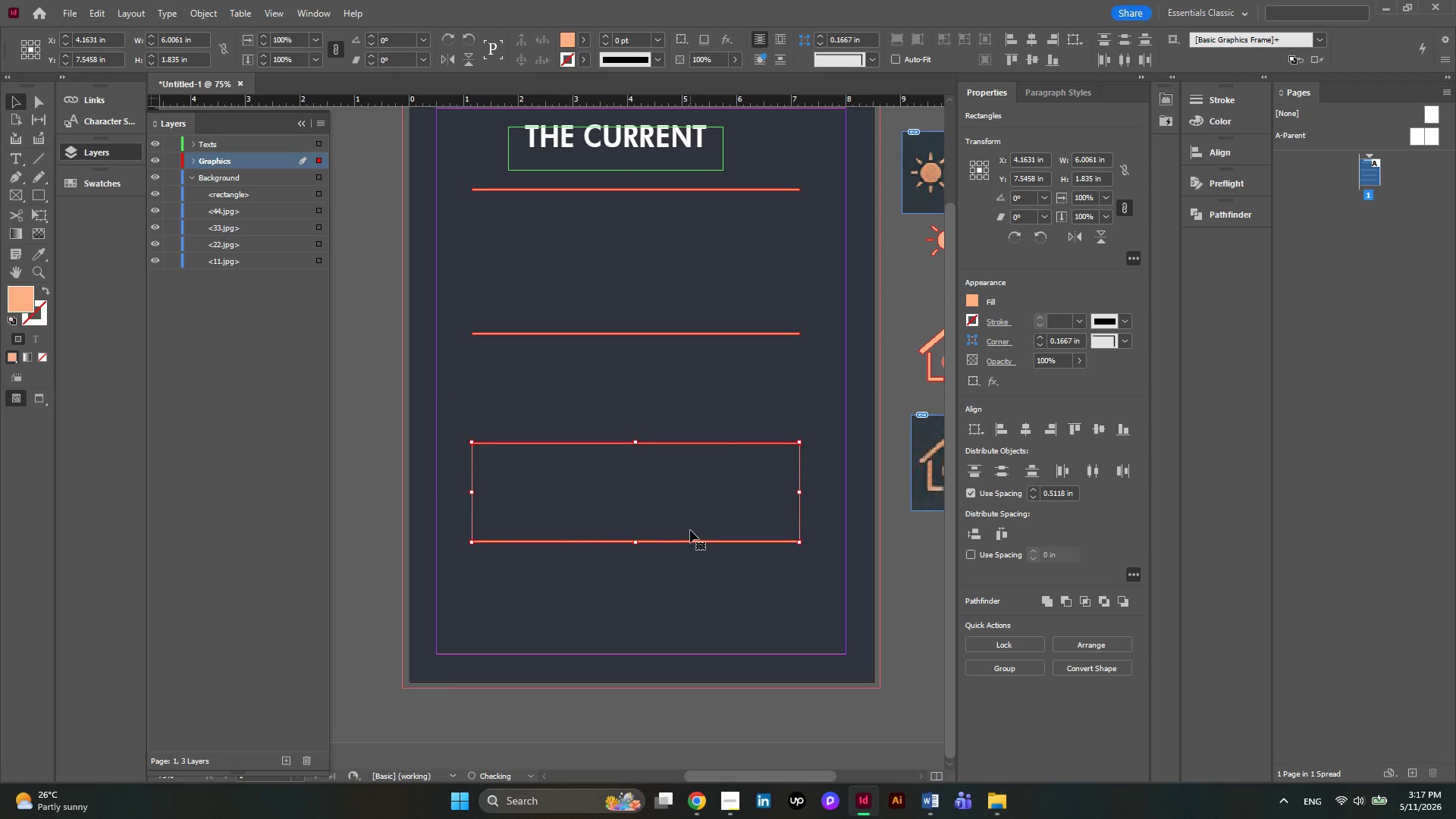 
key(ArrowDown)
 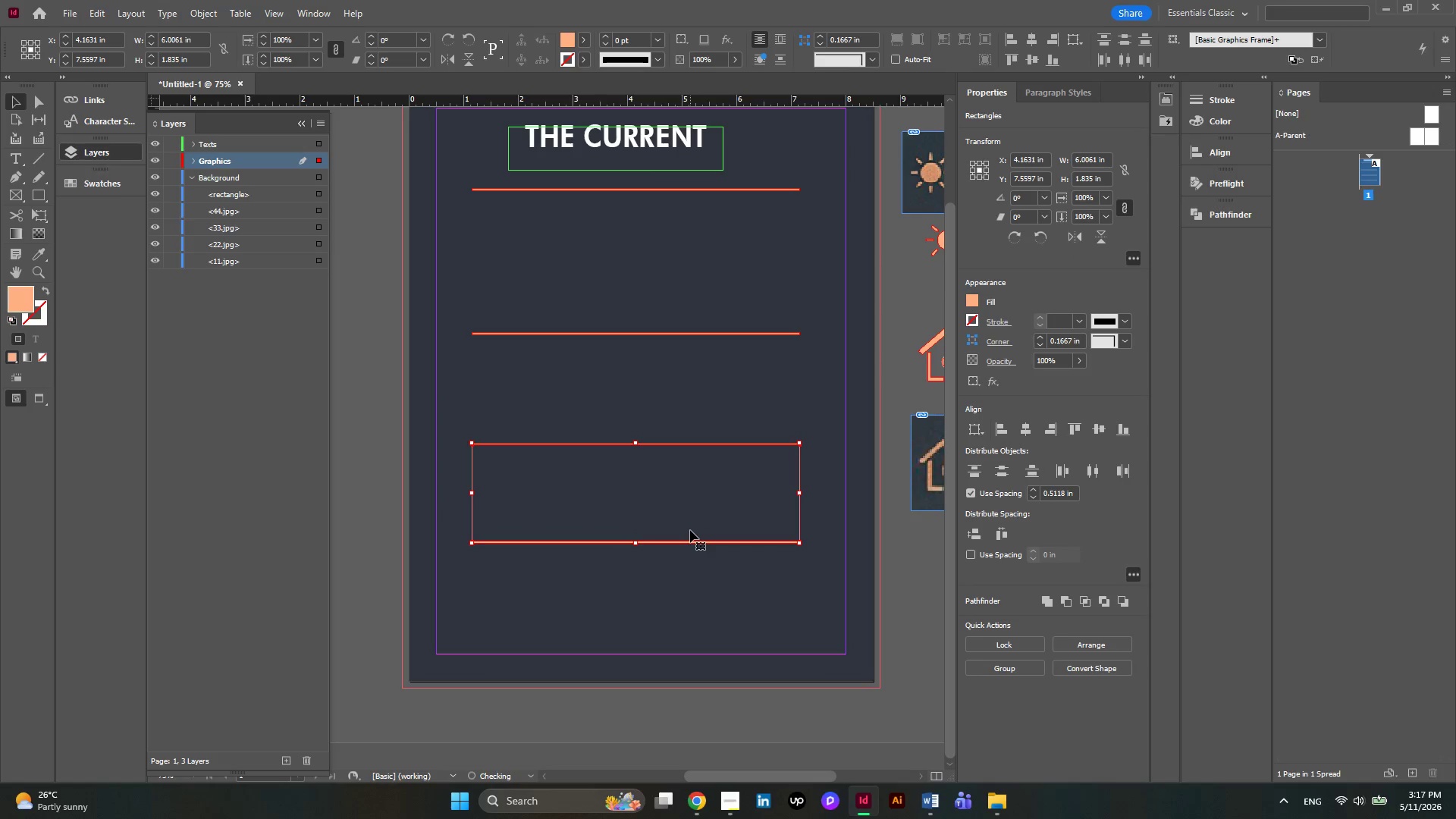 
key(ArrowDown)
 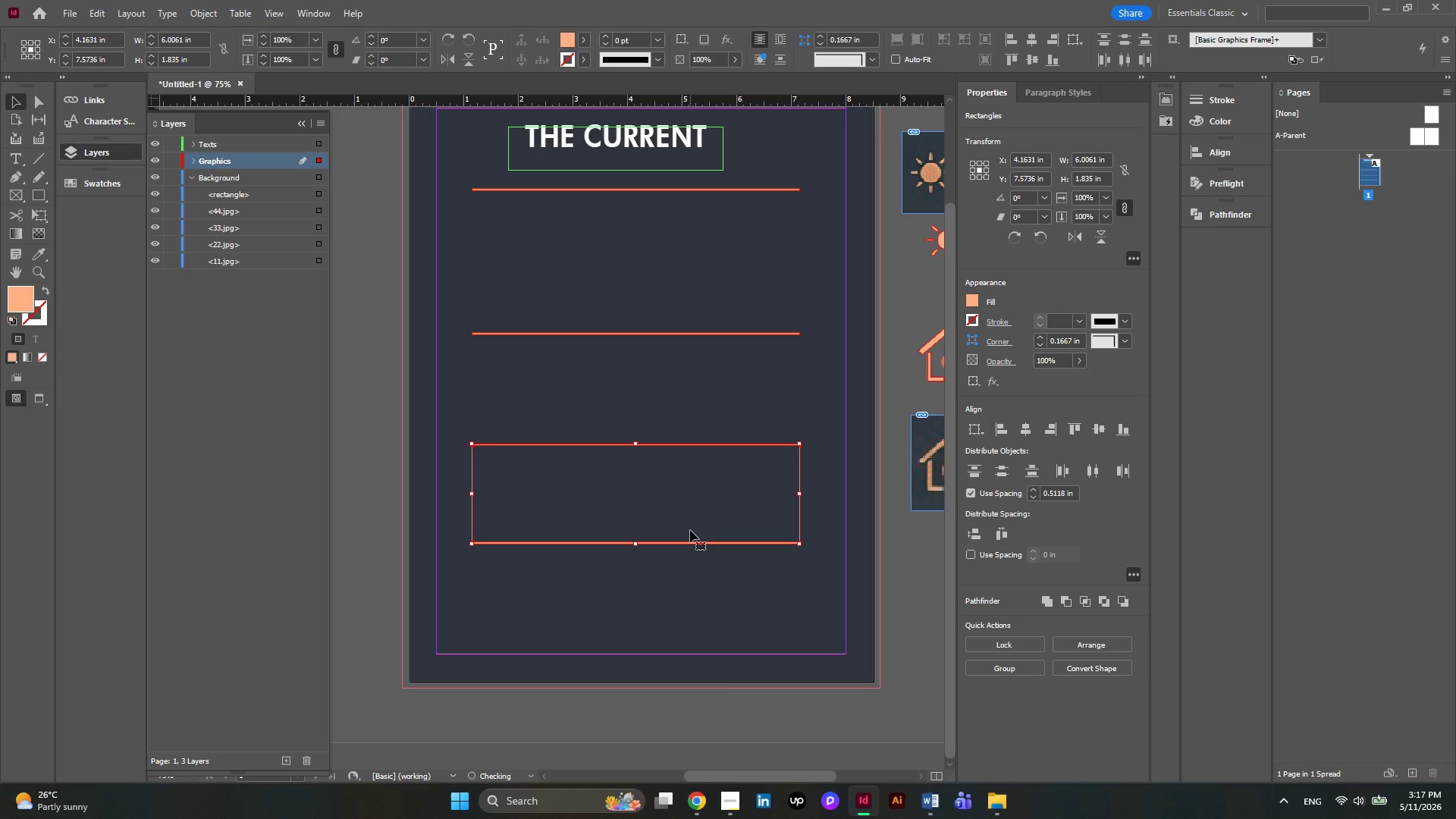 
key(ArrowDown)
 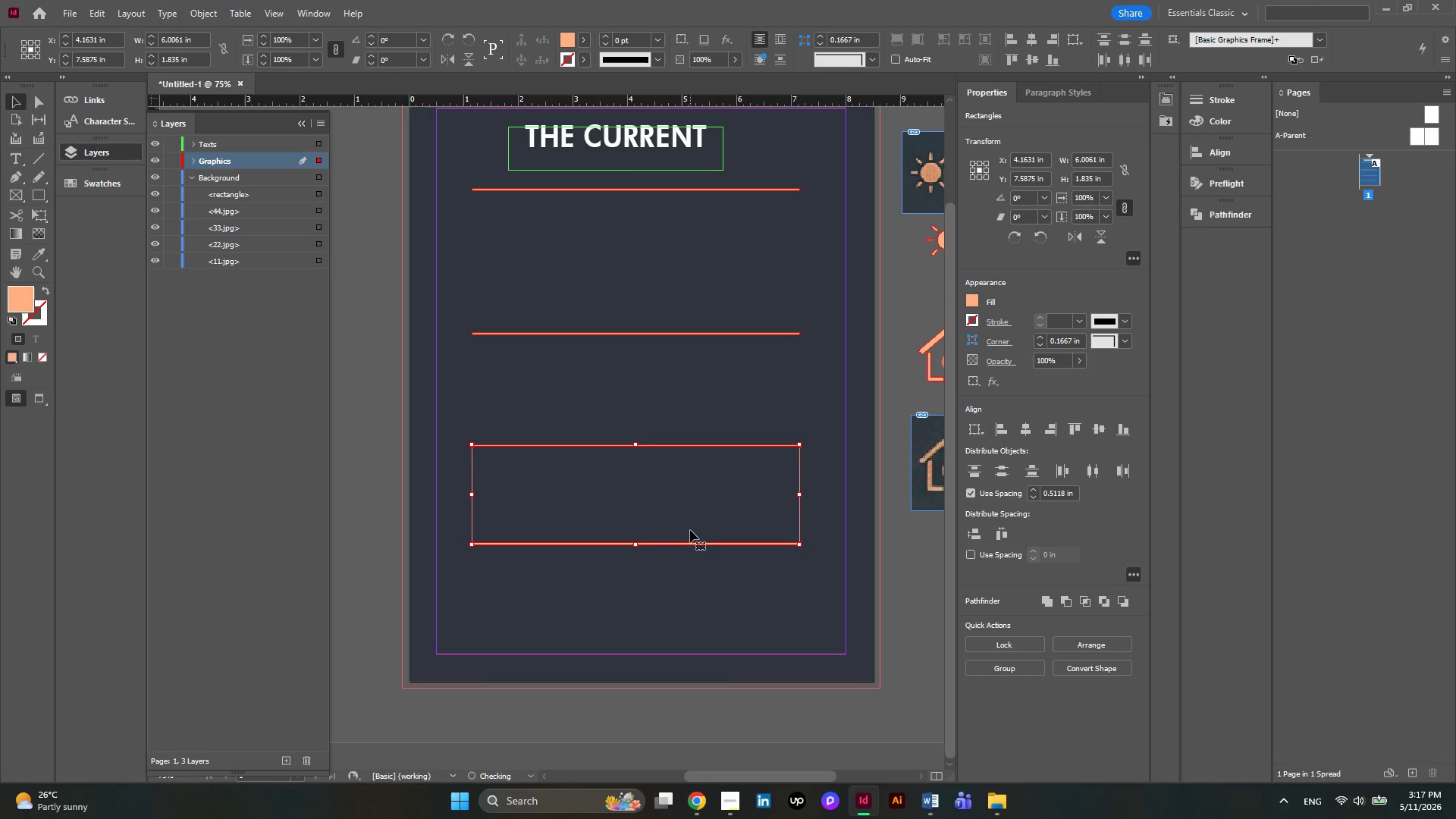 
key(ArrowDown)
 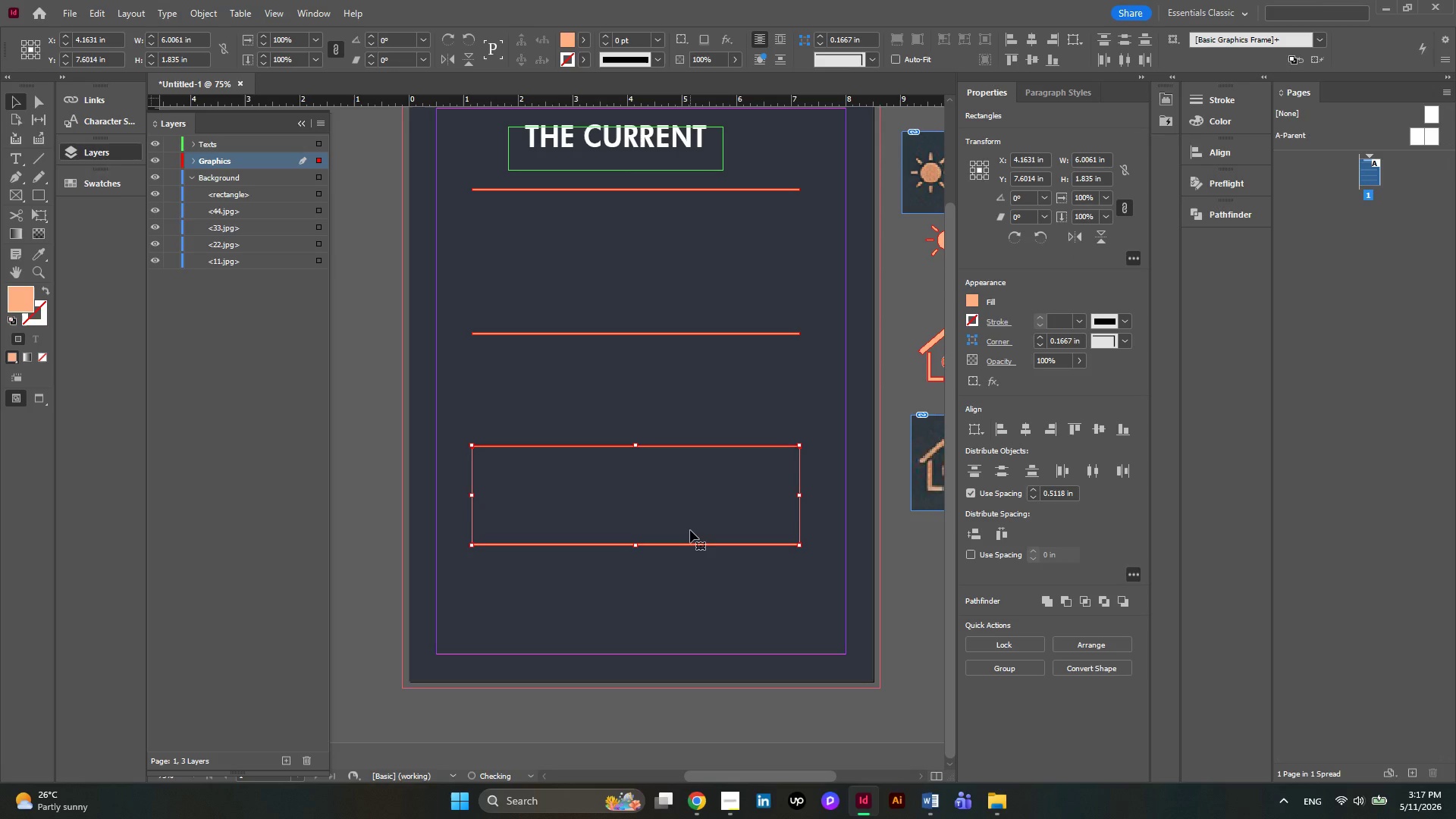 
key(ArrowDown)
 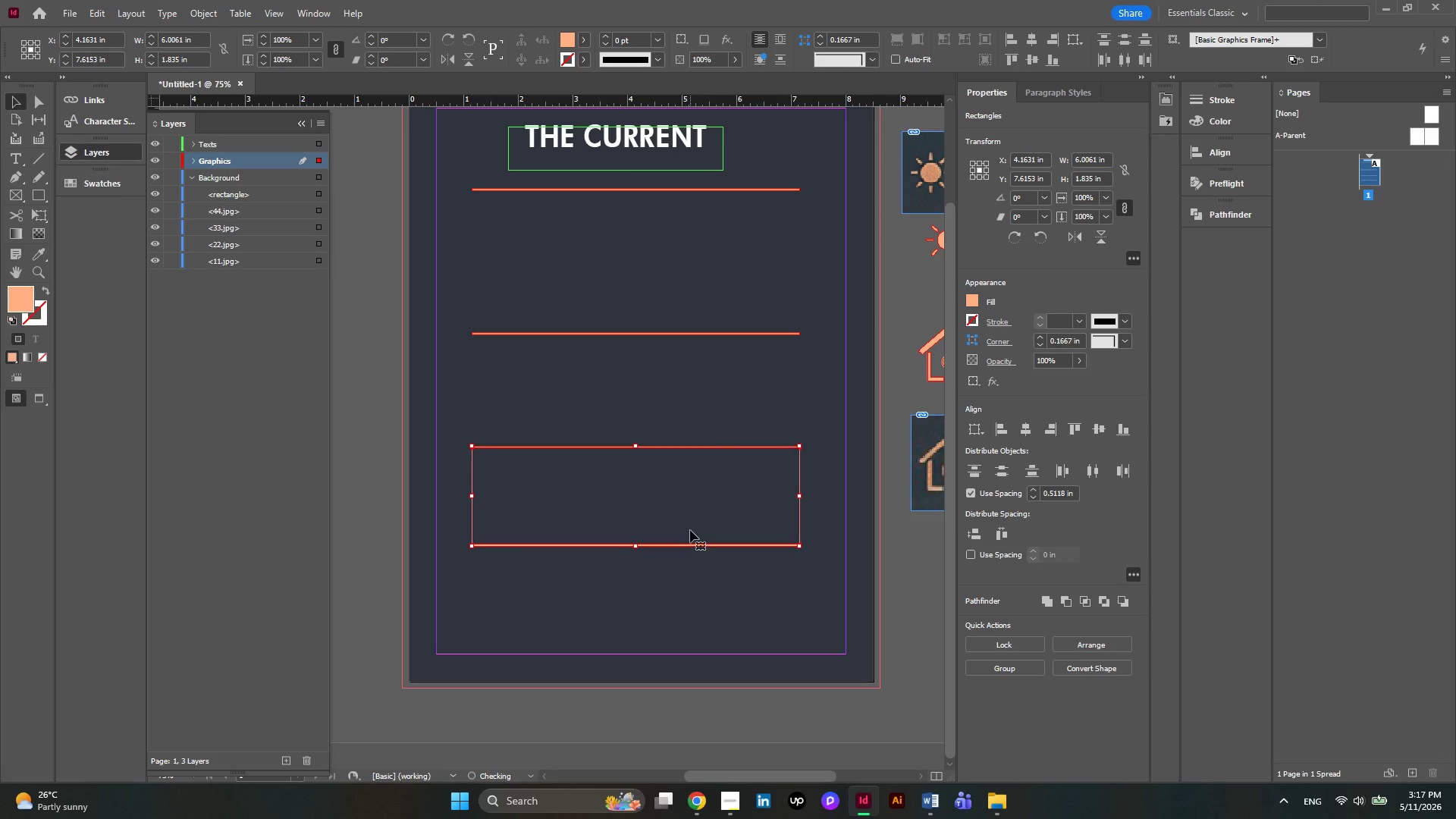 
key(ArrowDown)
 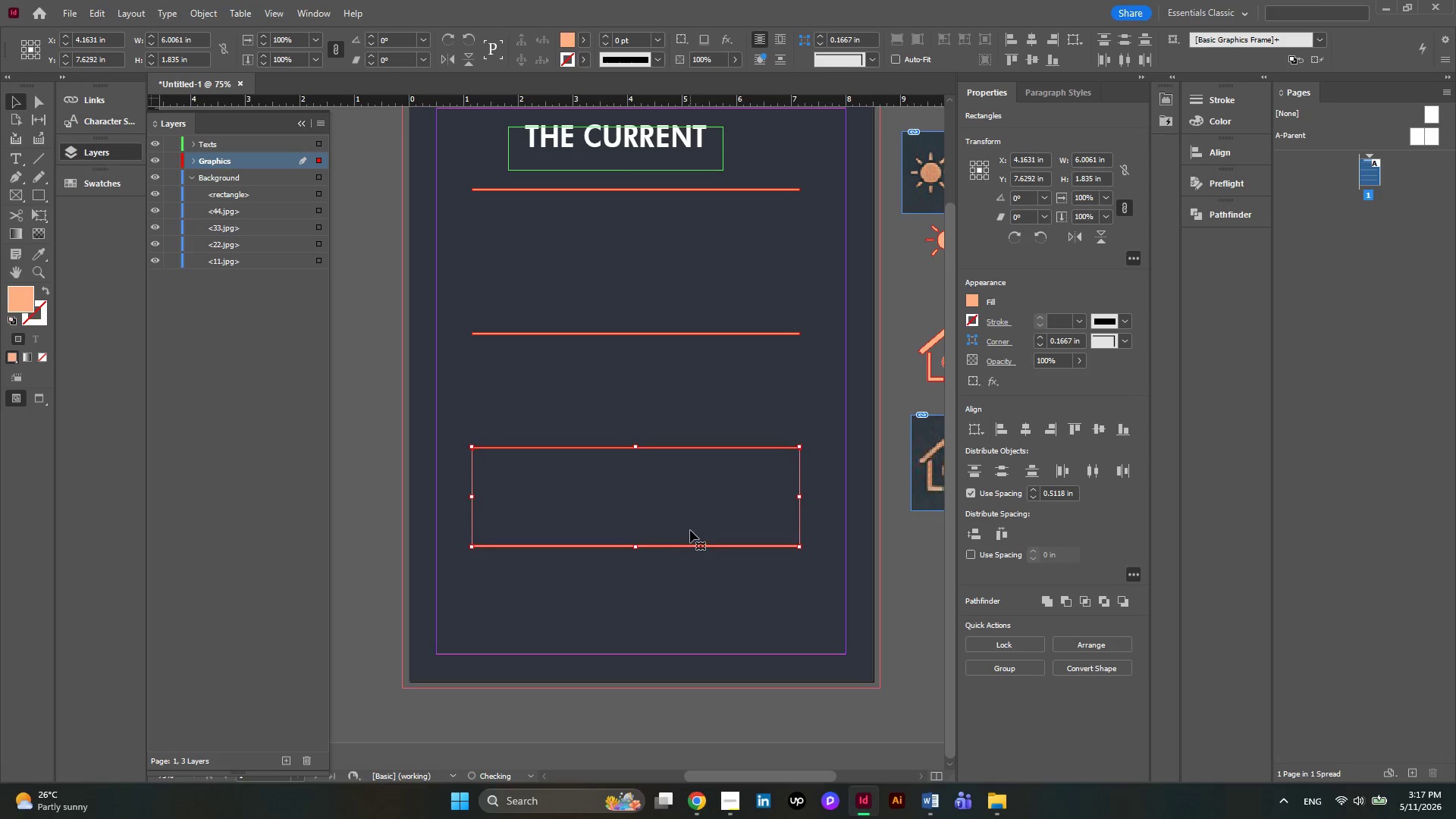 
key(ArrowDown)
 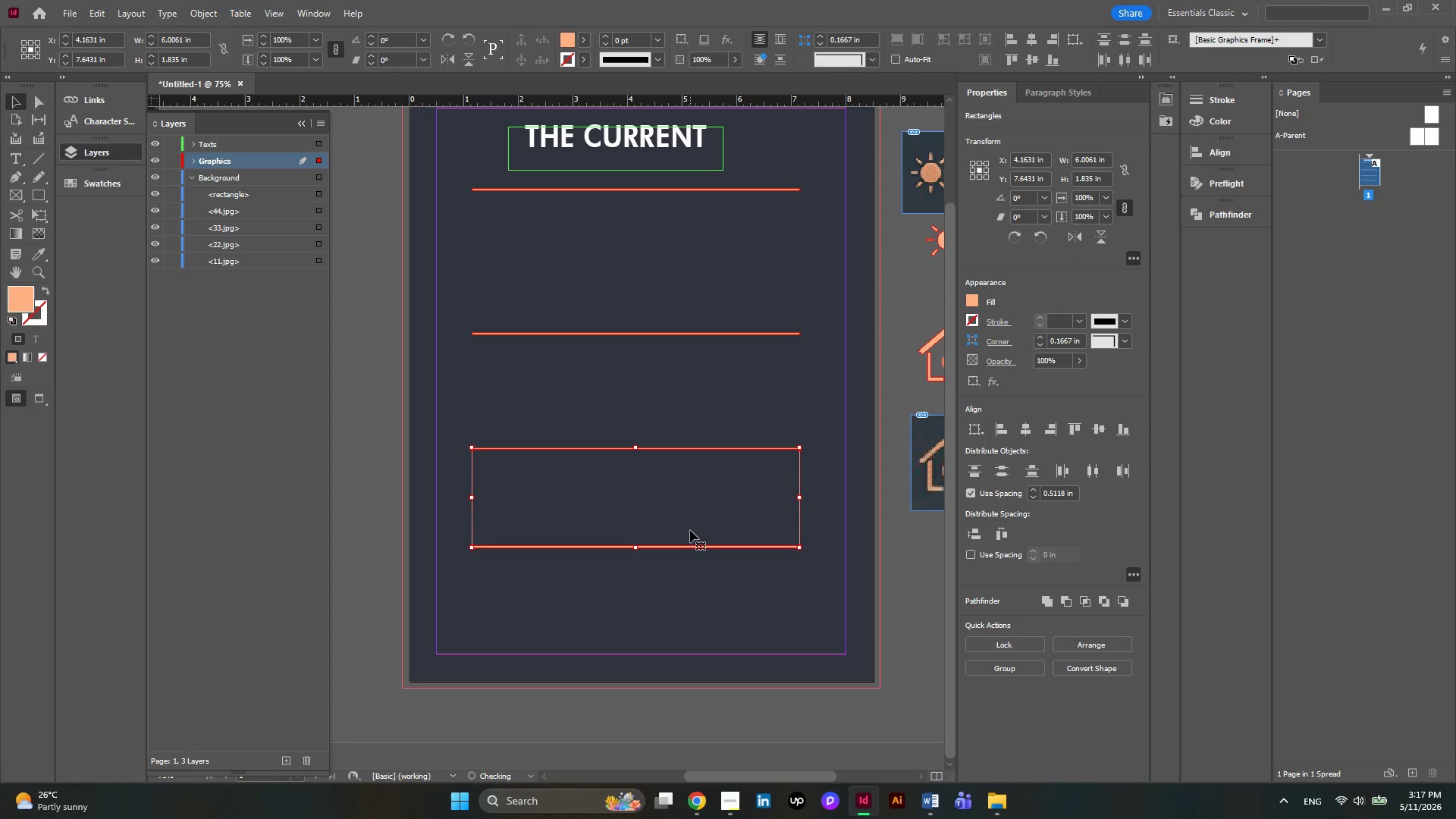 
key(ArrowDown)
 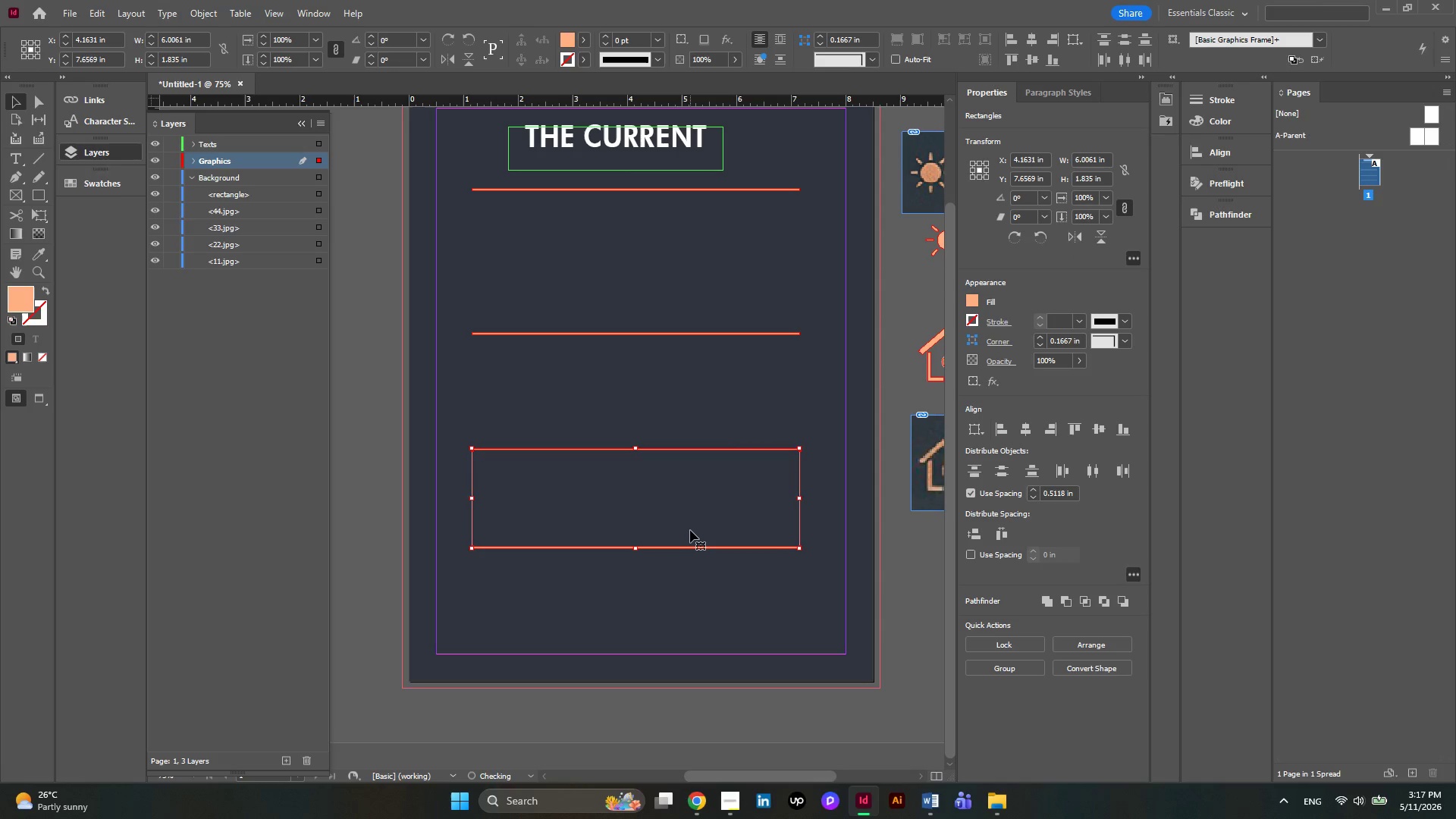 
key(ArrowDown)
 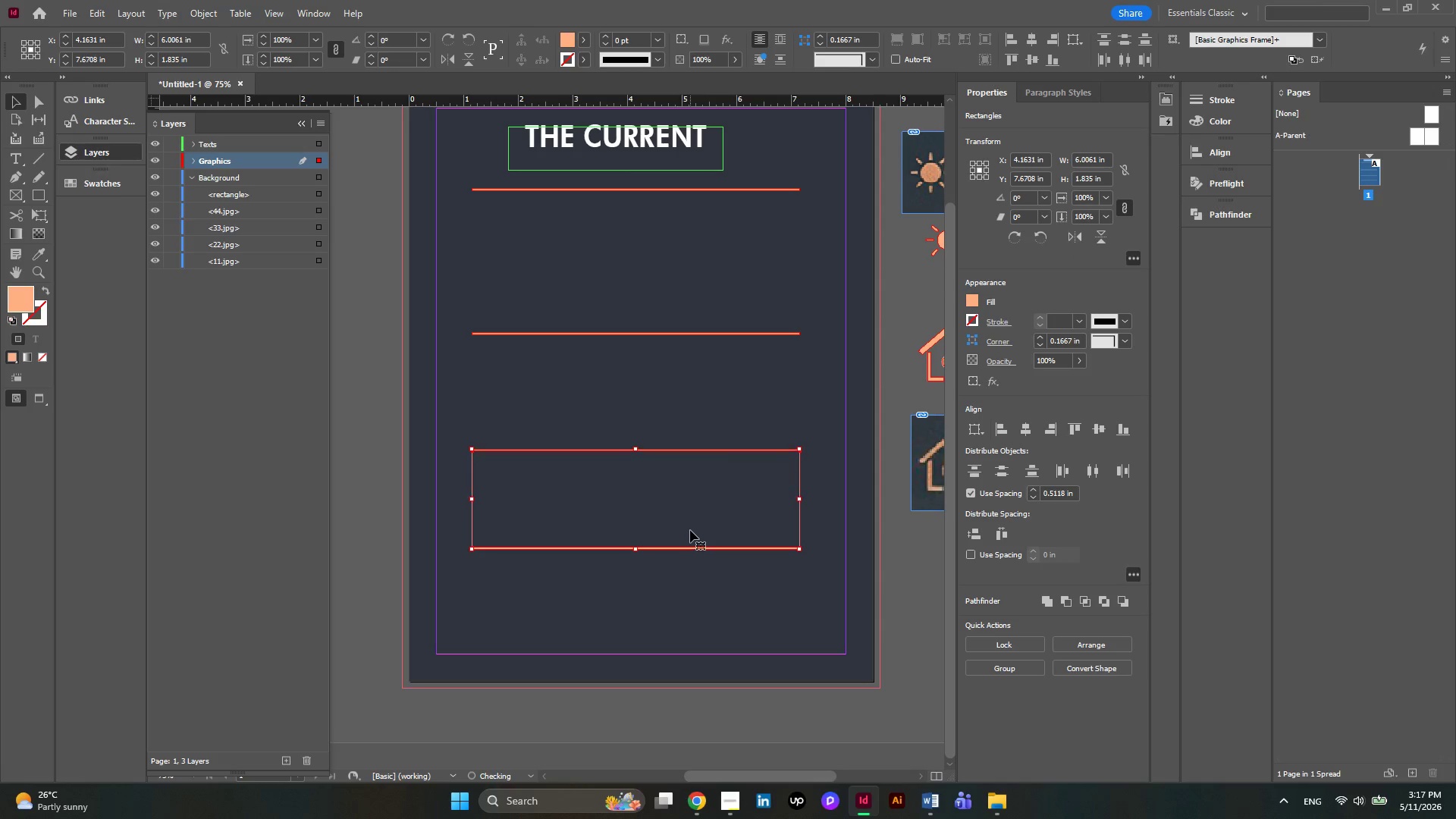 
key(ArrowDown)
 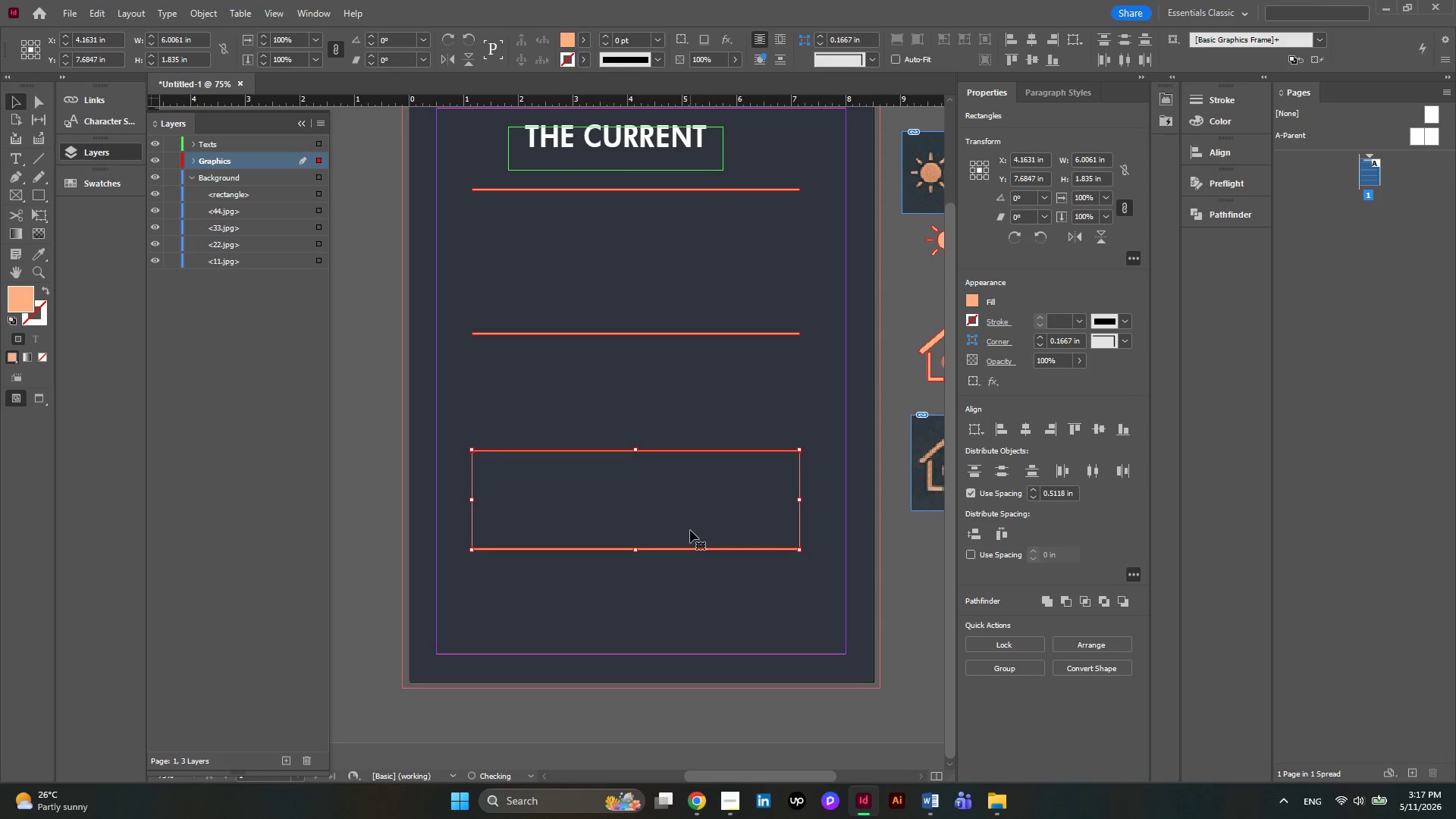 
key(ArrowDown)
 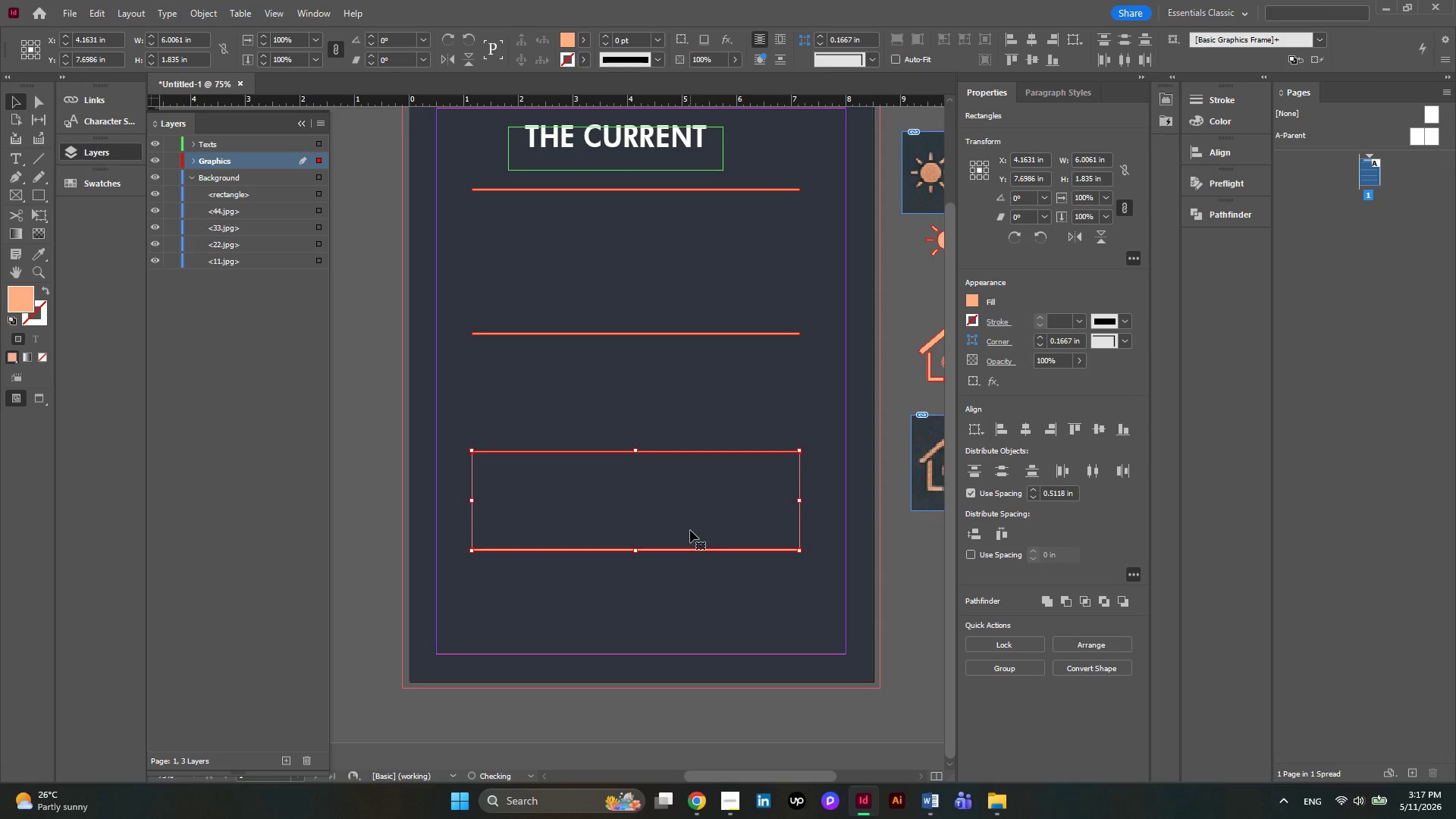 
key(ArrowDown)
 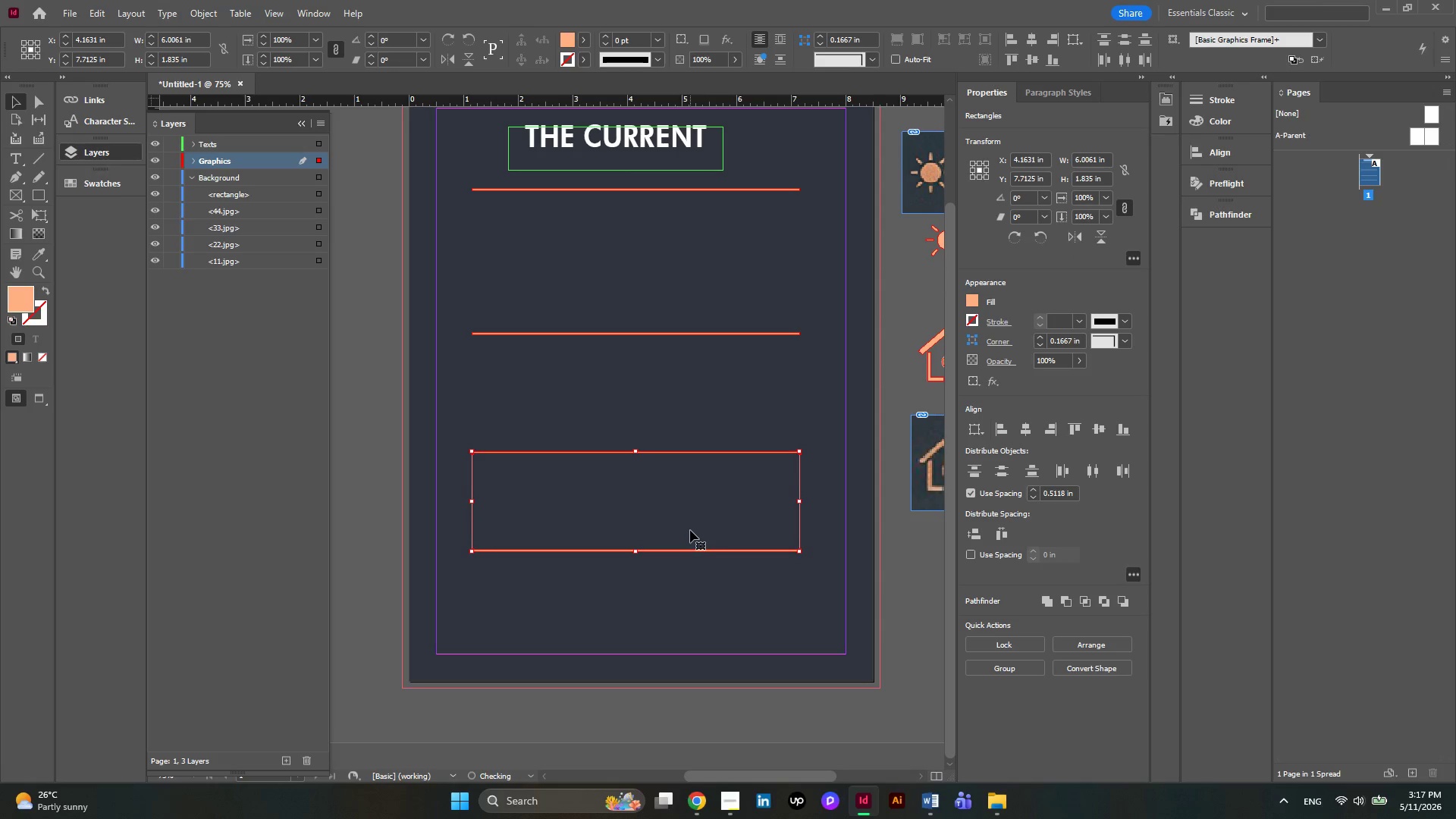 
key(ArrowDown)
 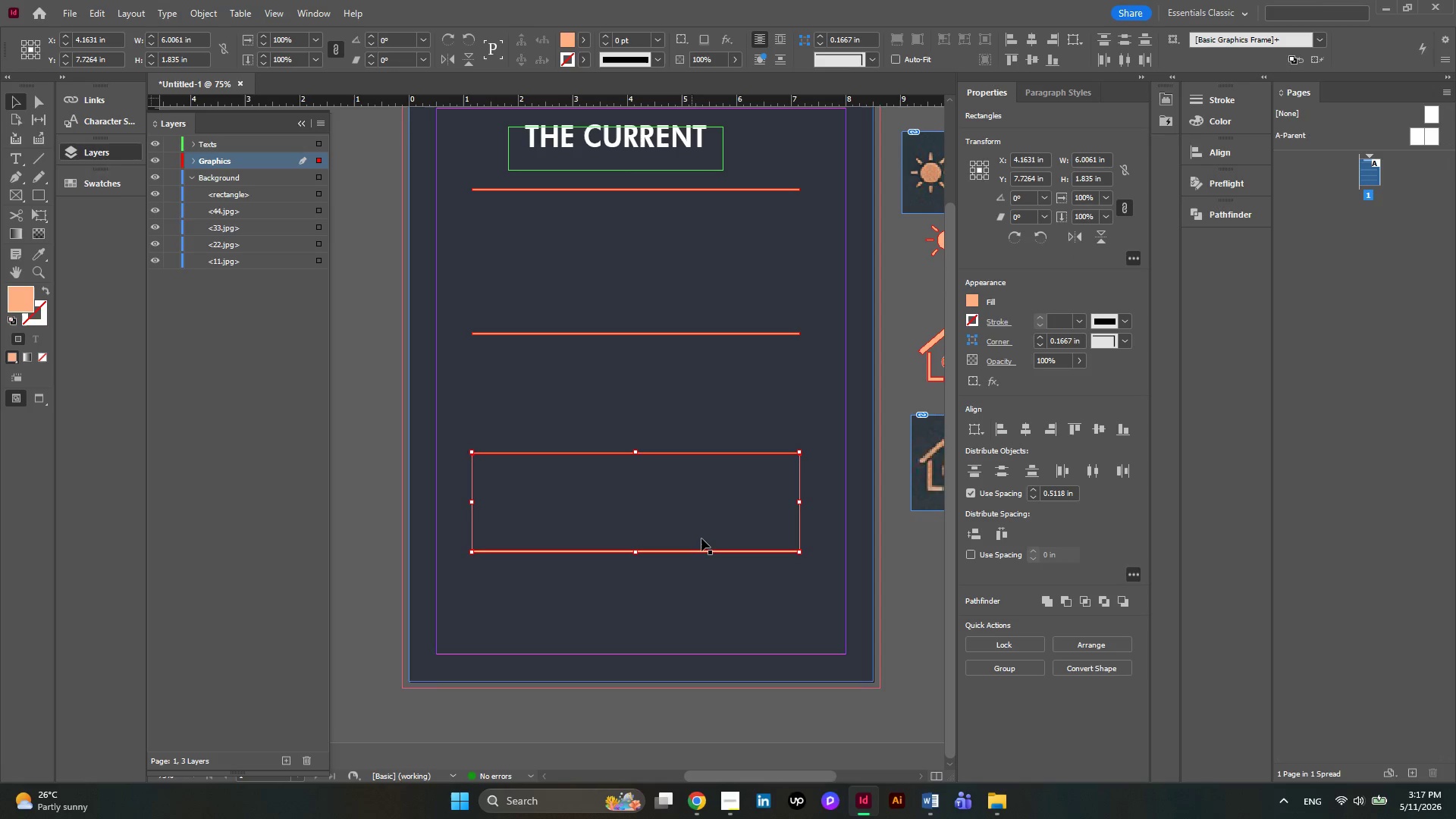 
left_click([701, 536])
 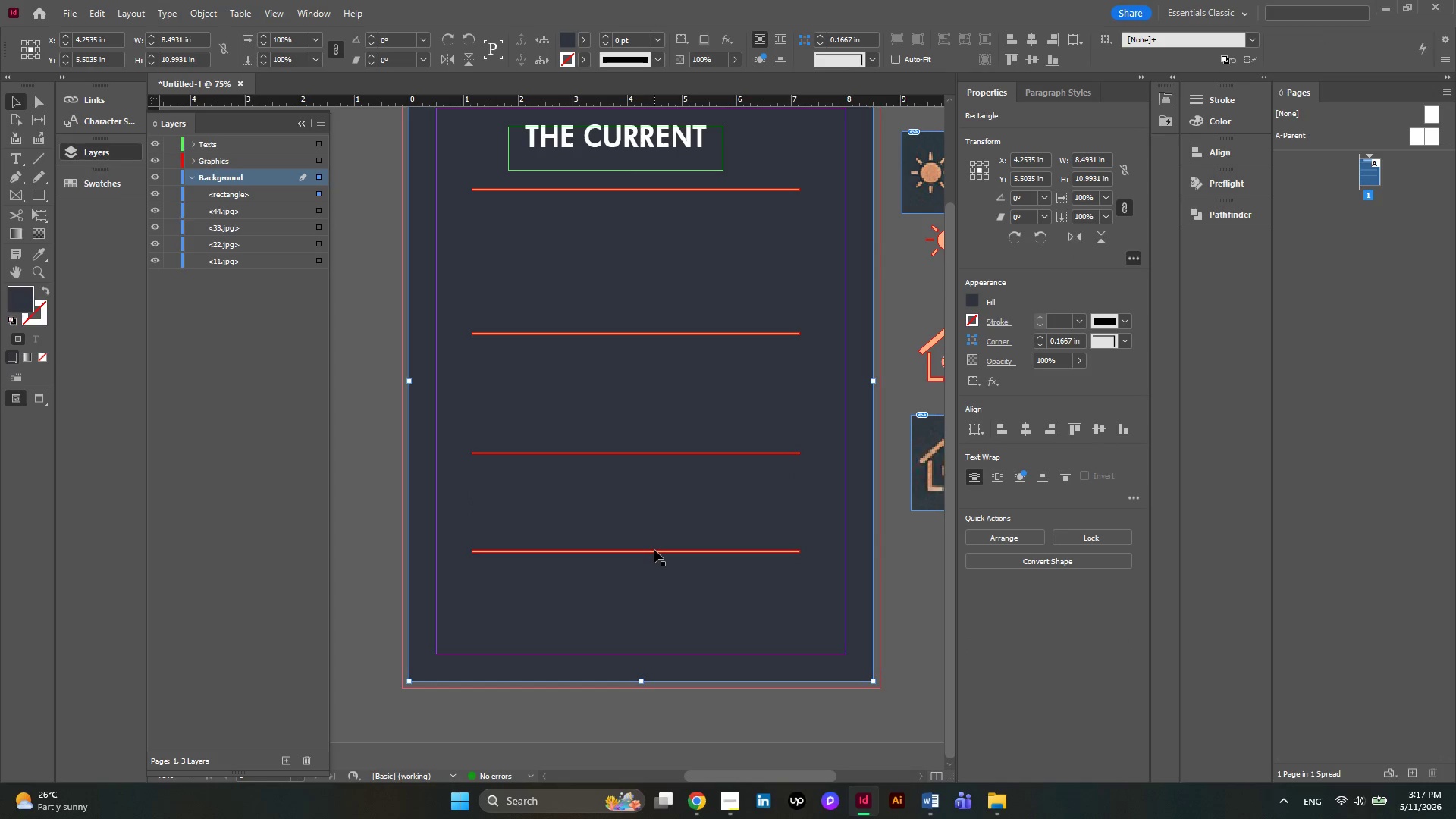 
left_click([654, 550])
 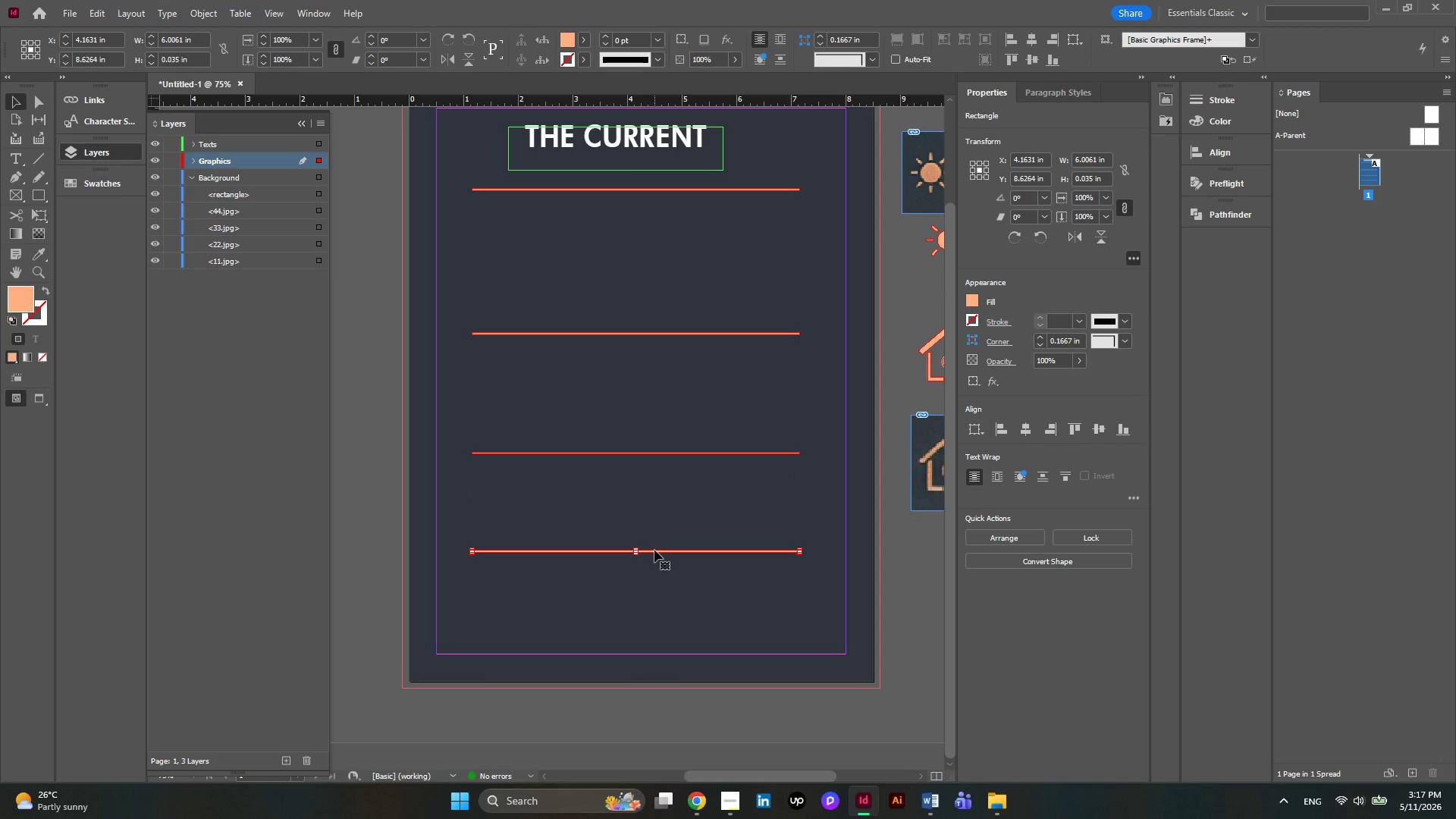 
key(ArrowDown)
 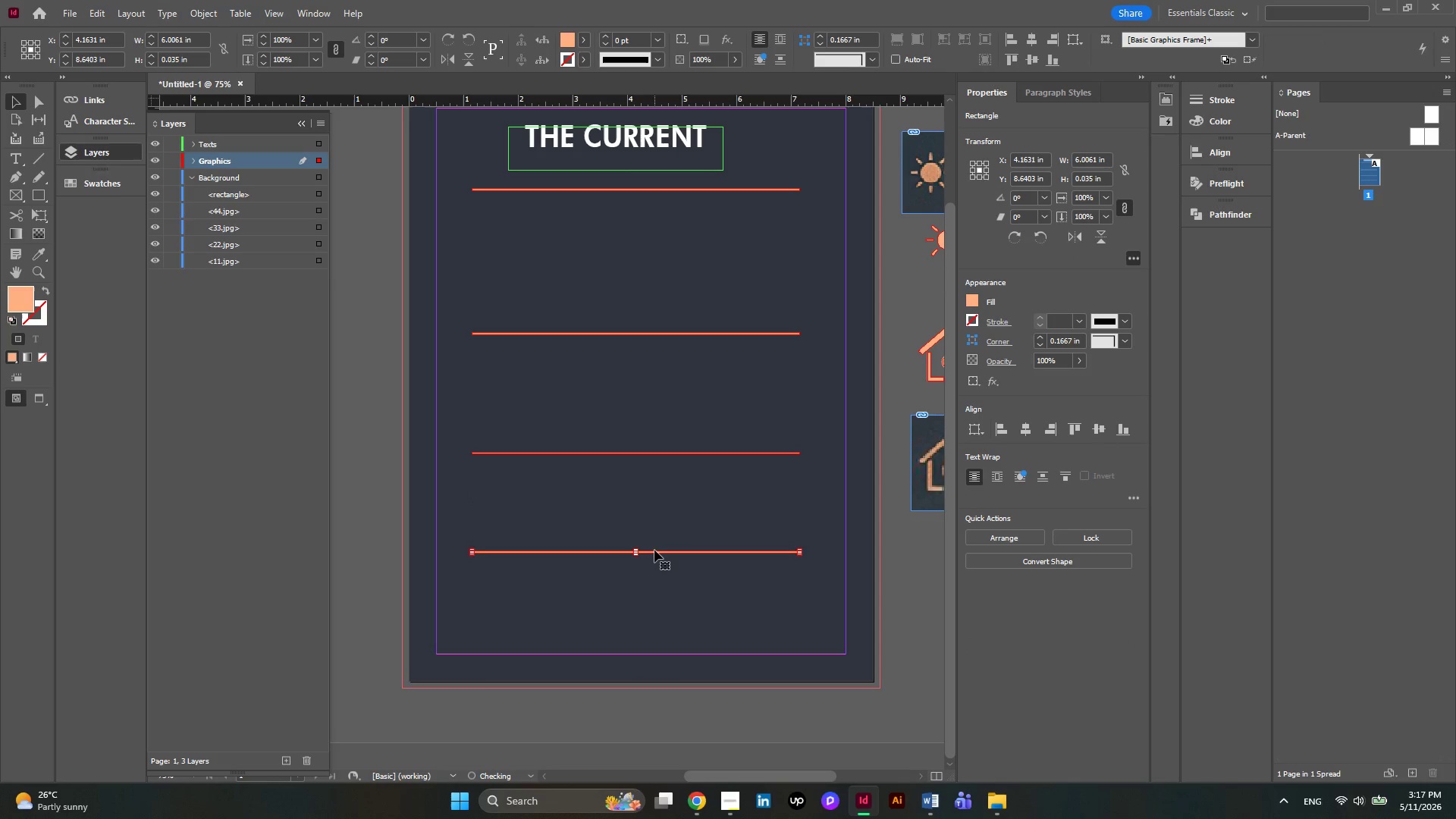 
hold_key(key=ArrowDown, duration=0.8)
 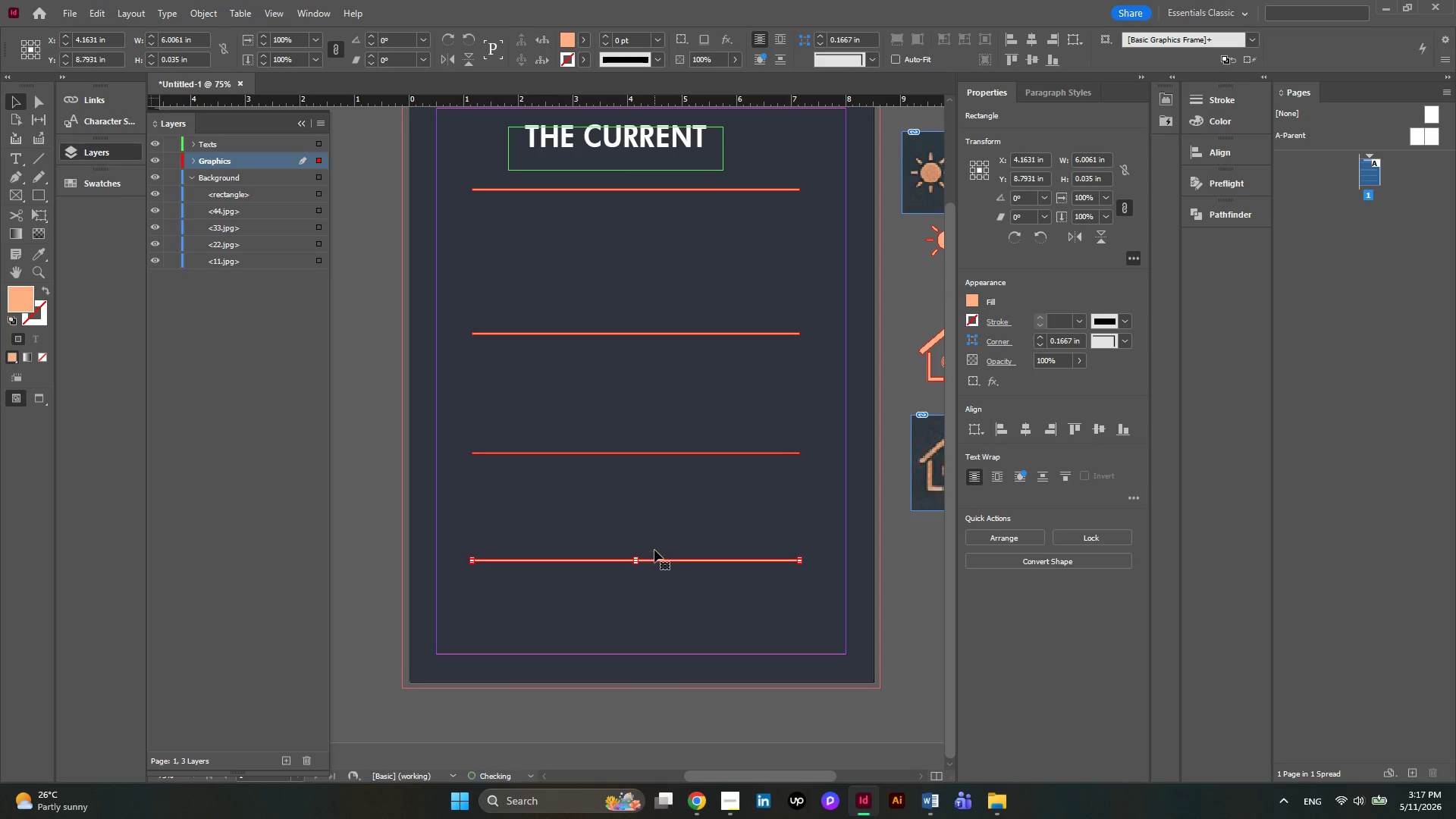 
key(ArrowDown)
 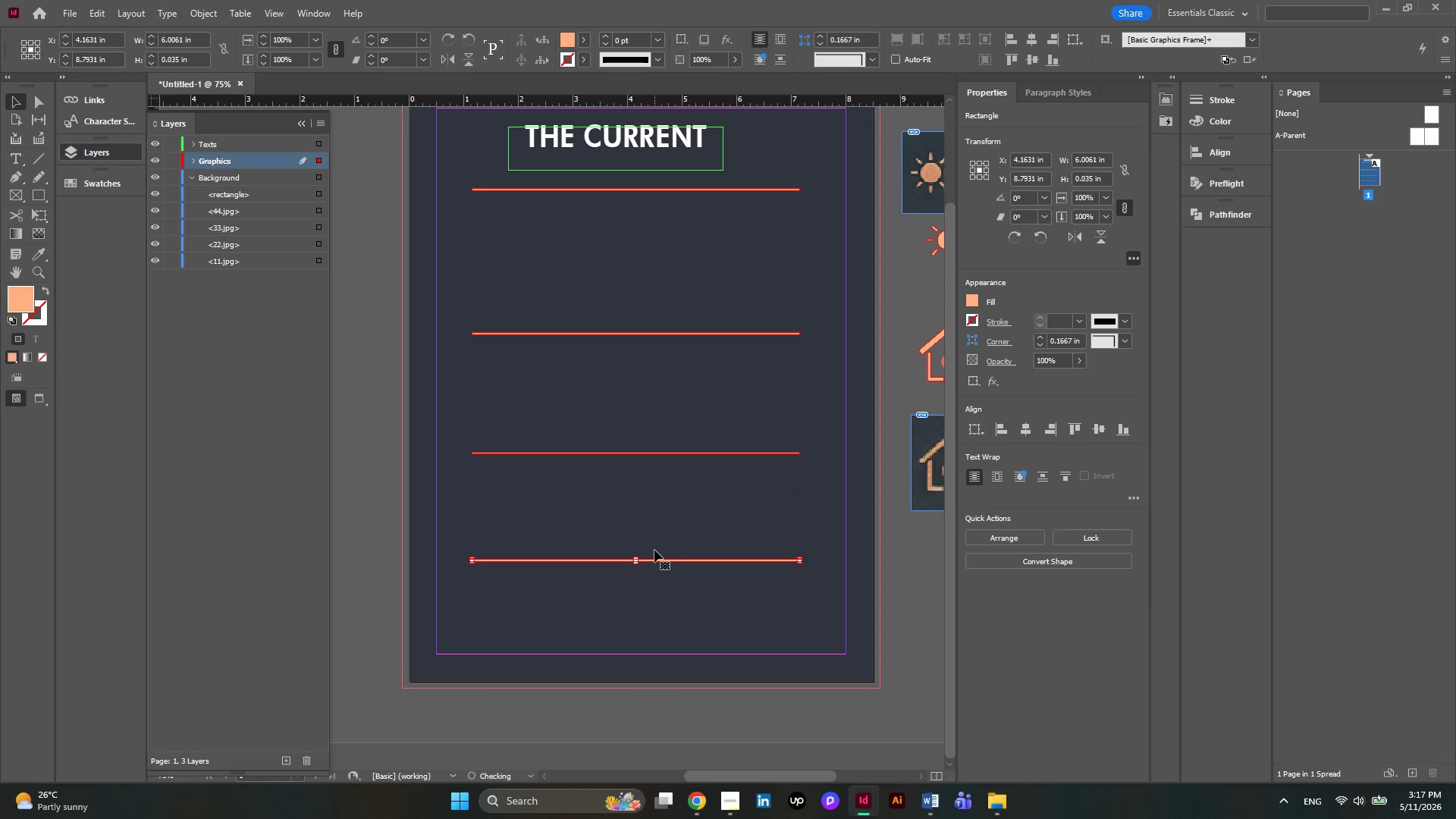 
key(ArrowDown)
 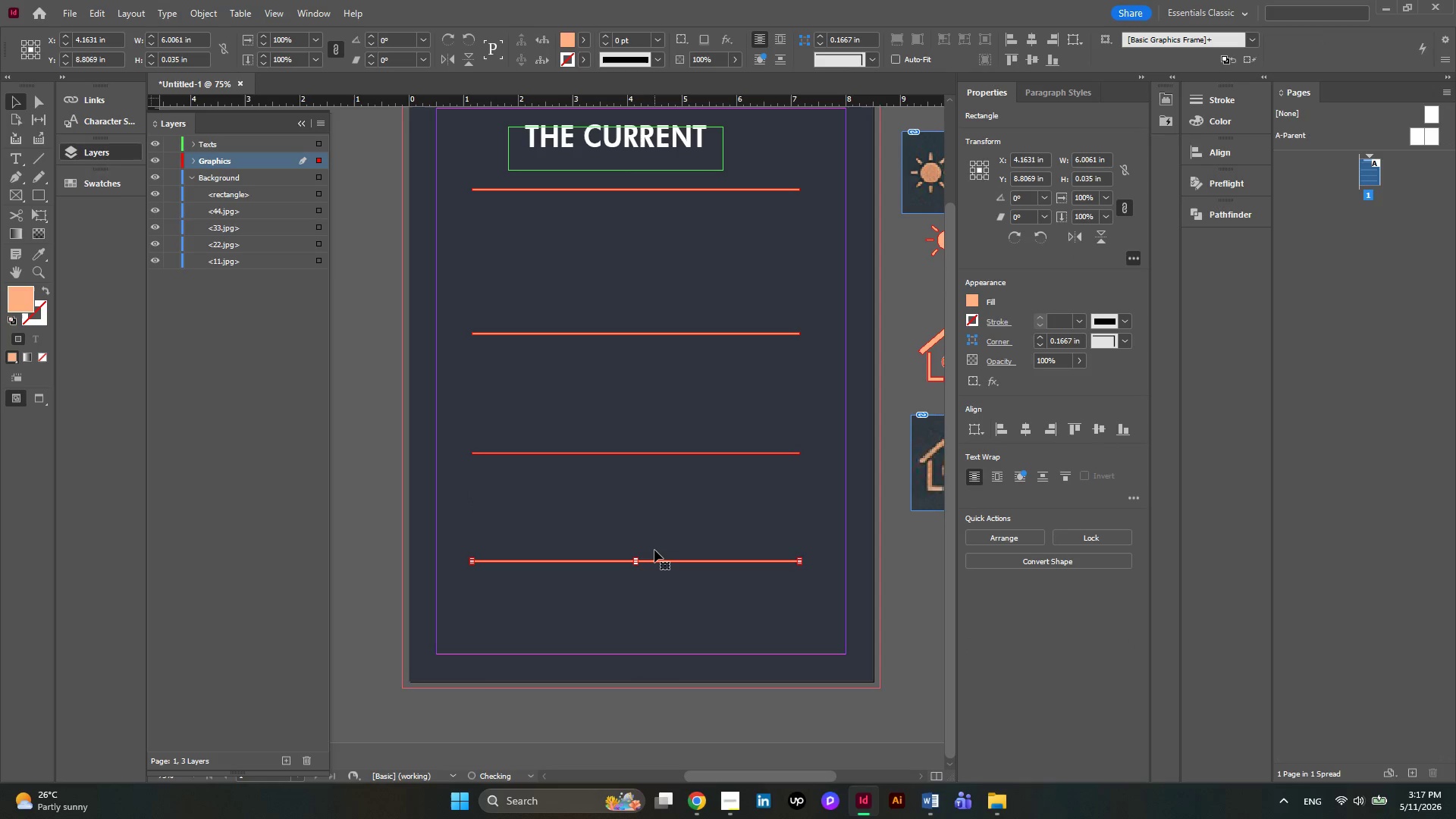 
key(ArrowDown)
 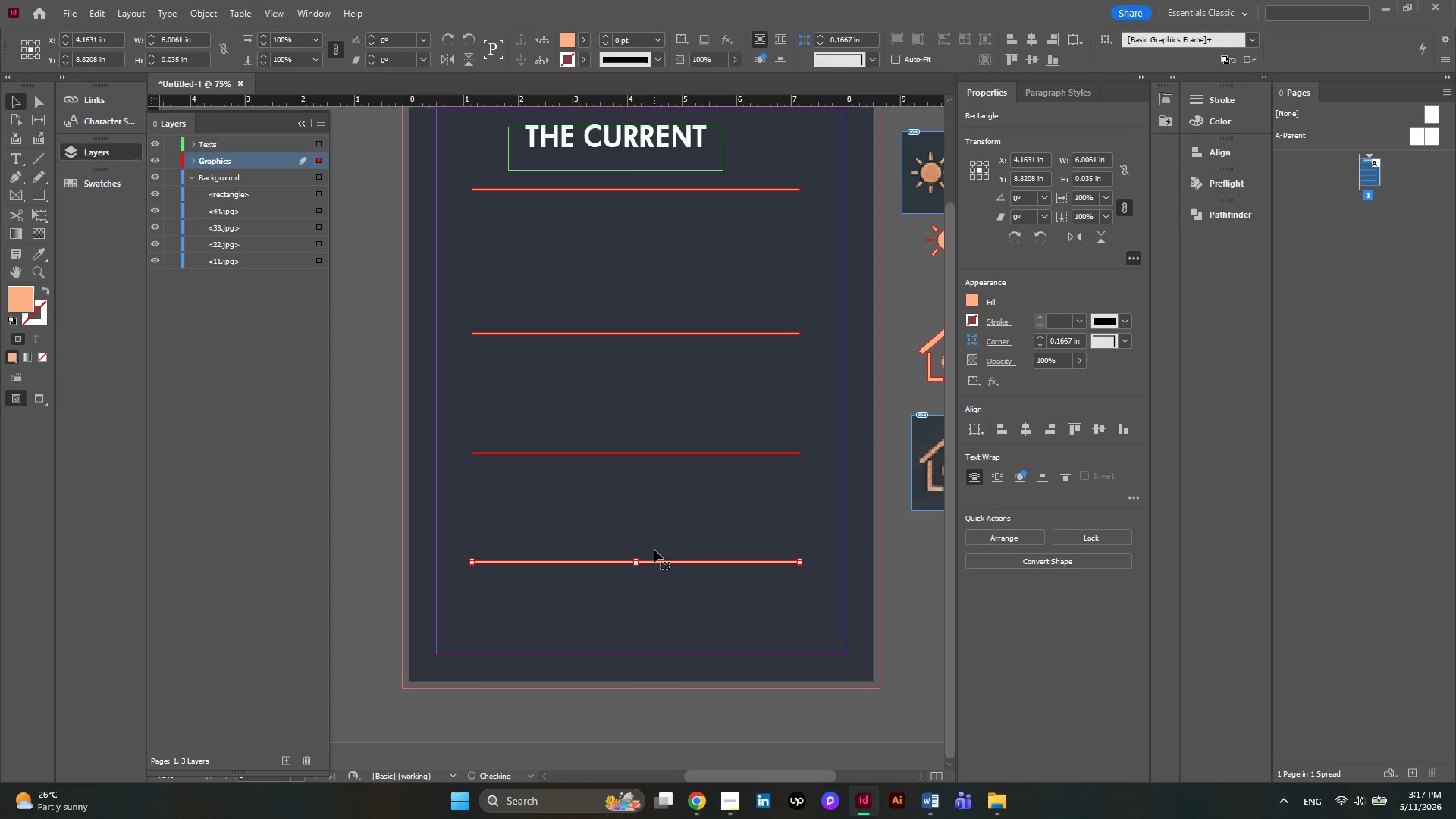 
key(ArrowDown)
 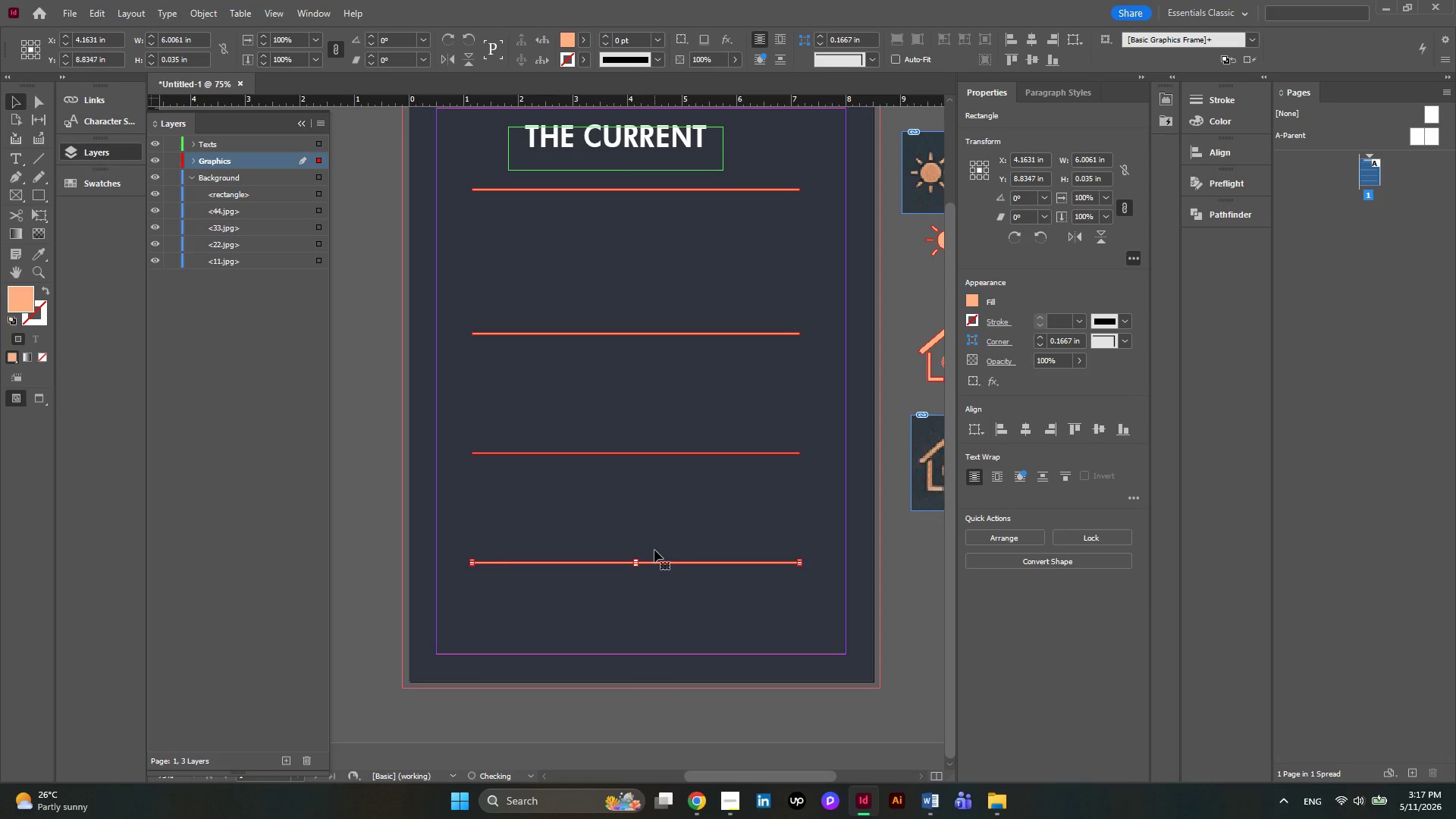 
key(ArrowDown)
 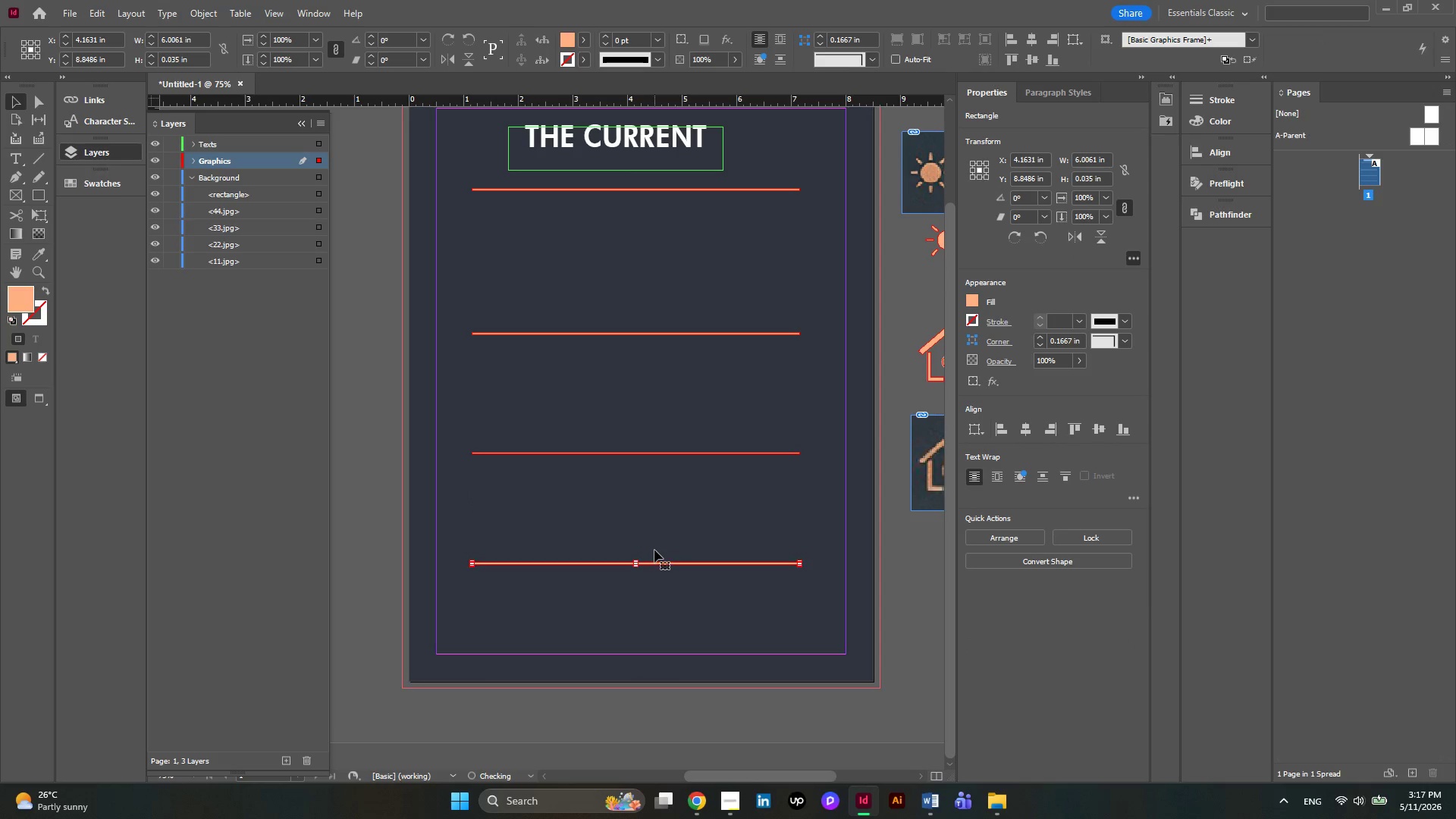 
key(ArrowDown)
 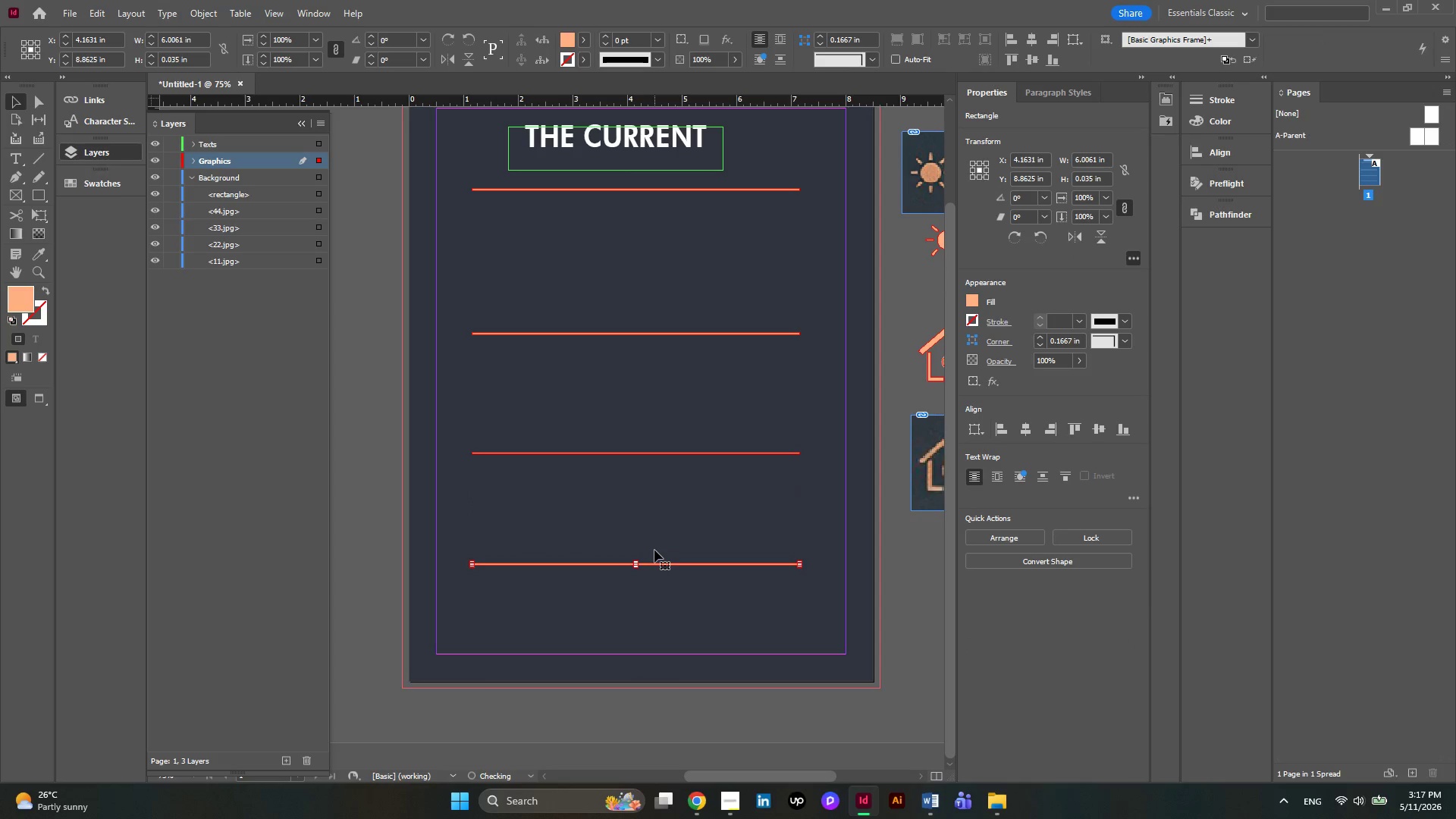 
hold_key(key=ArrowDown, duration=0.77)
 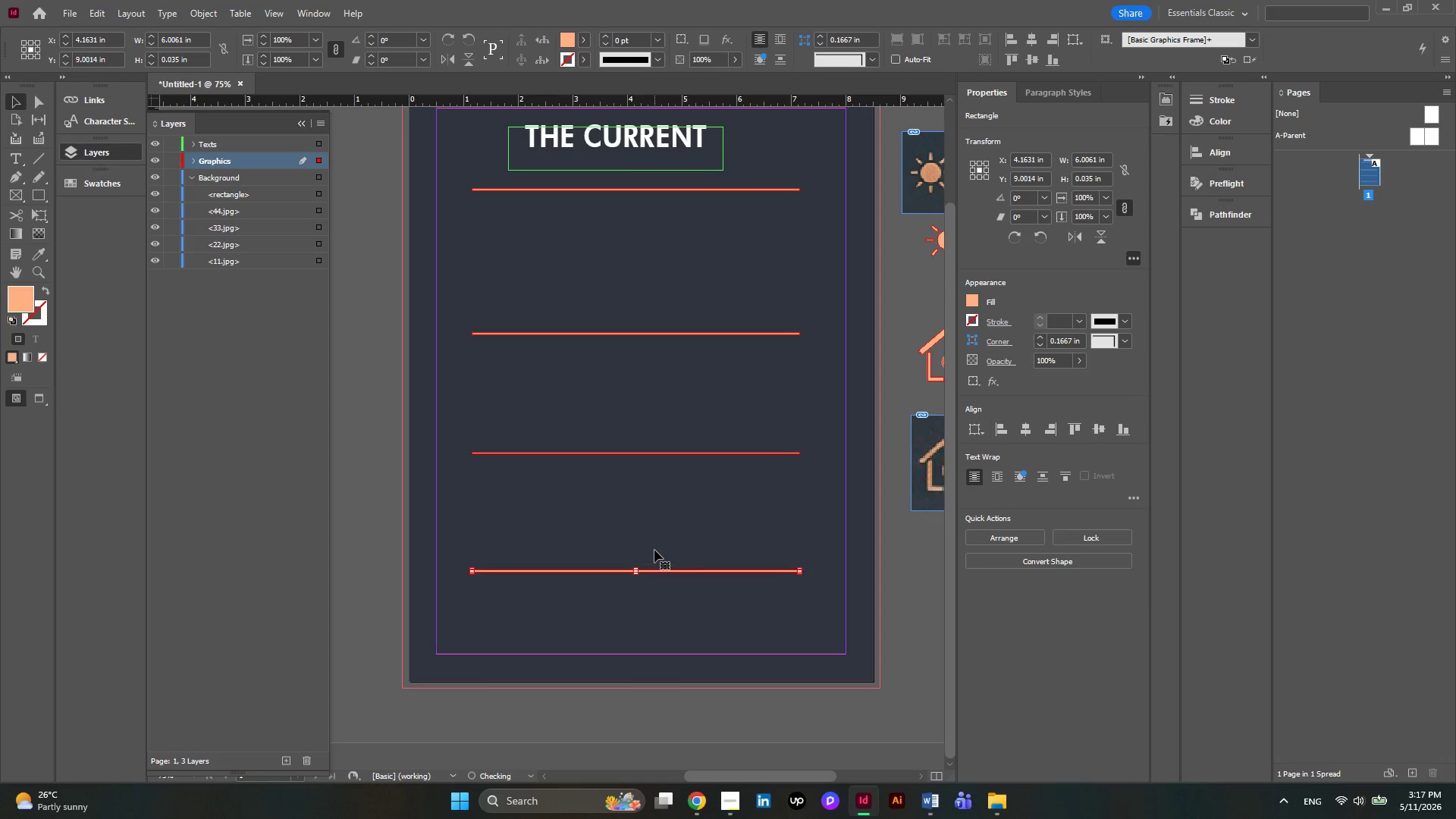 
key(ArrowDown)
 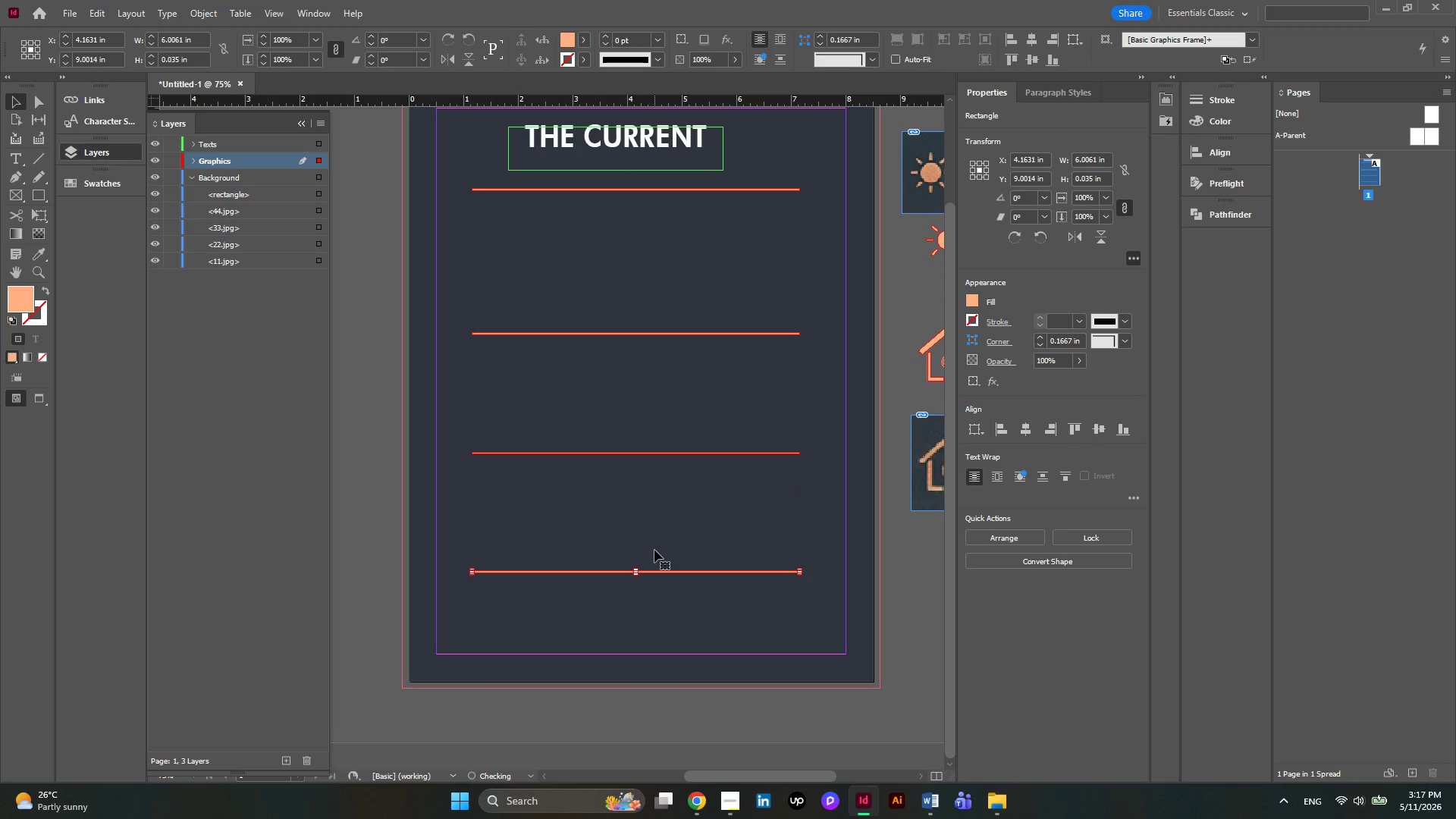 
key(ArrowDown)
 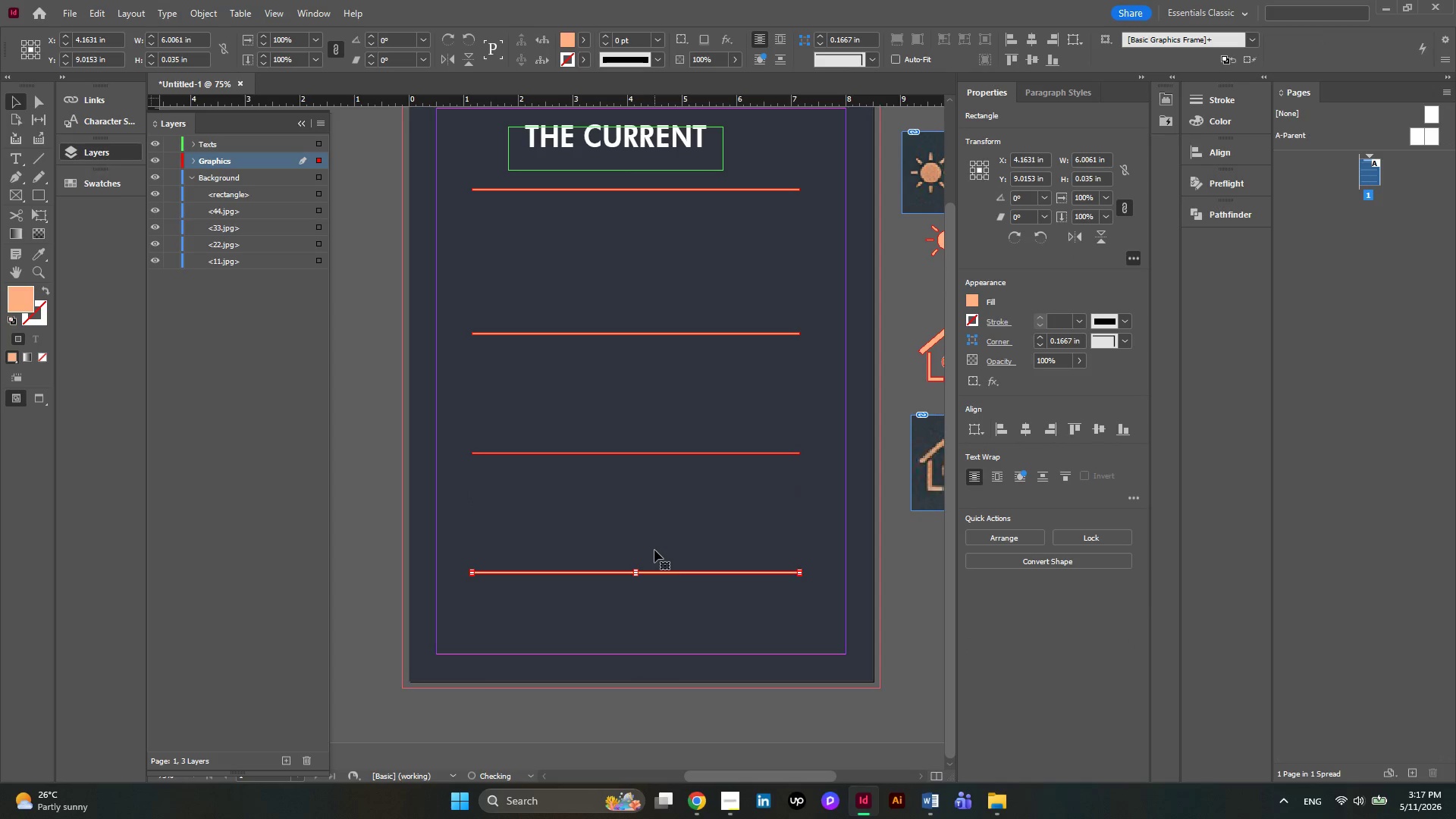 
key(ArrowDown)
 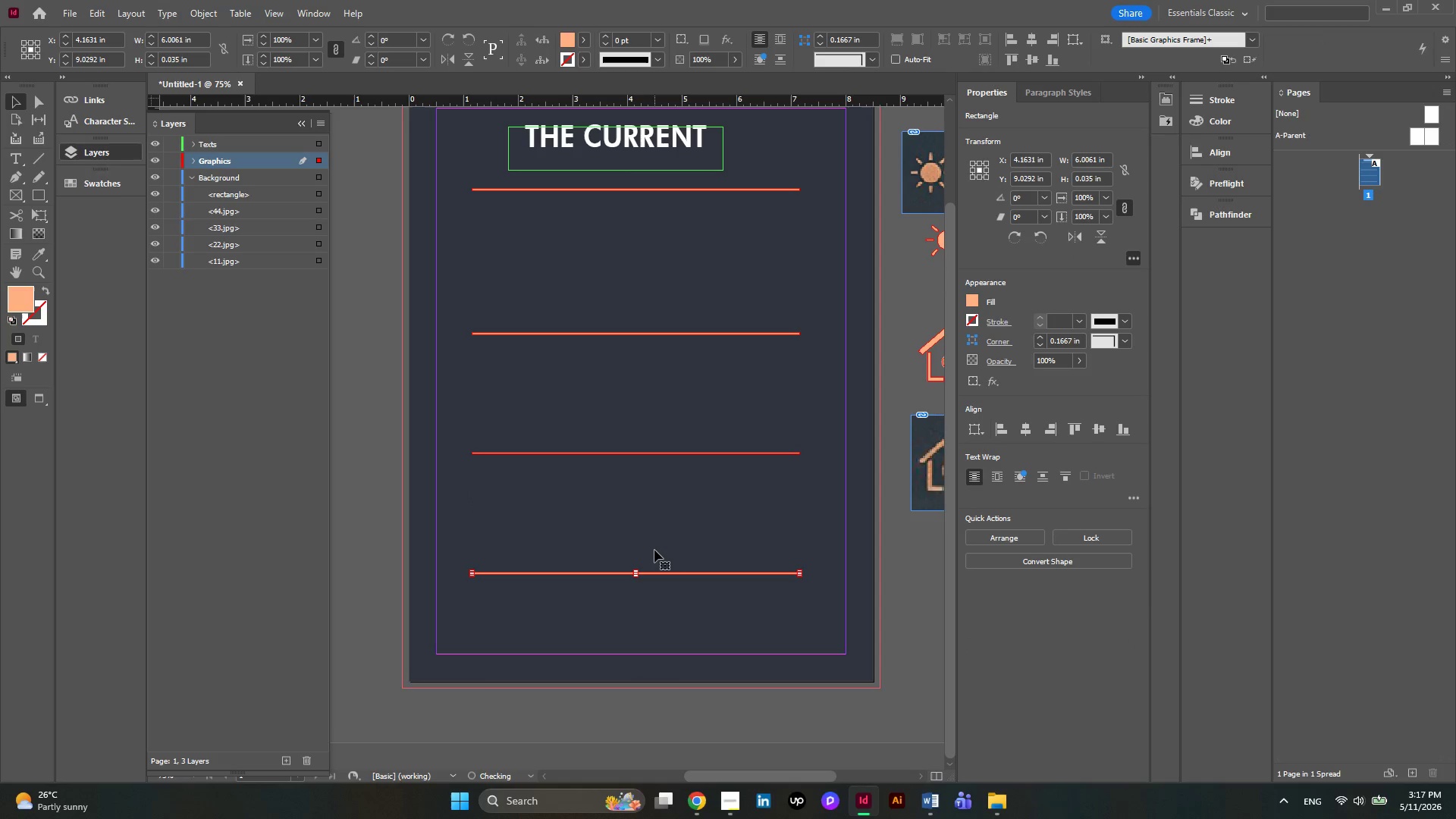 
key(ArrowDown)
 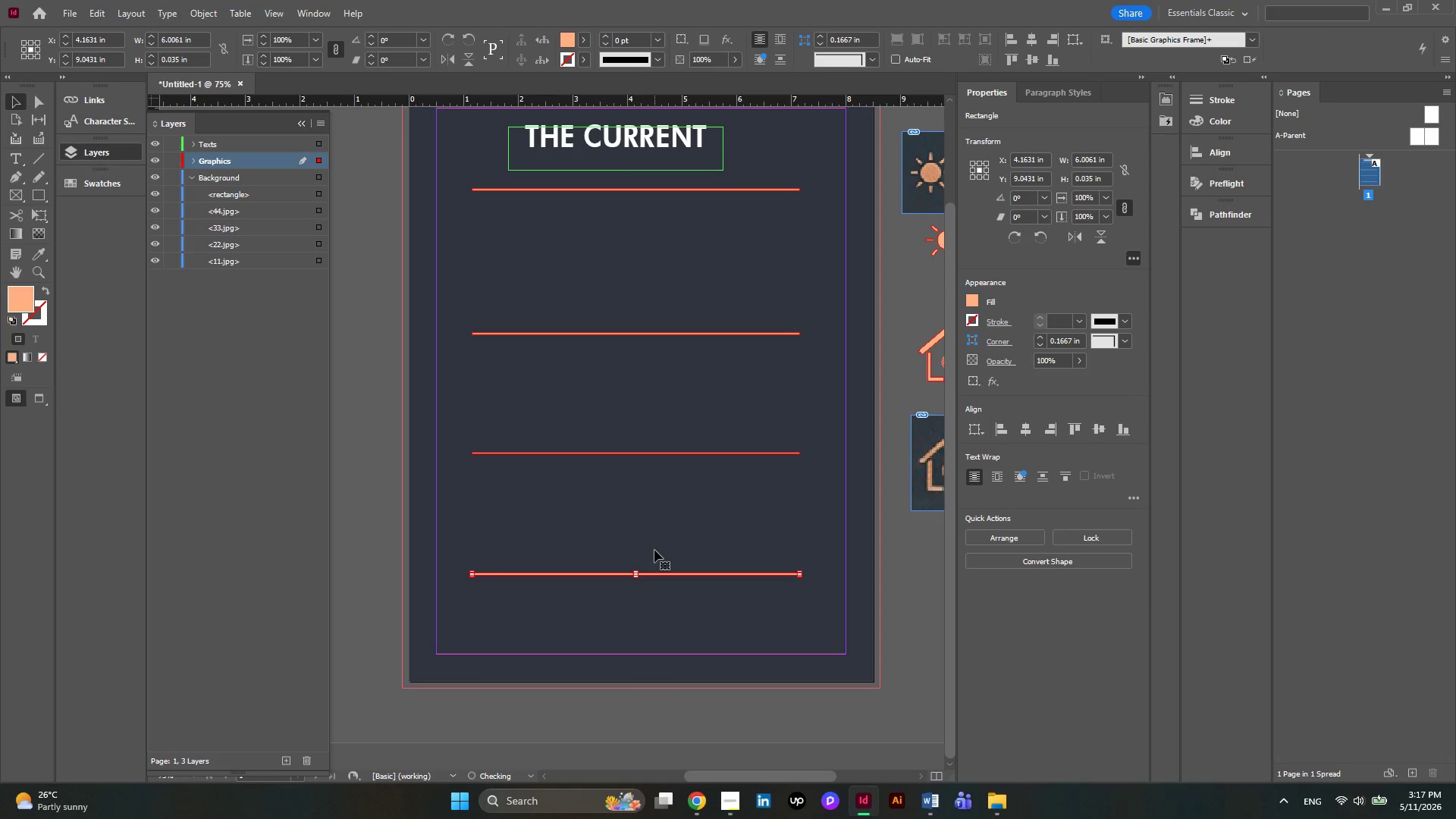 
key(ArrowDown)
 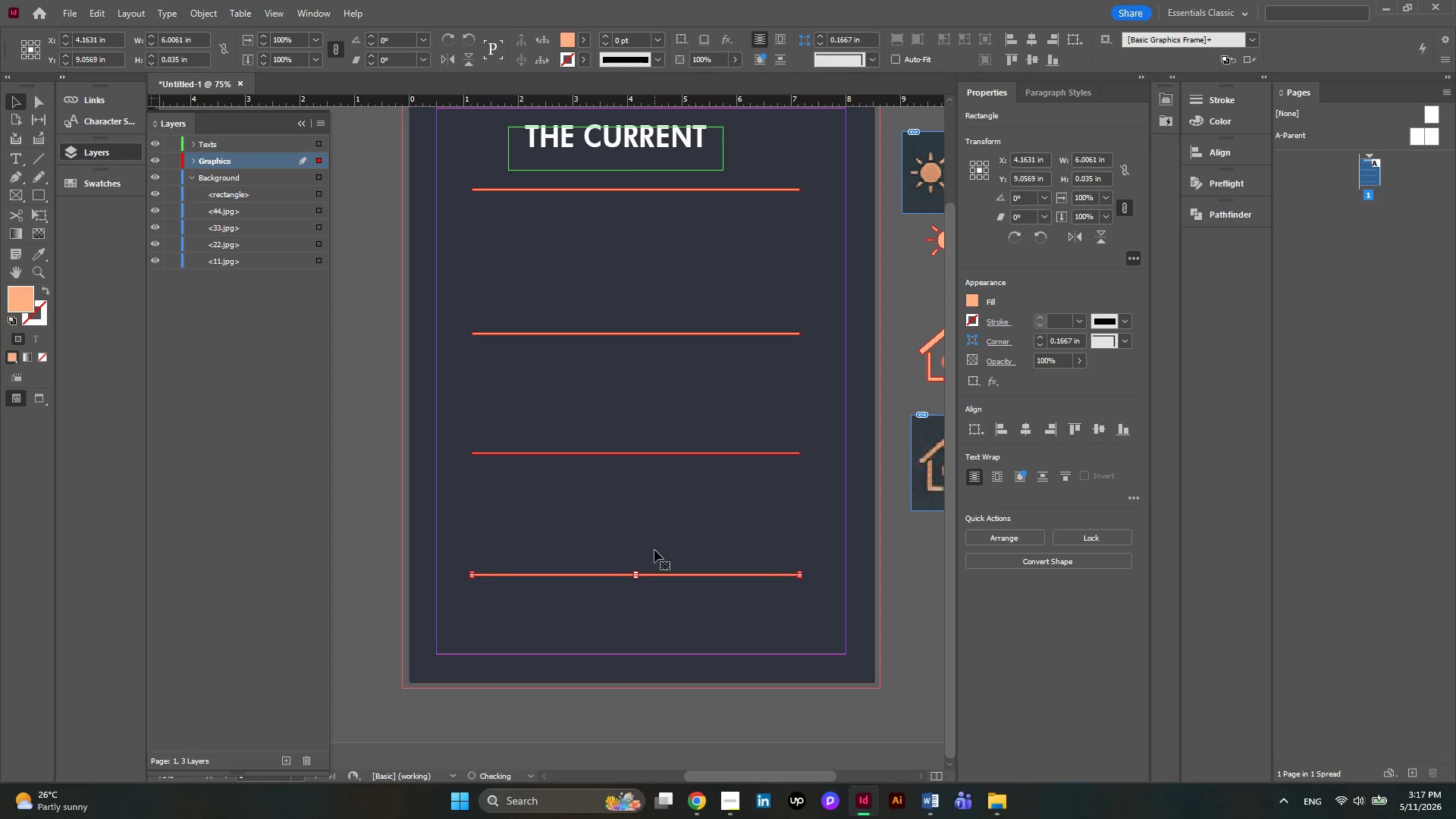 
key(ArrowDown)
 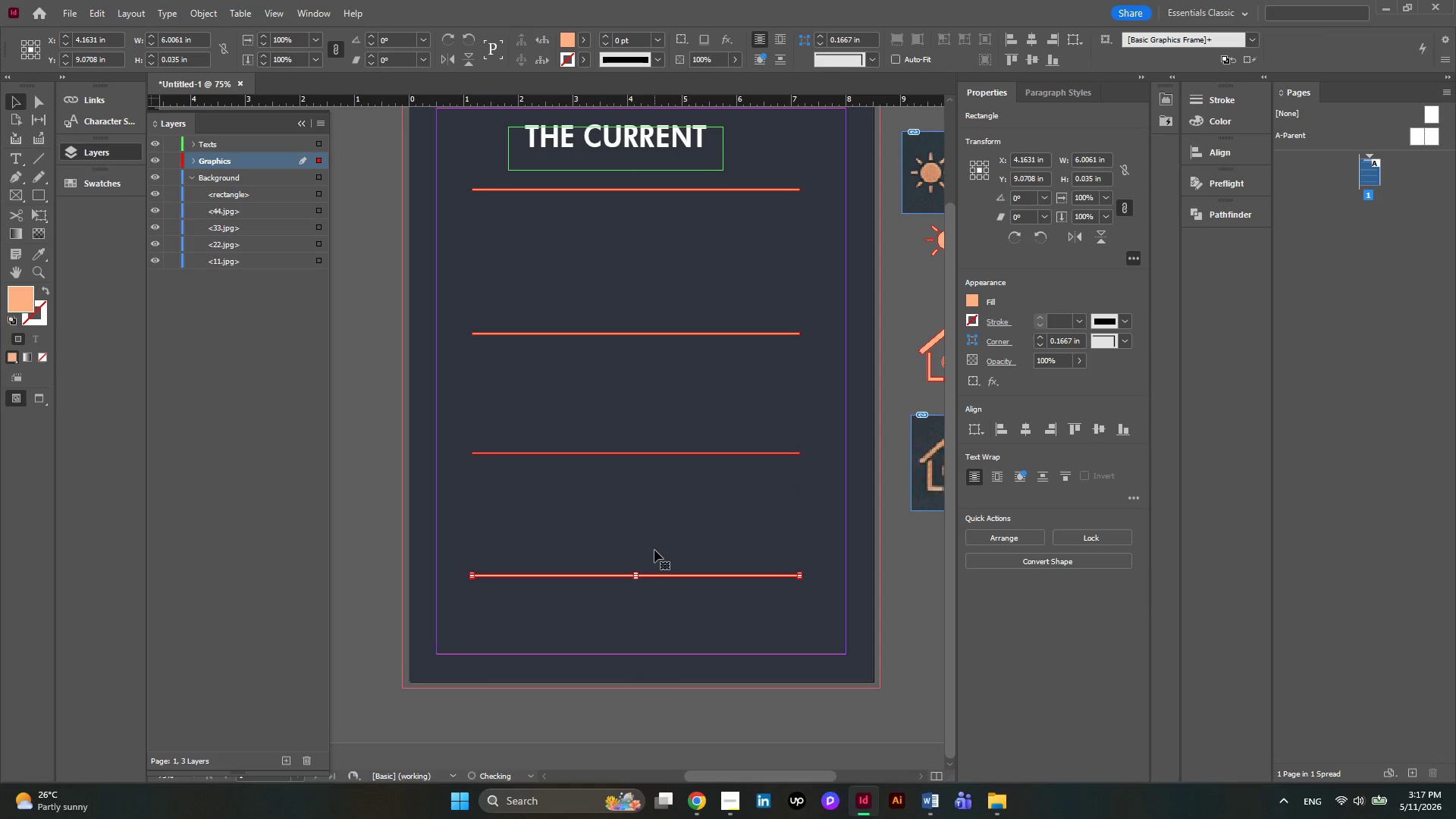 
key(ArrowDown)
 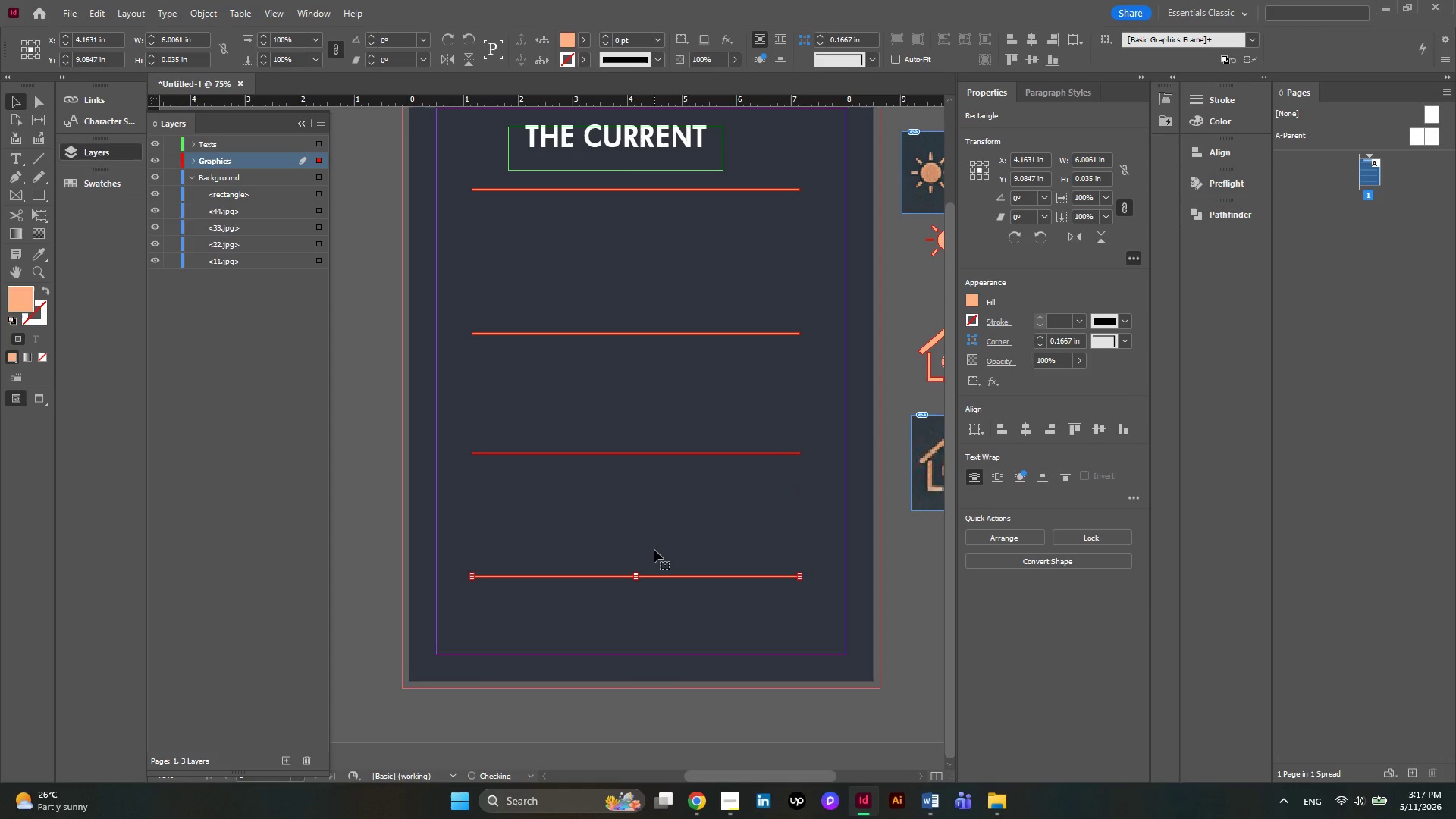 
key(ArrowDown)
 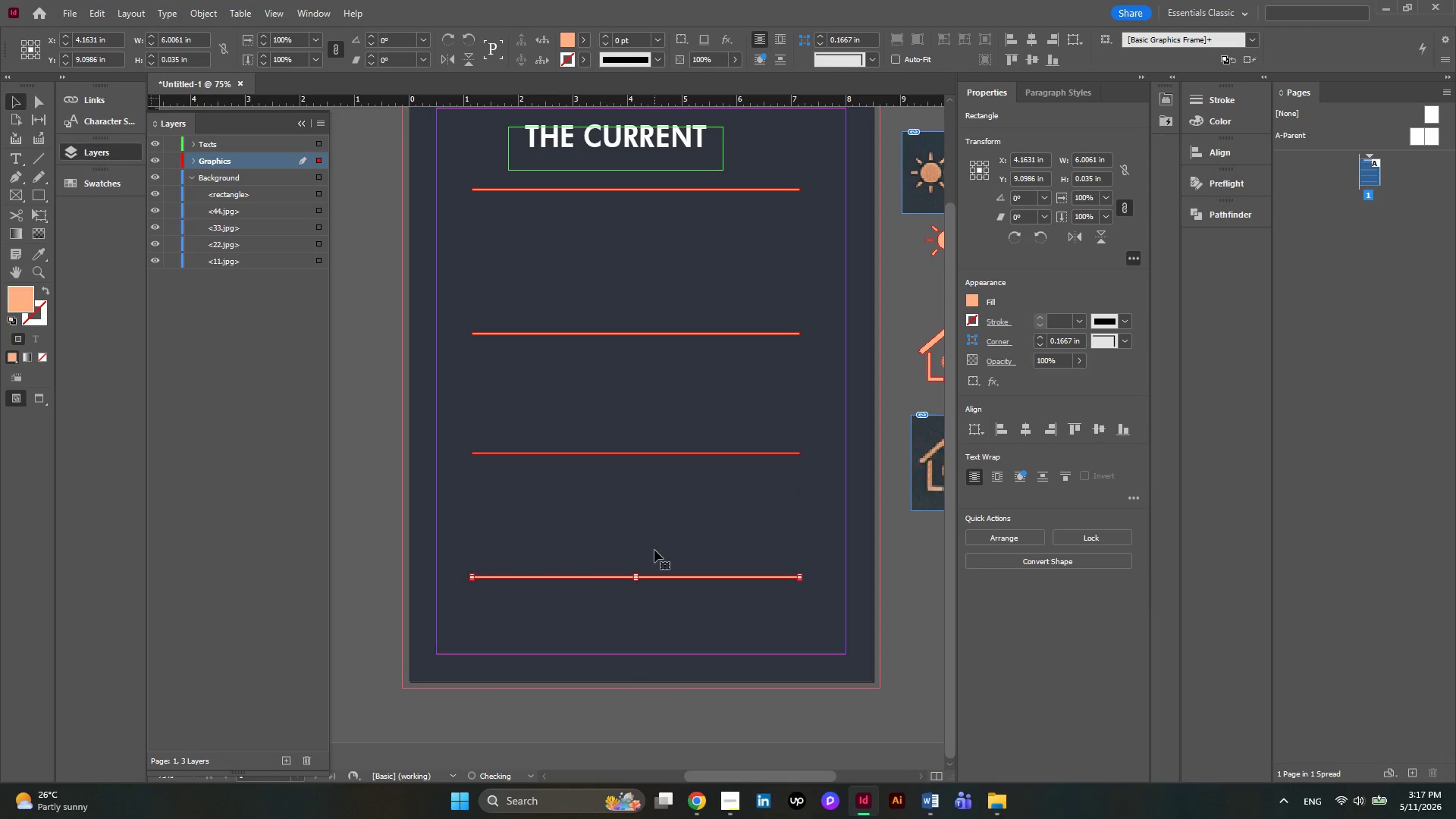 
key(ArrowDown)
 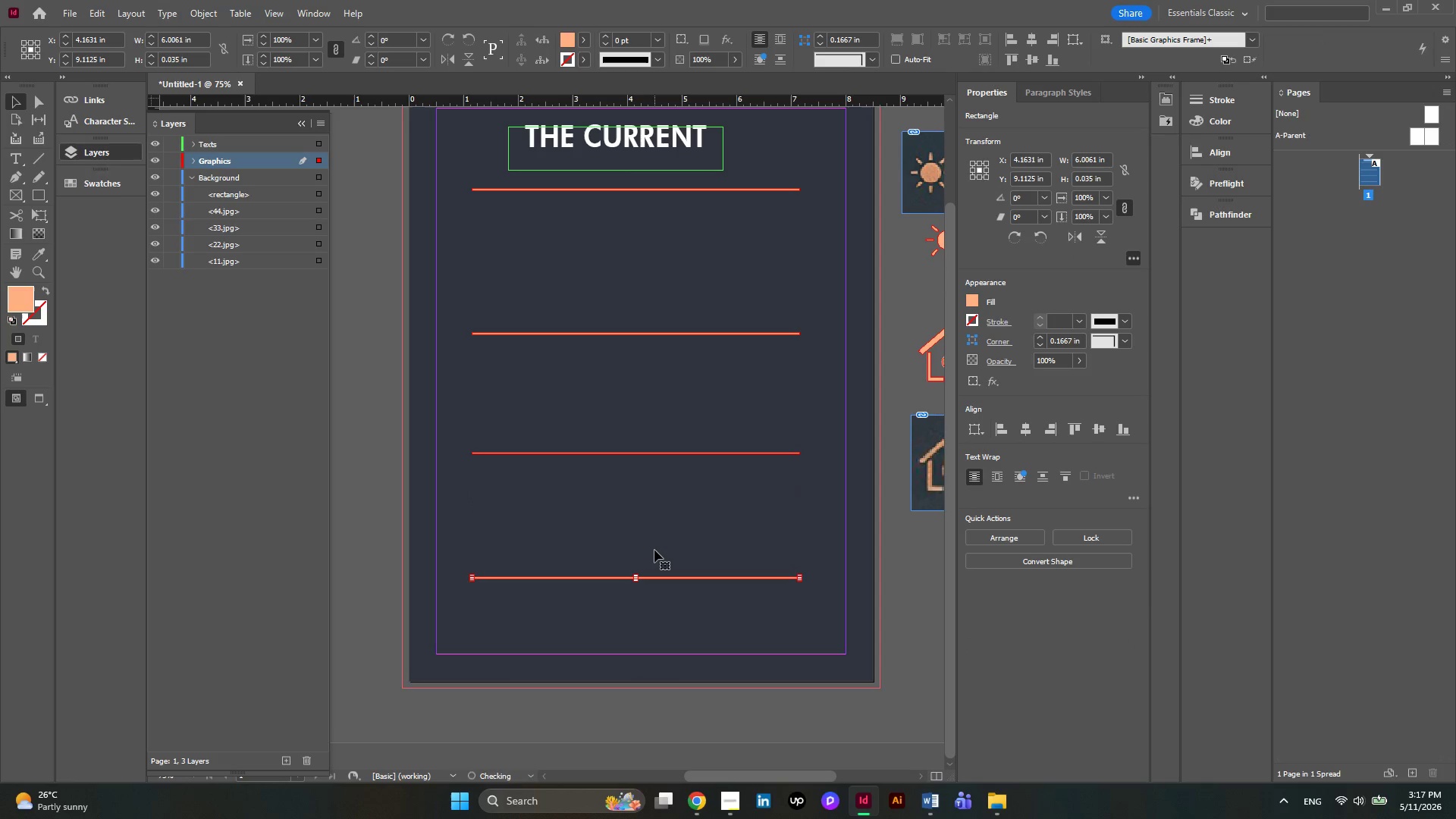 
key(ArrowDown)
 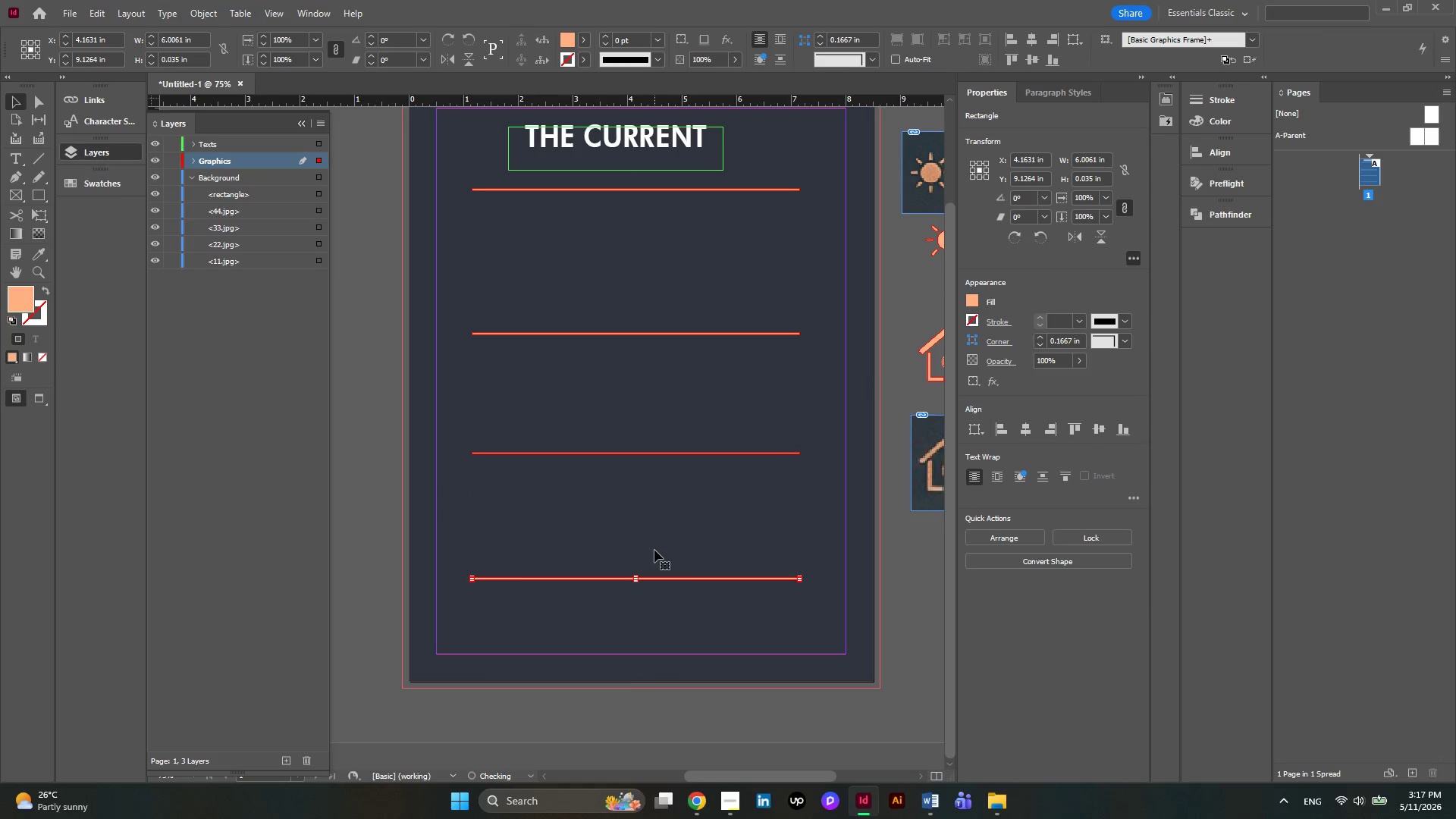 
key(ArrowDown)
 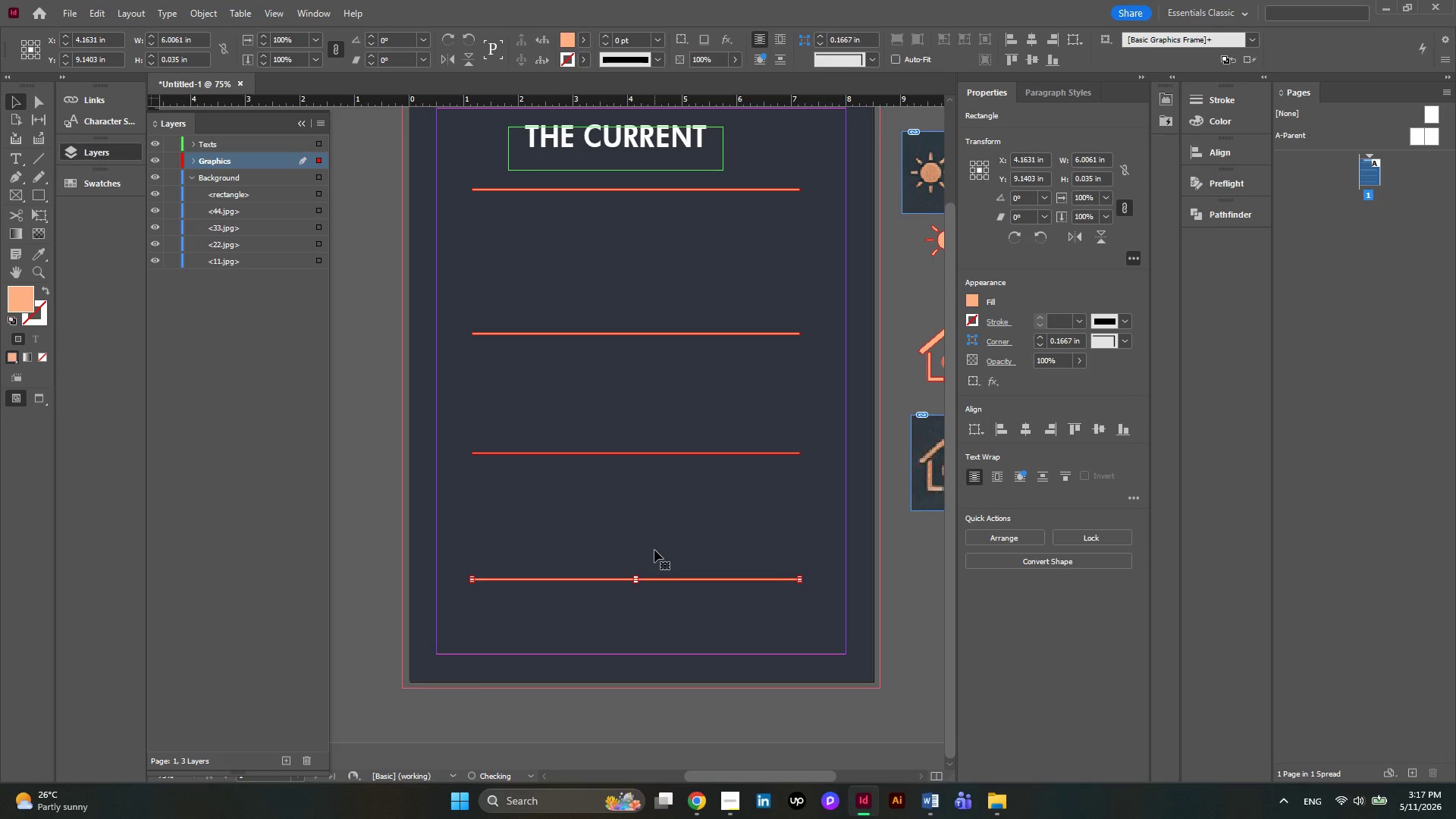 
key(ArrowDown)
 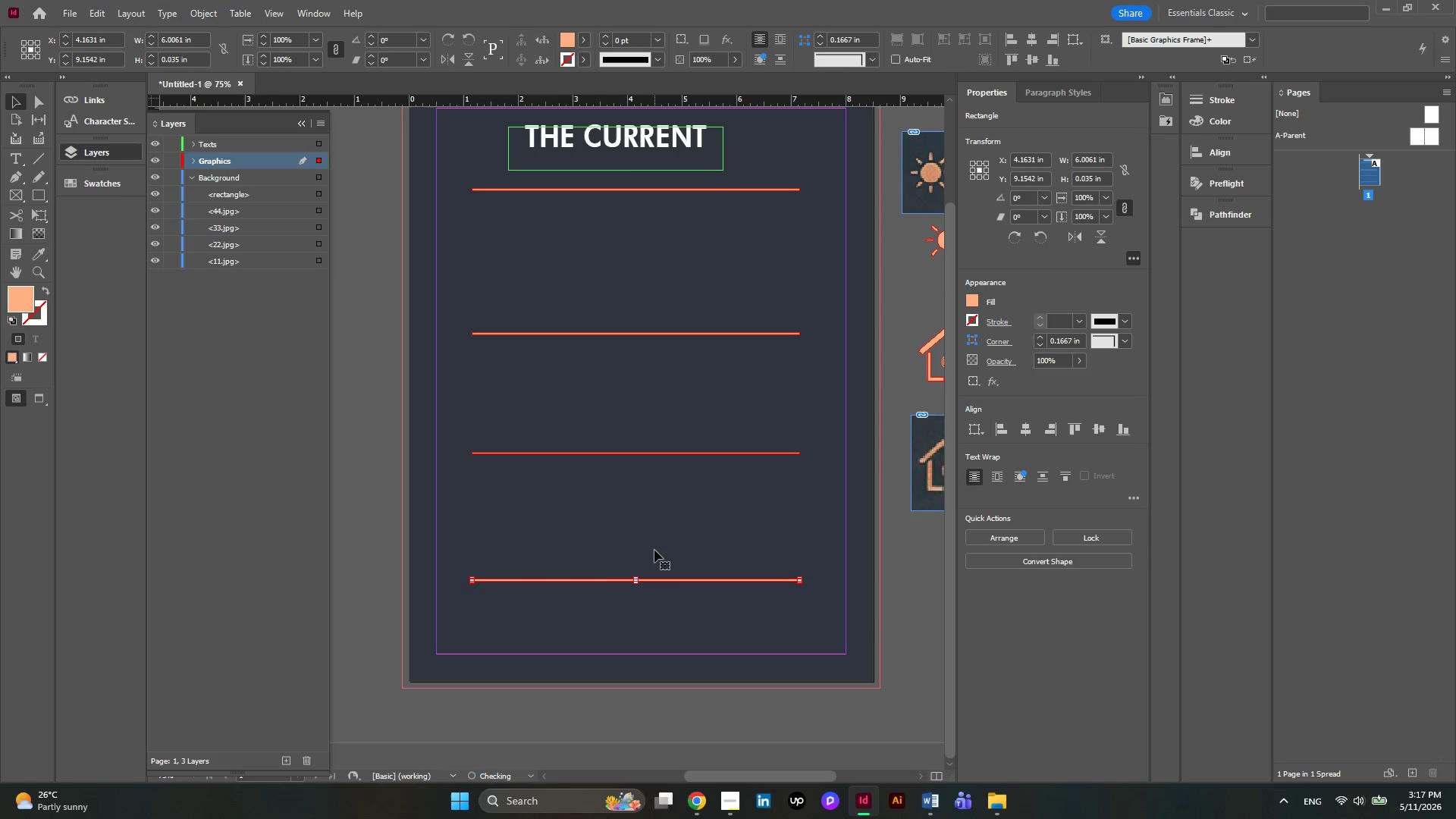 
key(ArrowDown)
 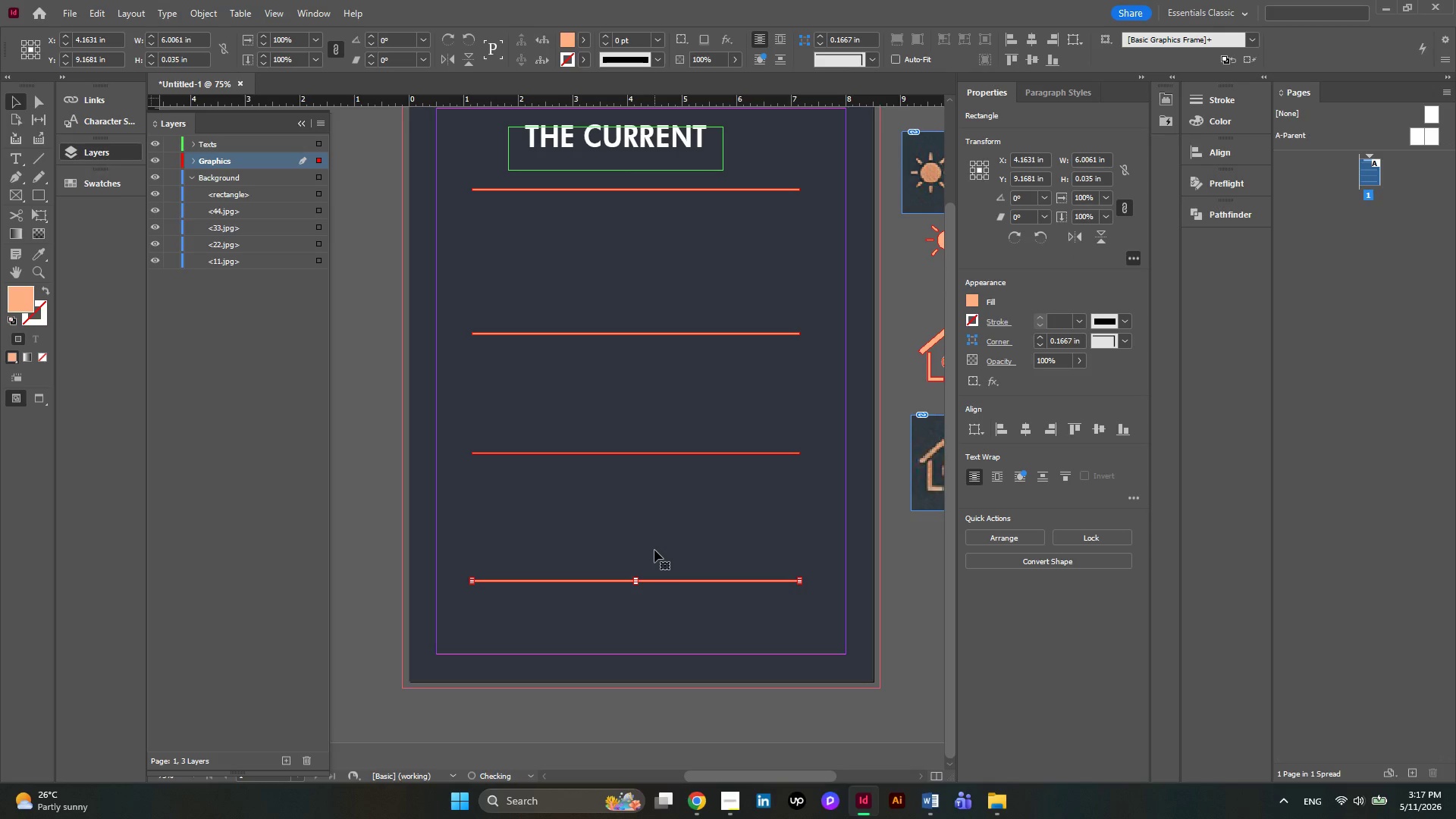 
key(ArrowDown)
 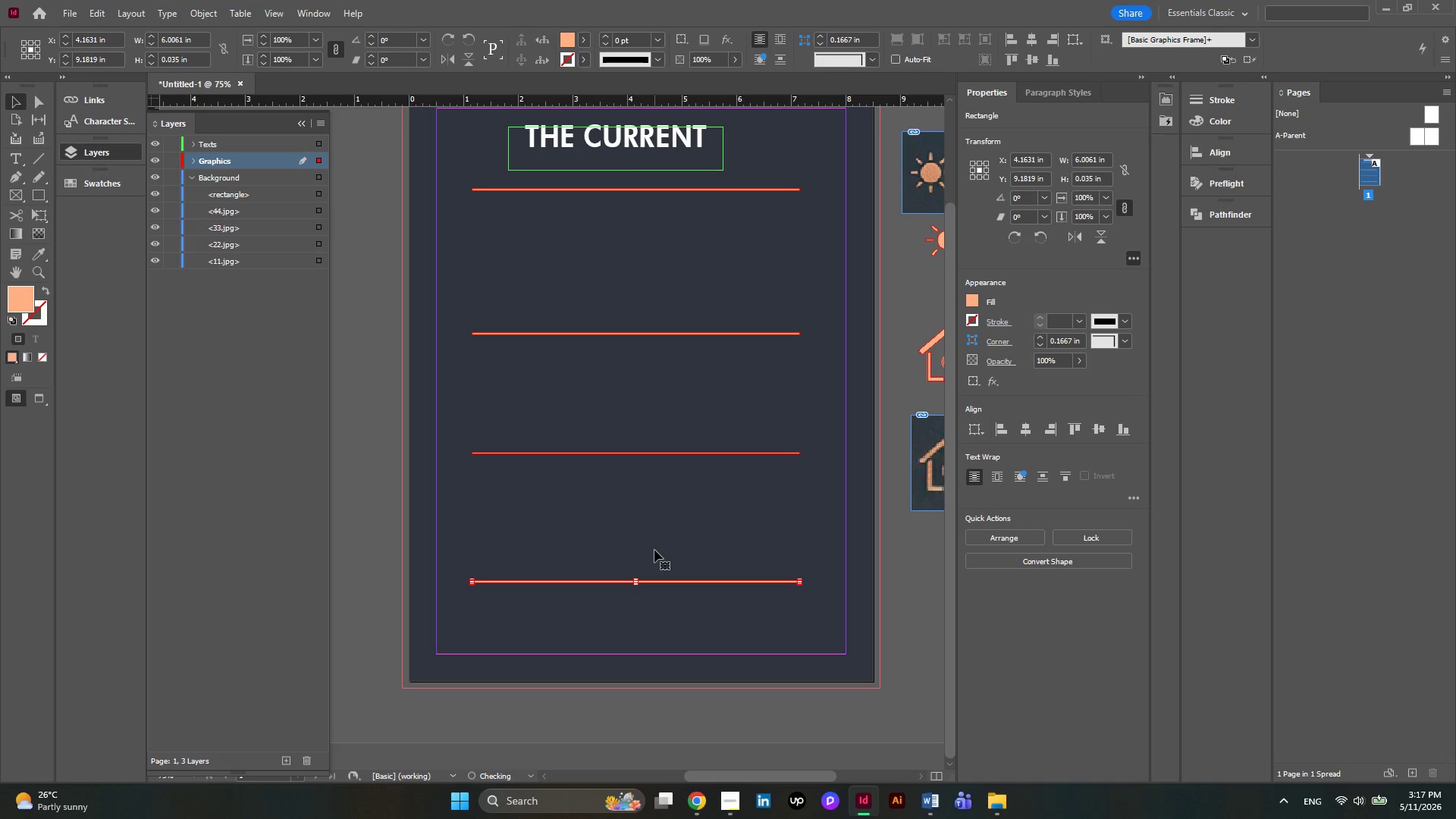 
key(ArrowDown)
 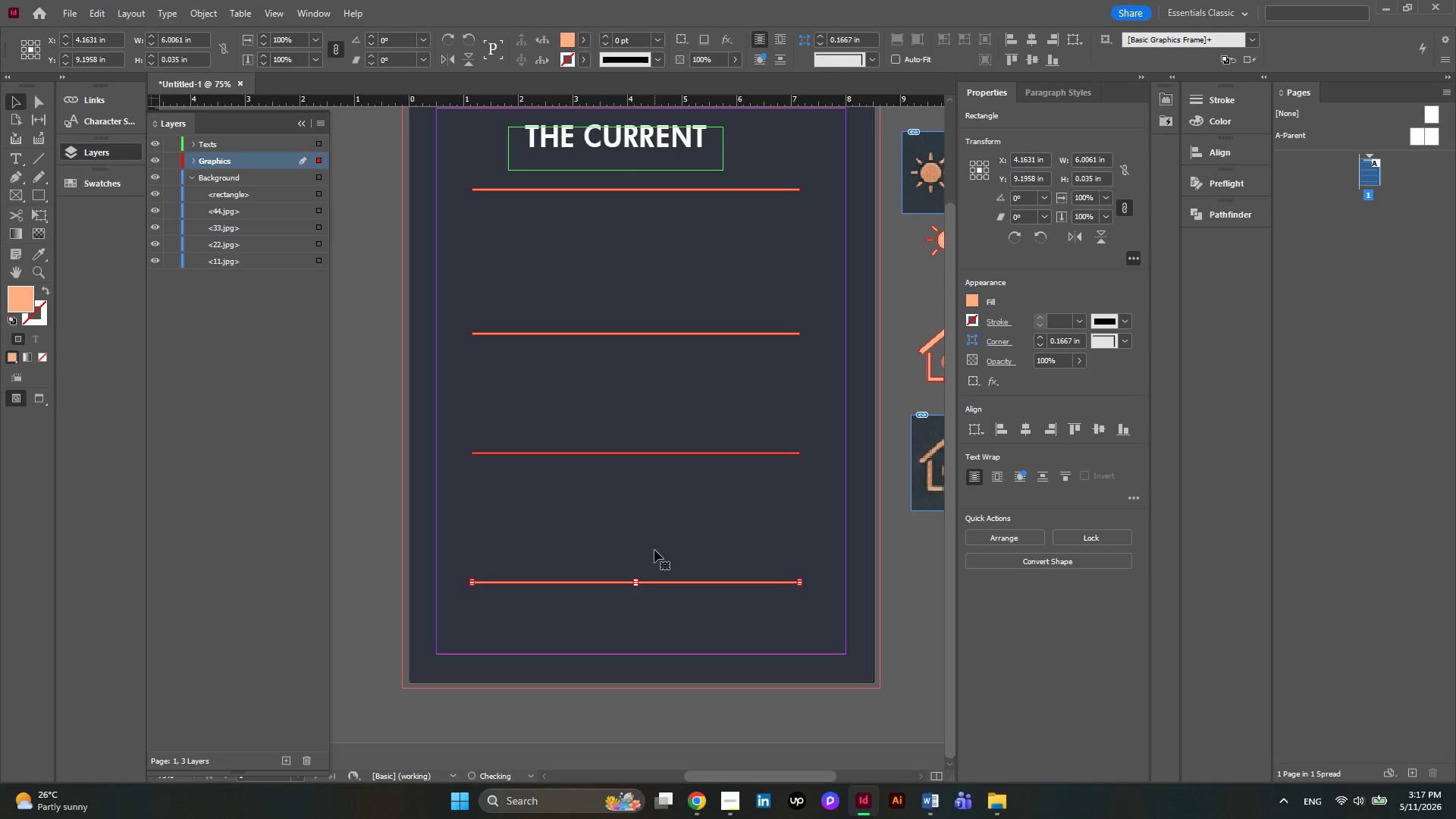 
key(ArrowDown)
 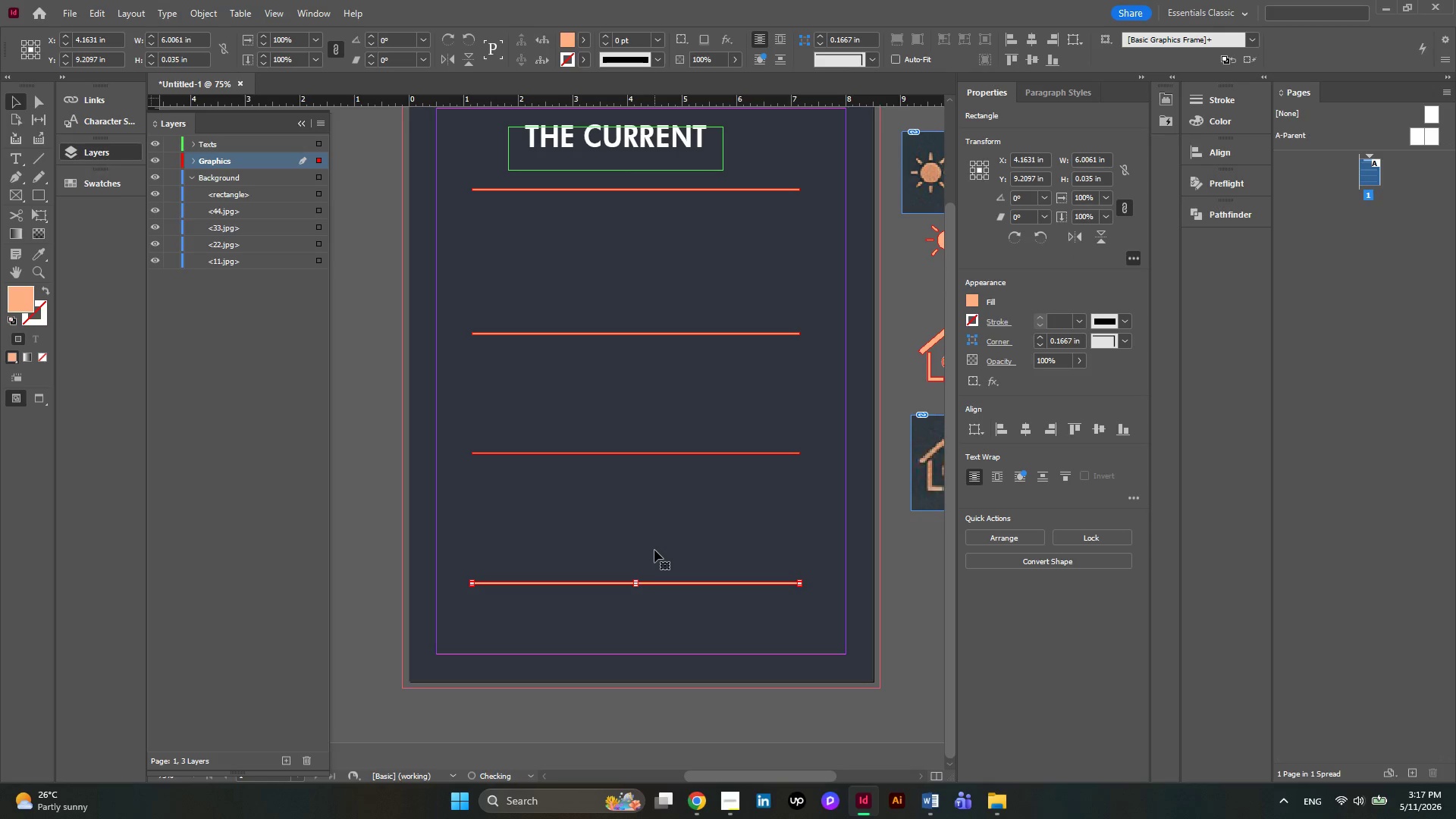 
key(ArrowDown)
 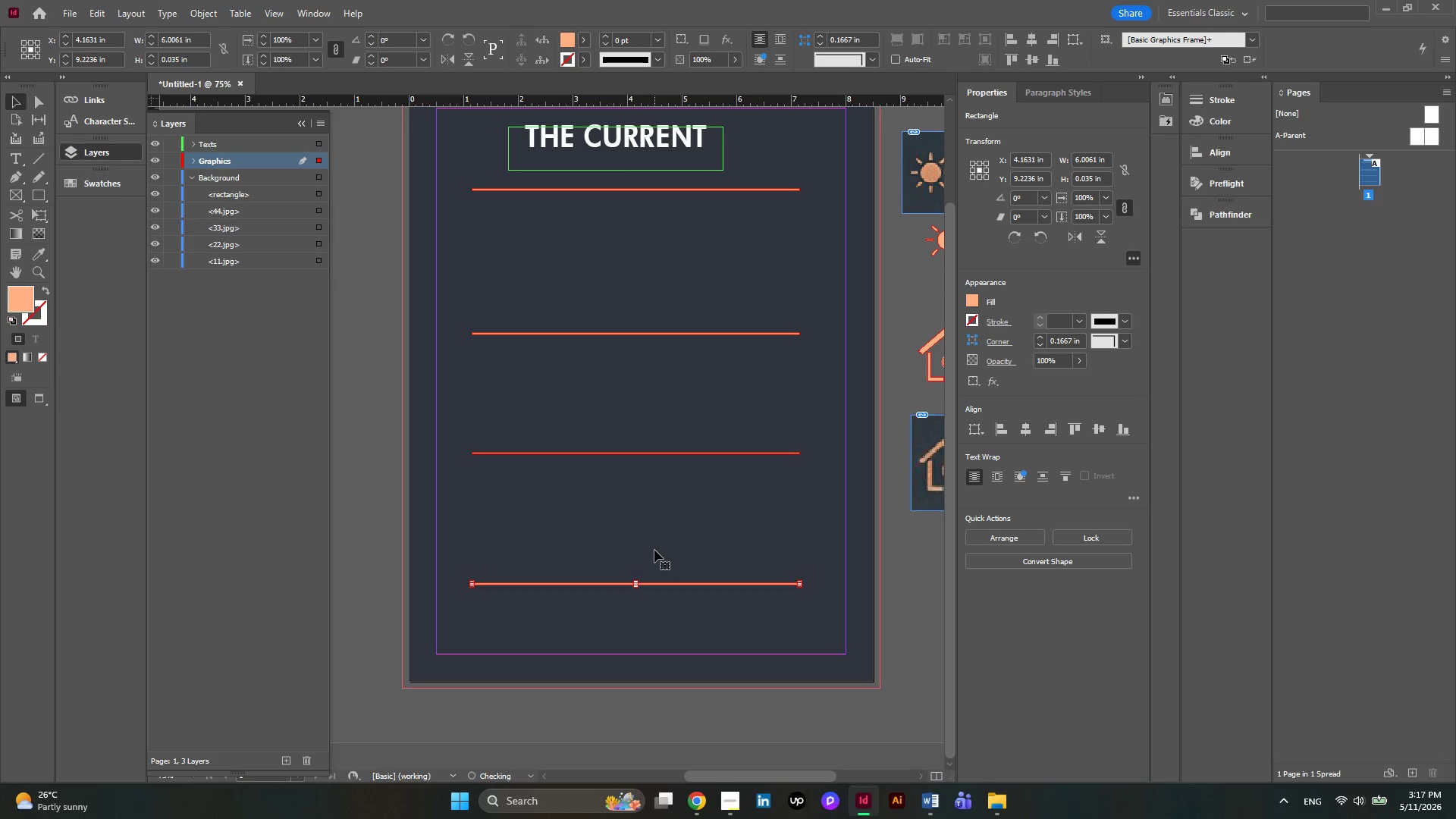 
key(ArrowDown)
 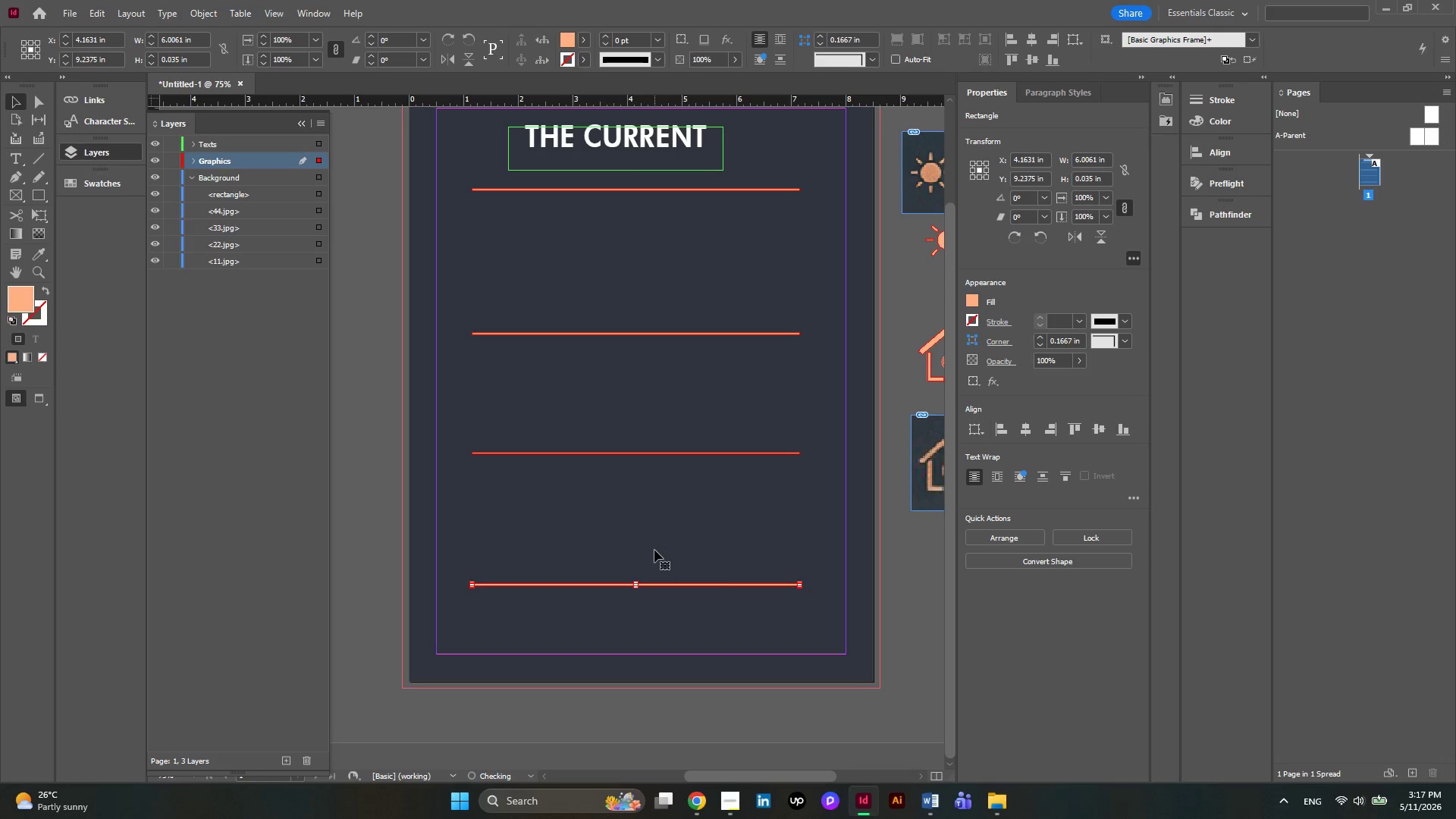 
key(ArrowDown)
 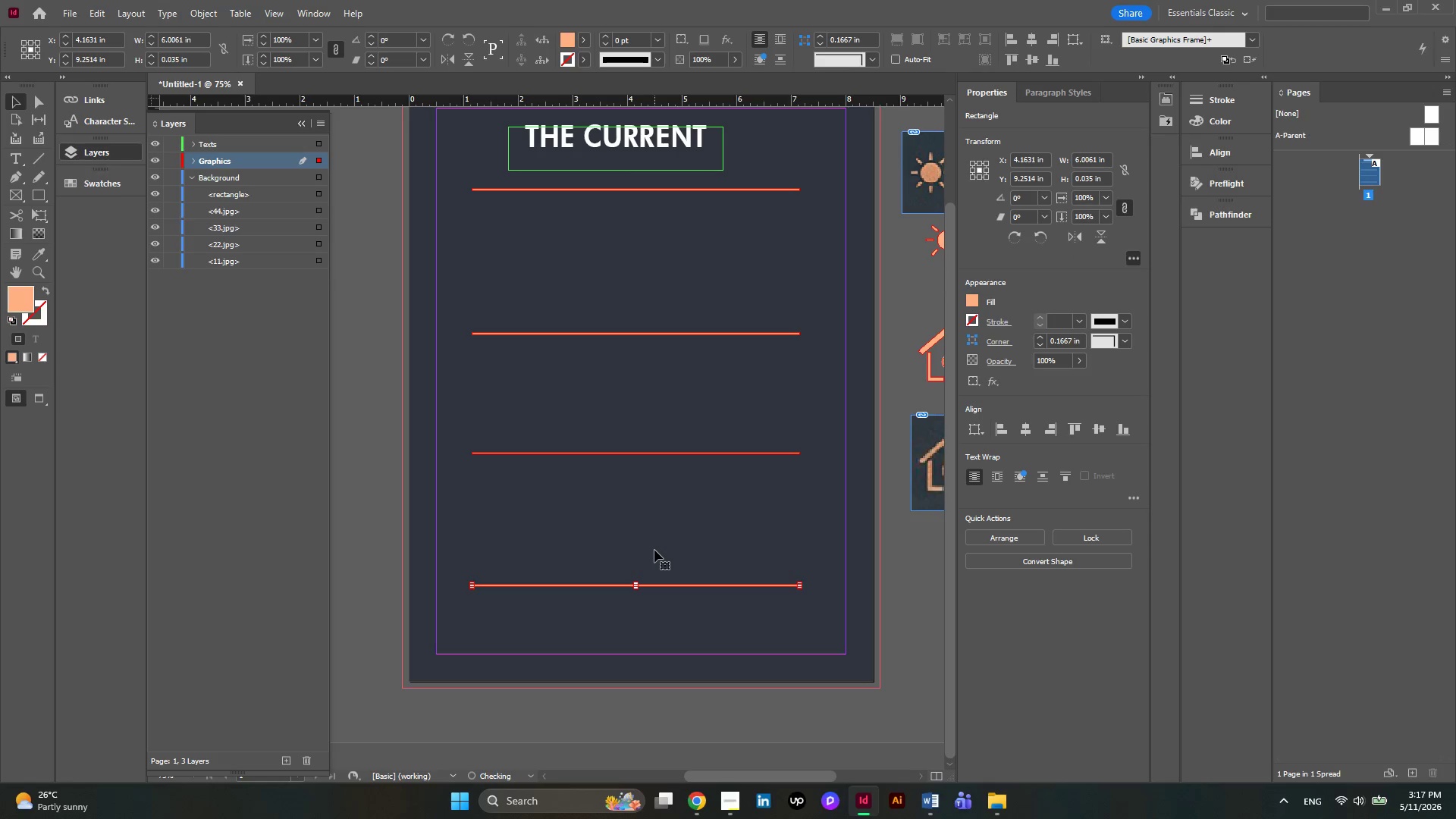 
key(ArrowDown)
 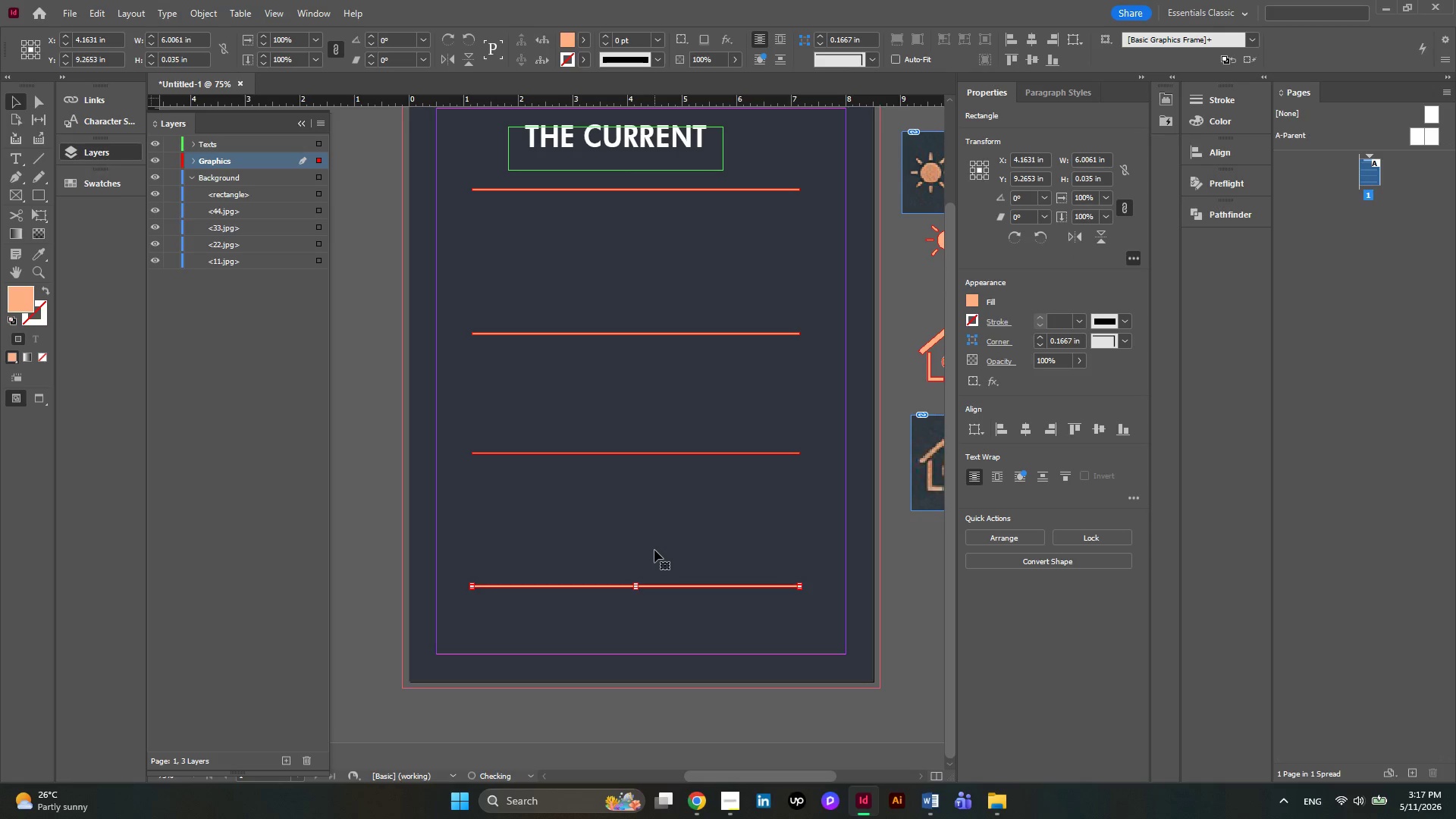 
key(ArrowDown)
 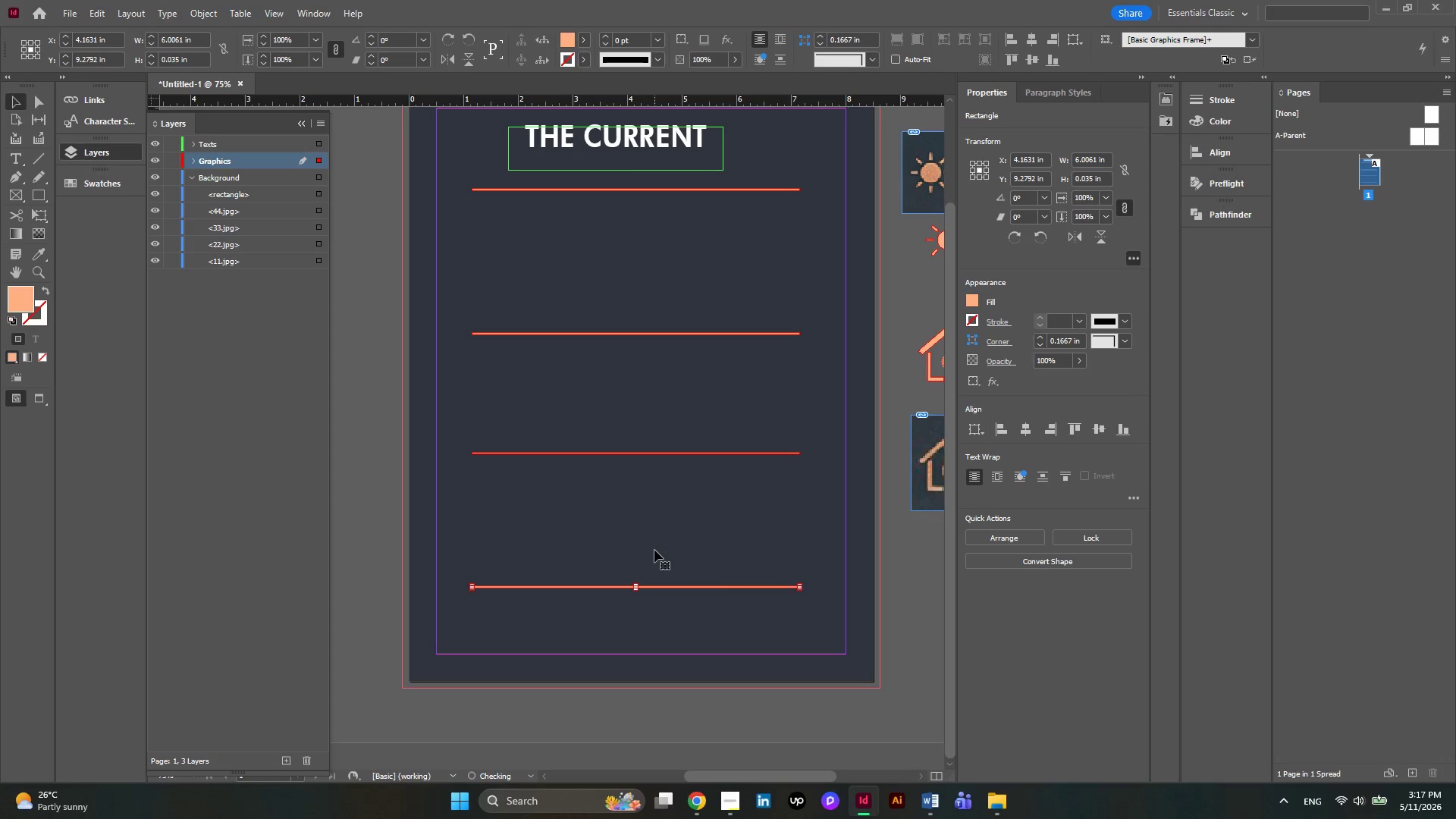 
key(ArrowDown)
 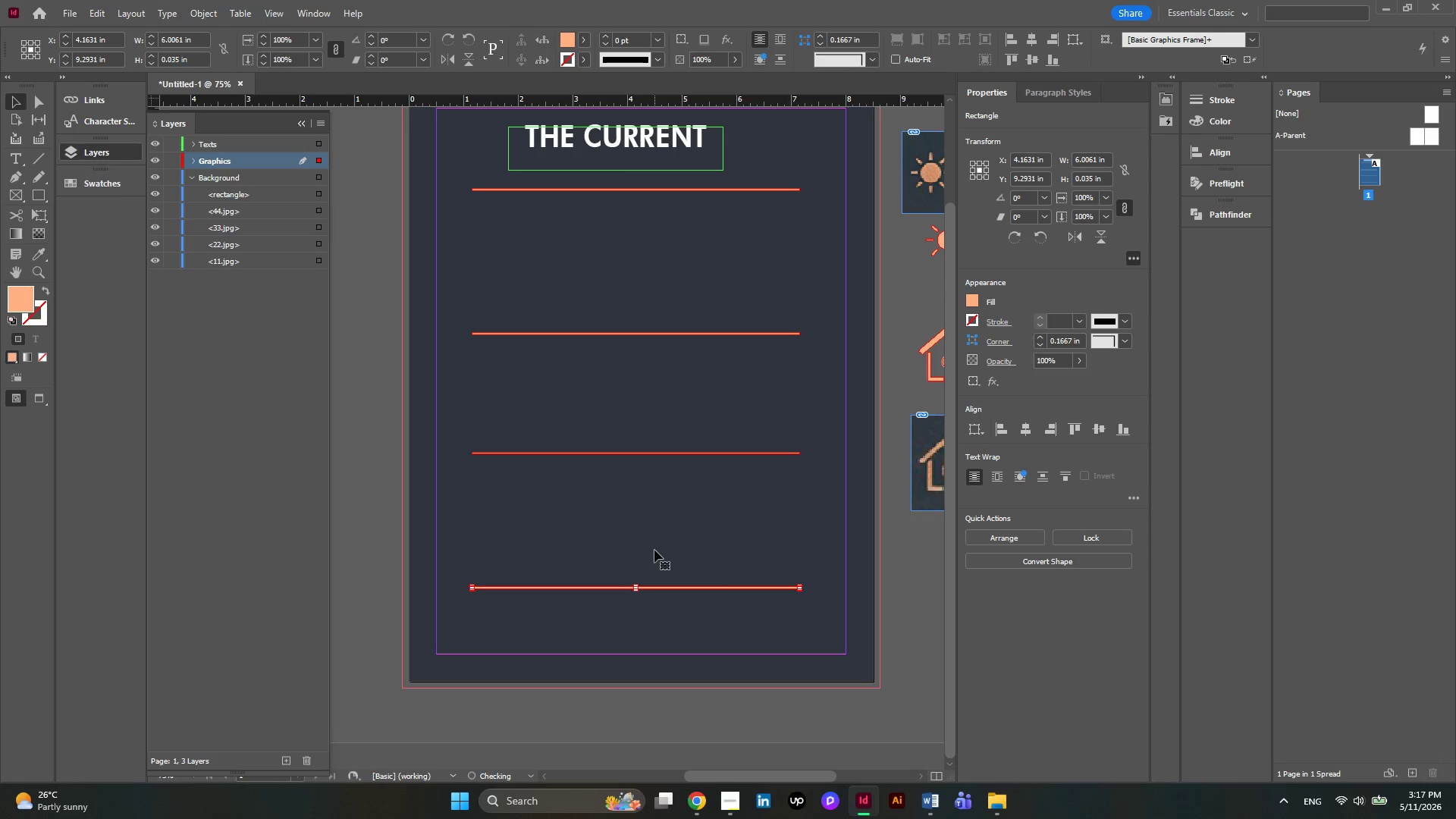 
key(ArrowDown)
 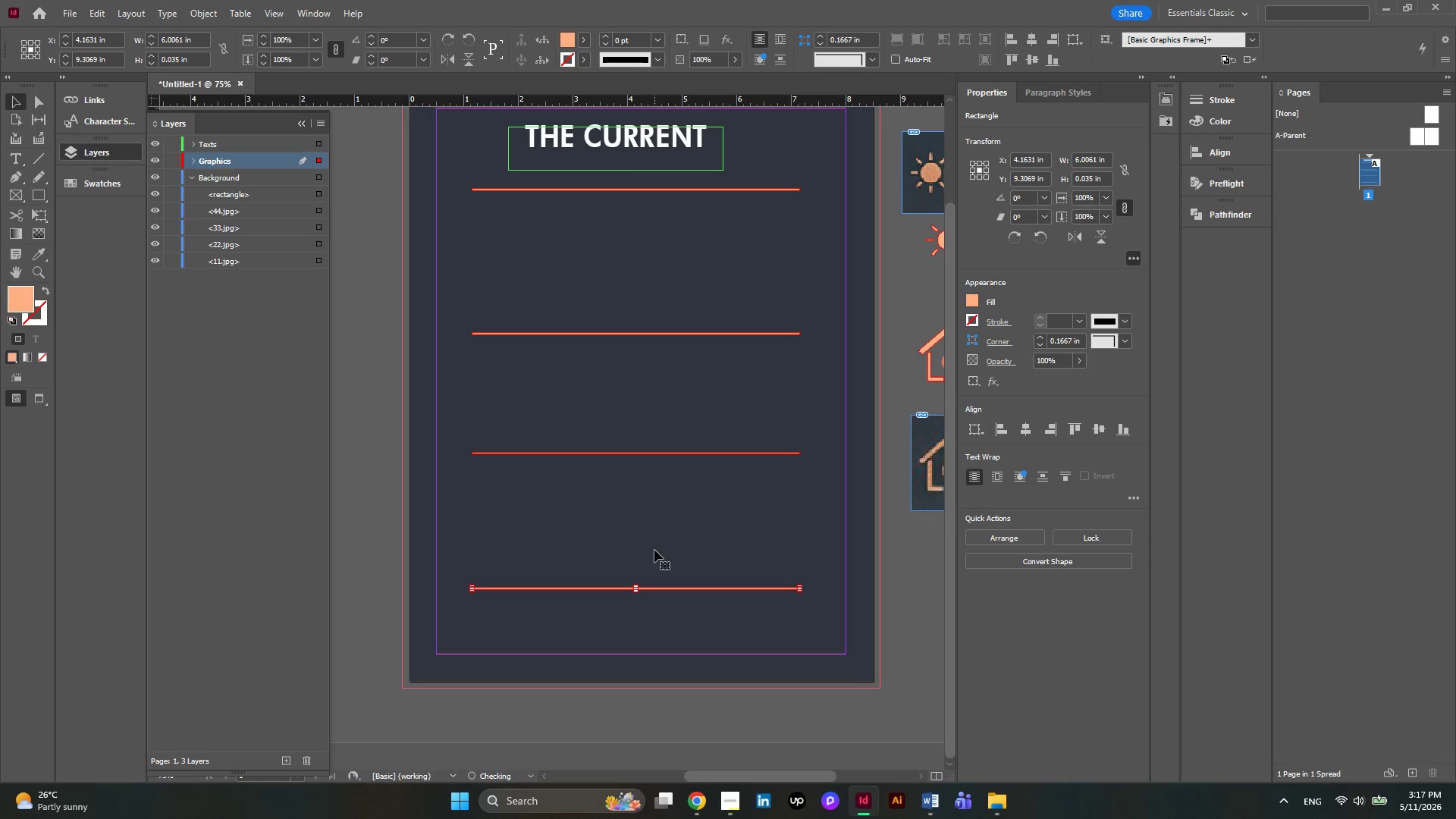 
key(ArrowDown)
 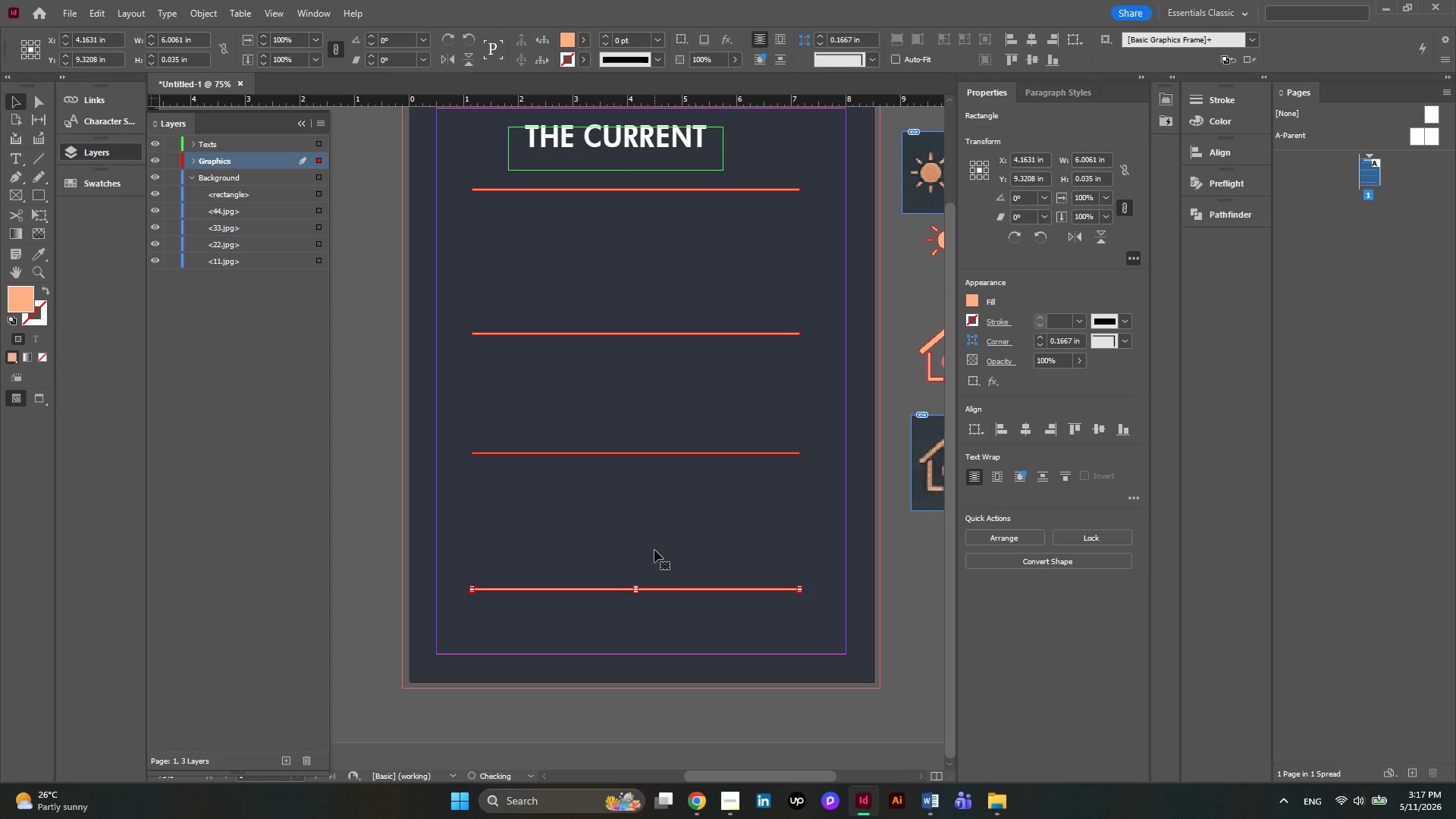 
key(ArrowDown)
 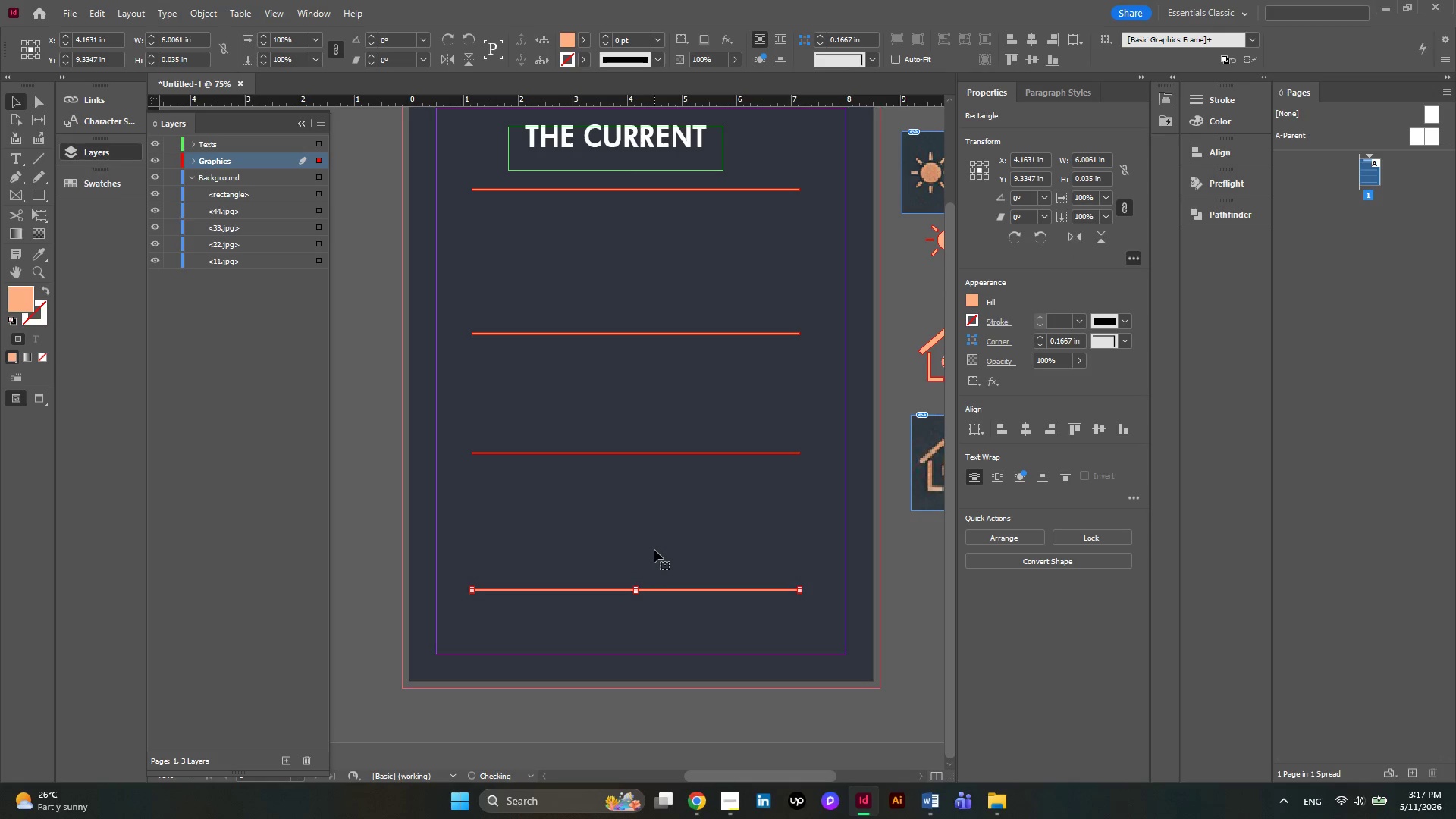 
key(ArrowDown)
 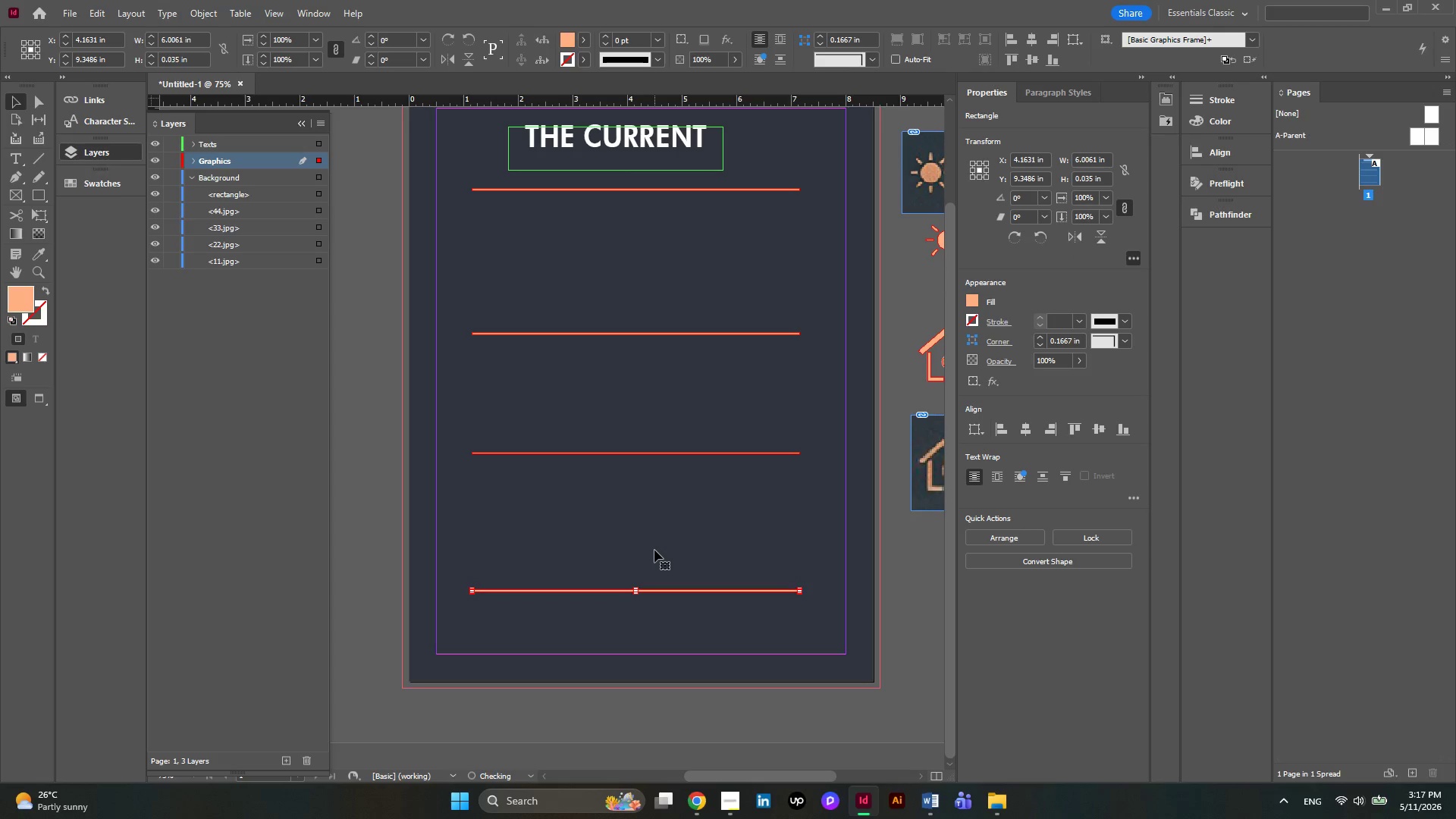 
key(ArrowDown)
 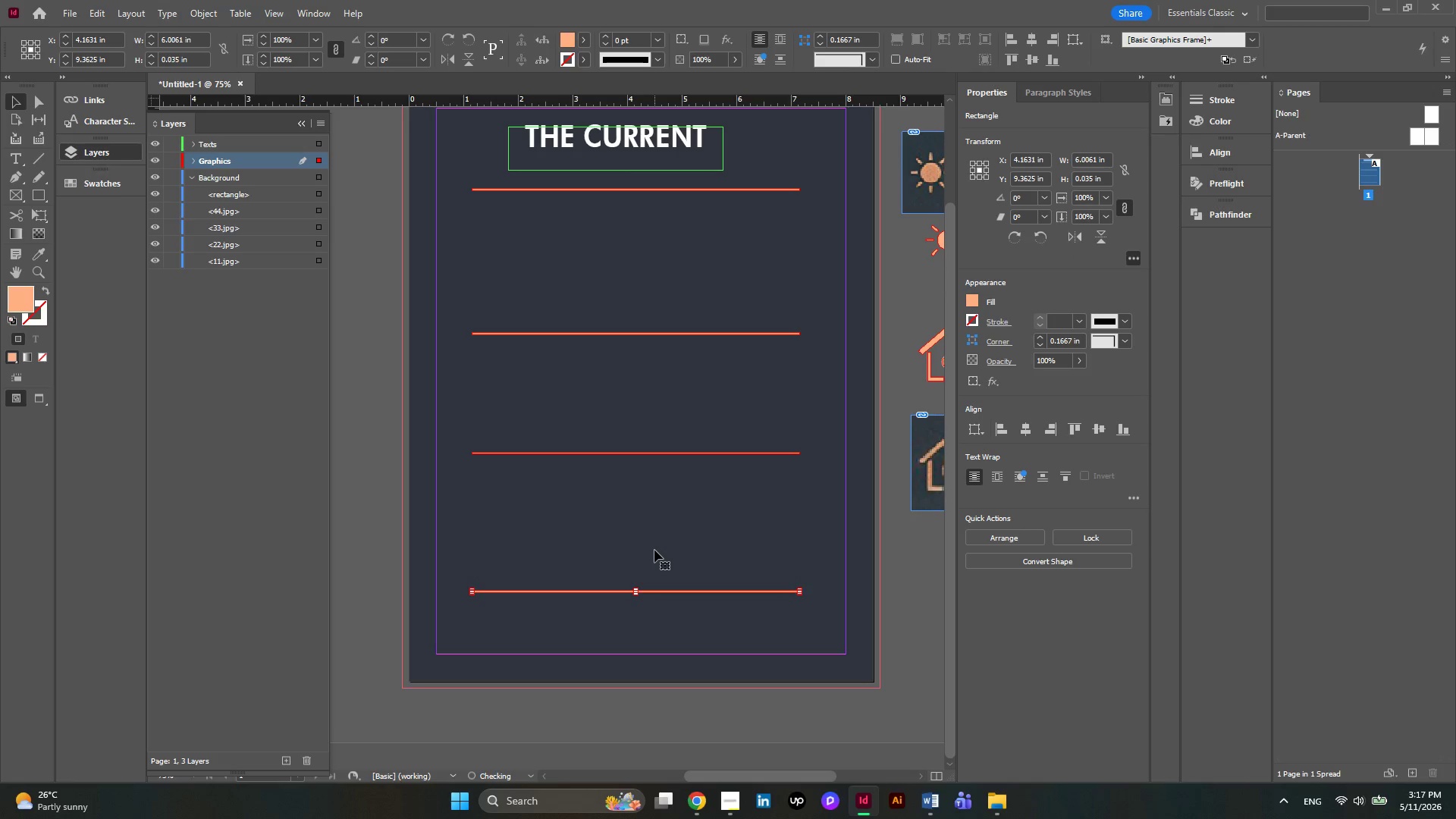 
key(ArrowDown)
 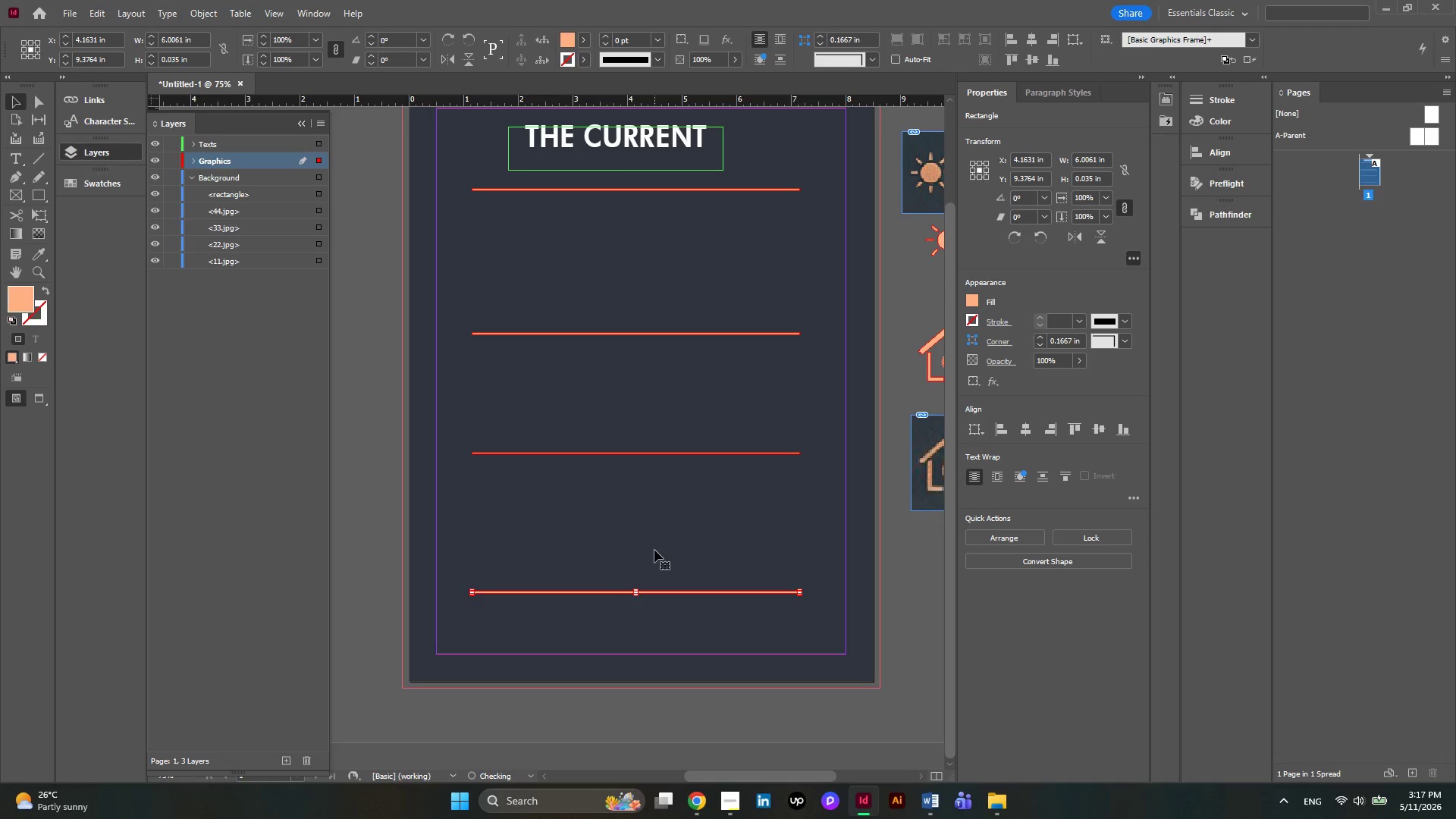 
key(ArrowDown)
 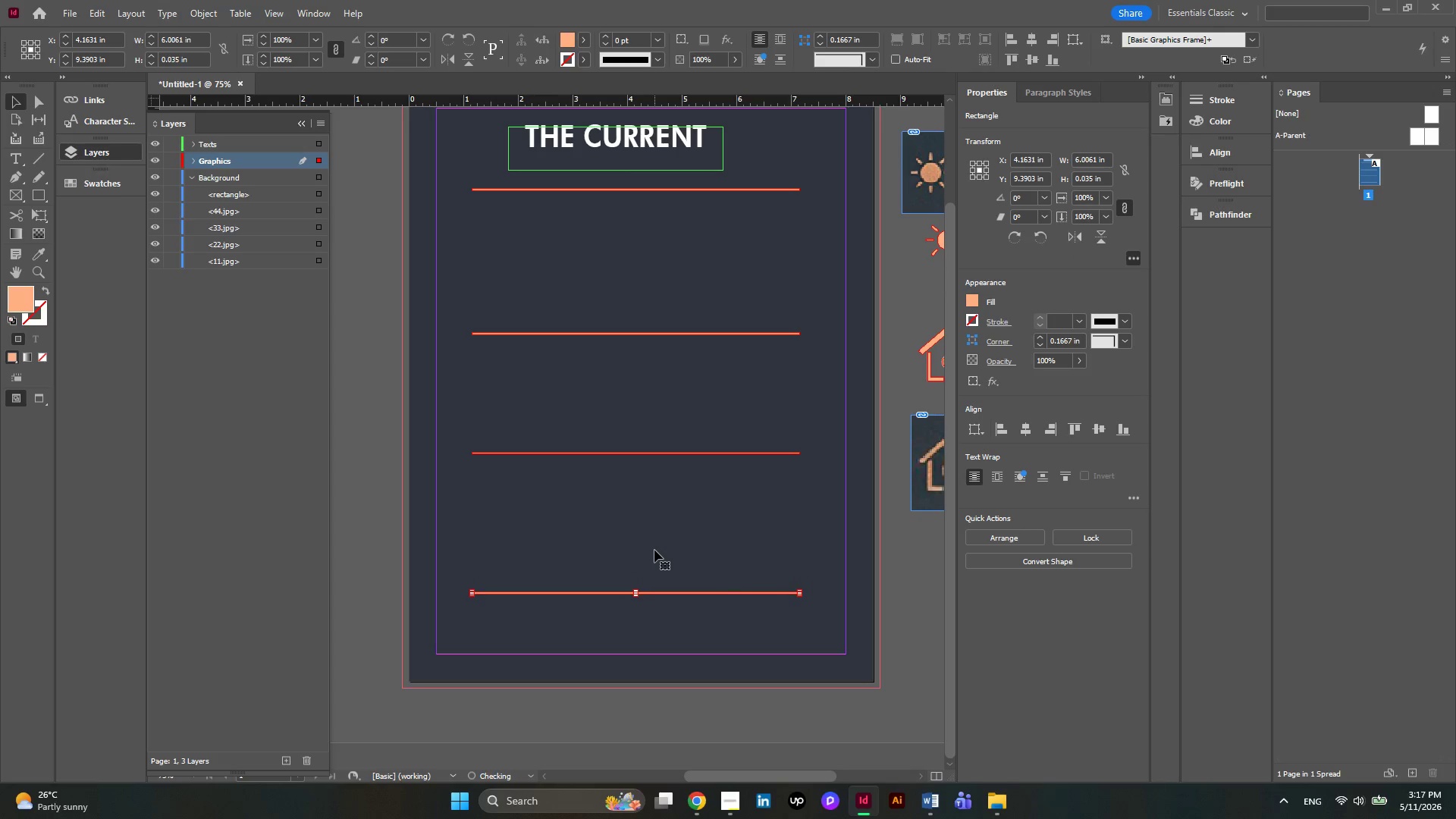 
key(ArrowDown)
 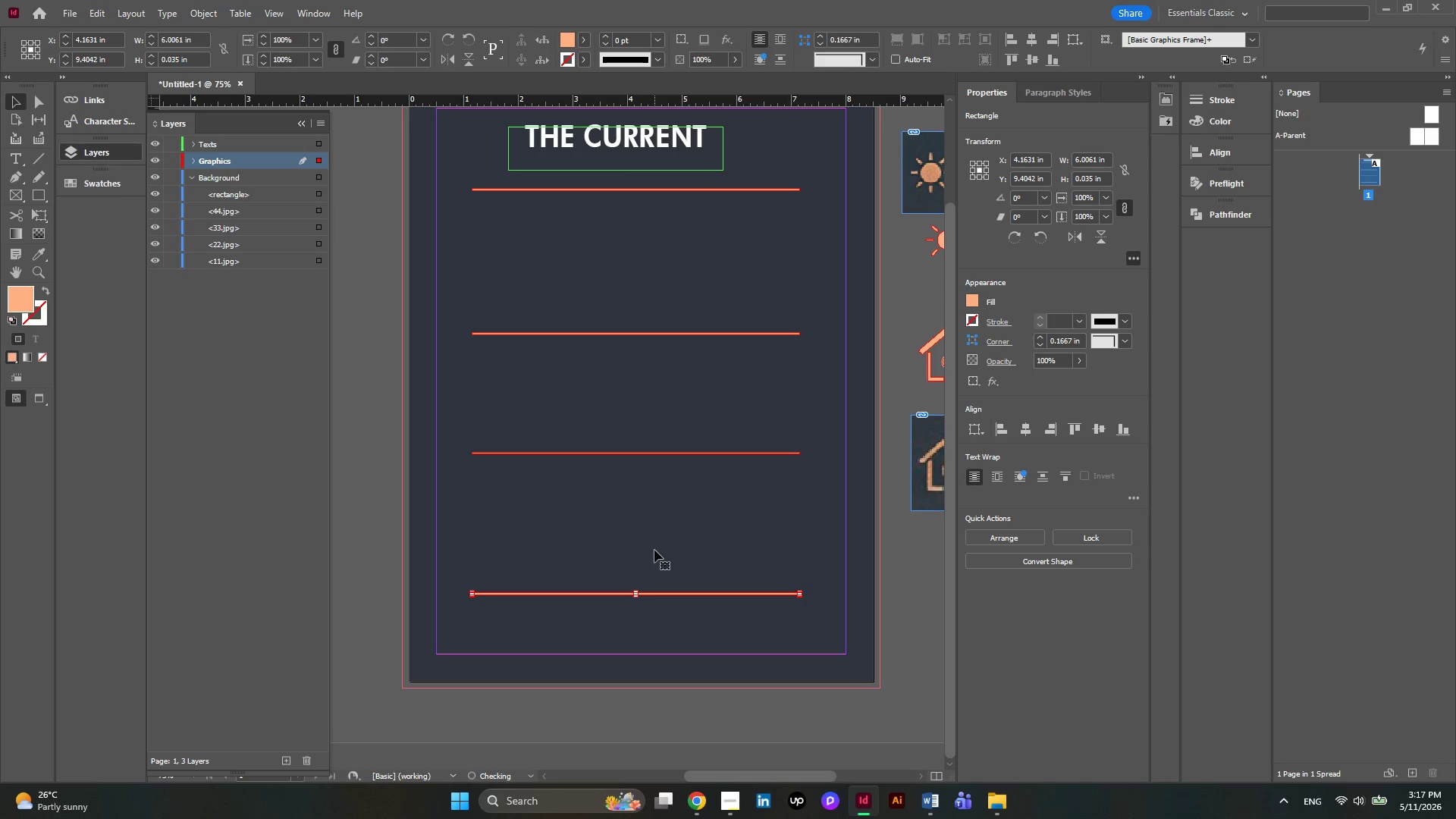 
key(ArrowDown)
 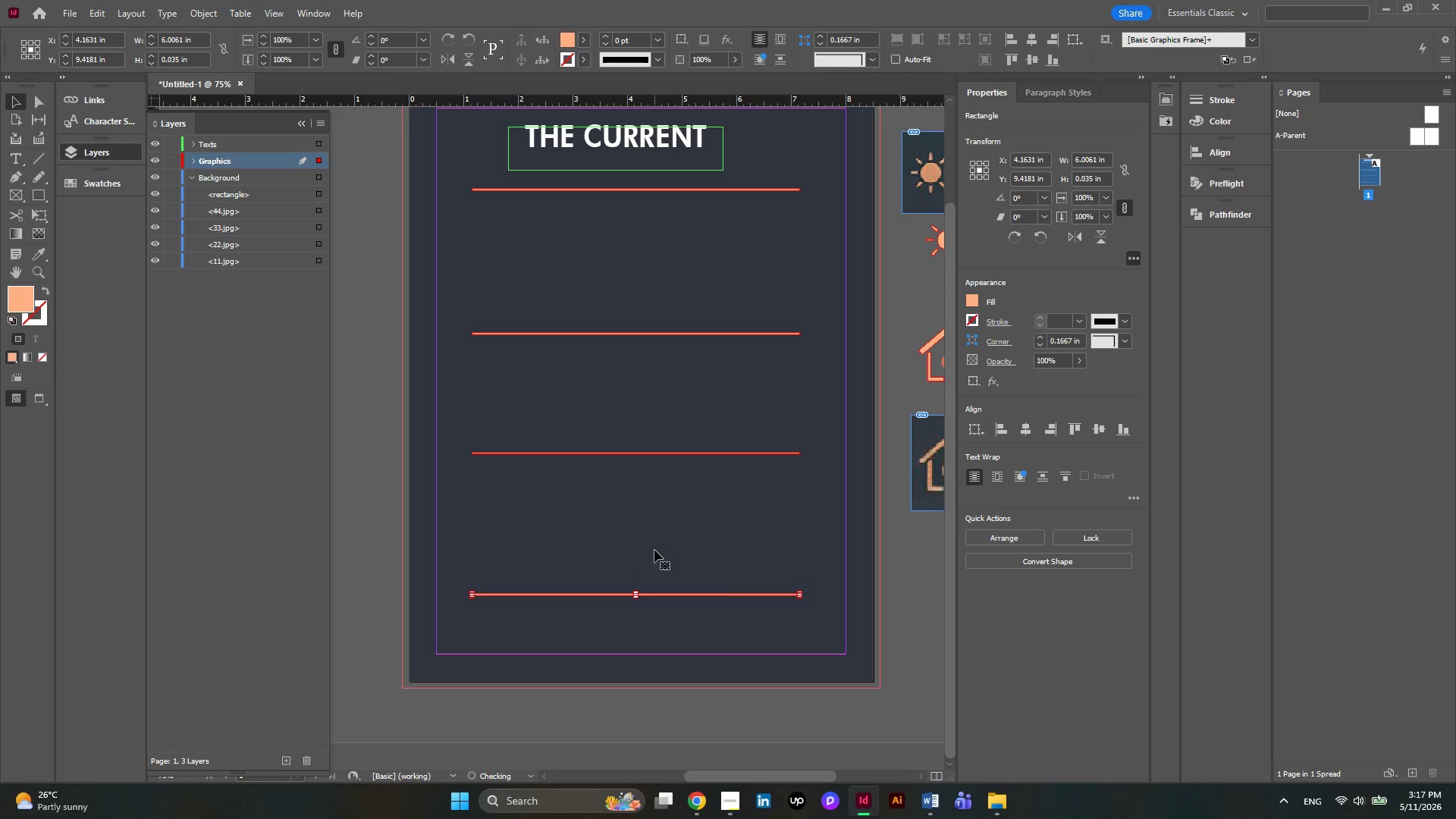 
key(ArrowDown)
 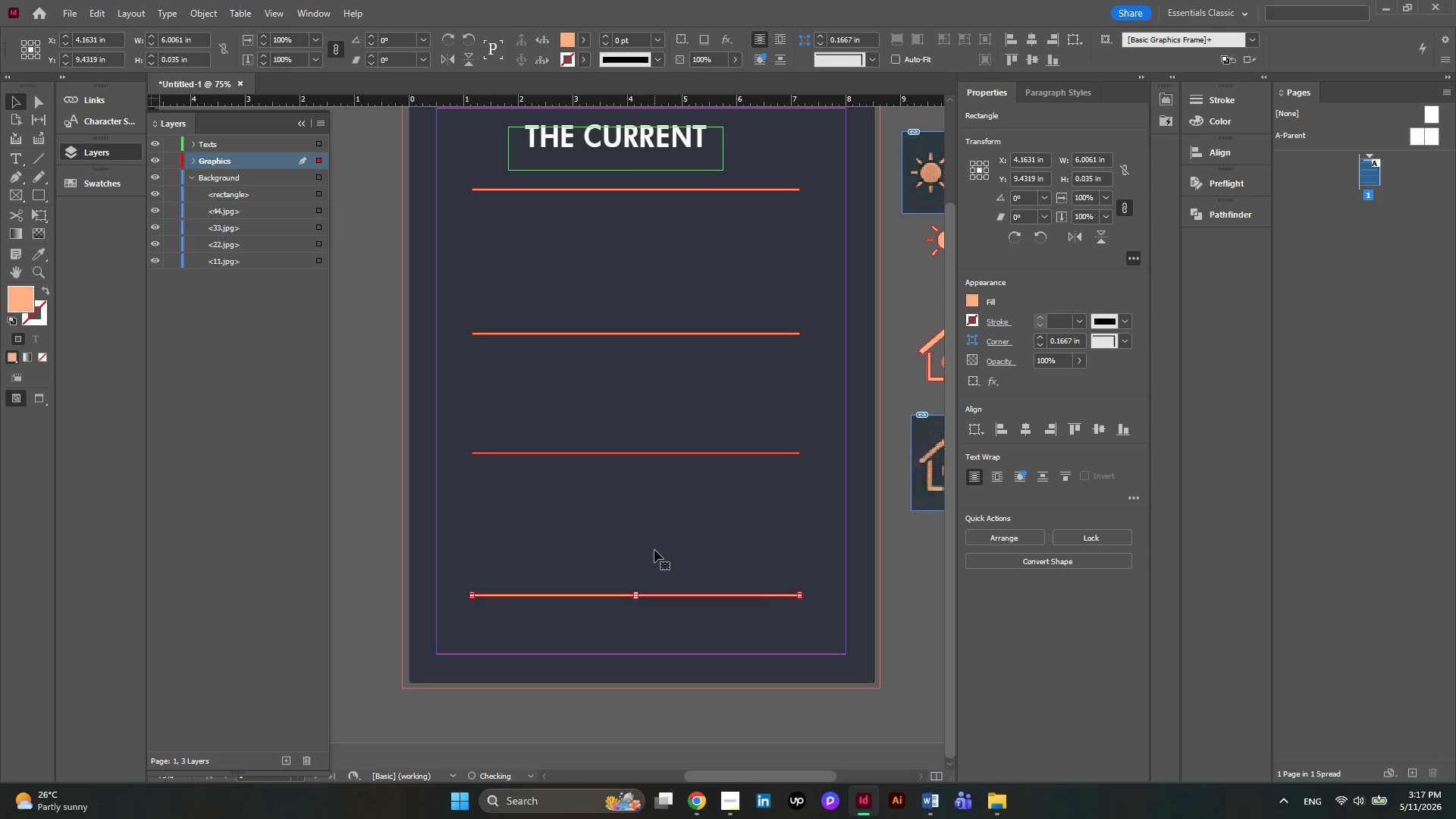 
key(ArrowDown)
 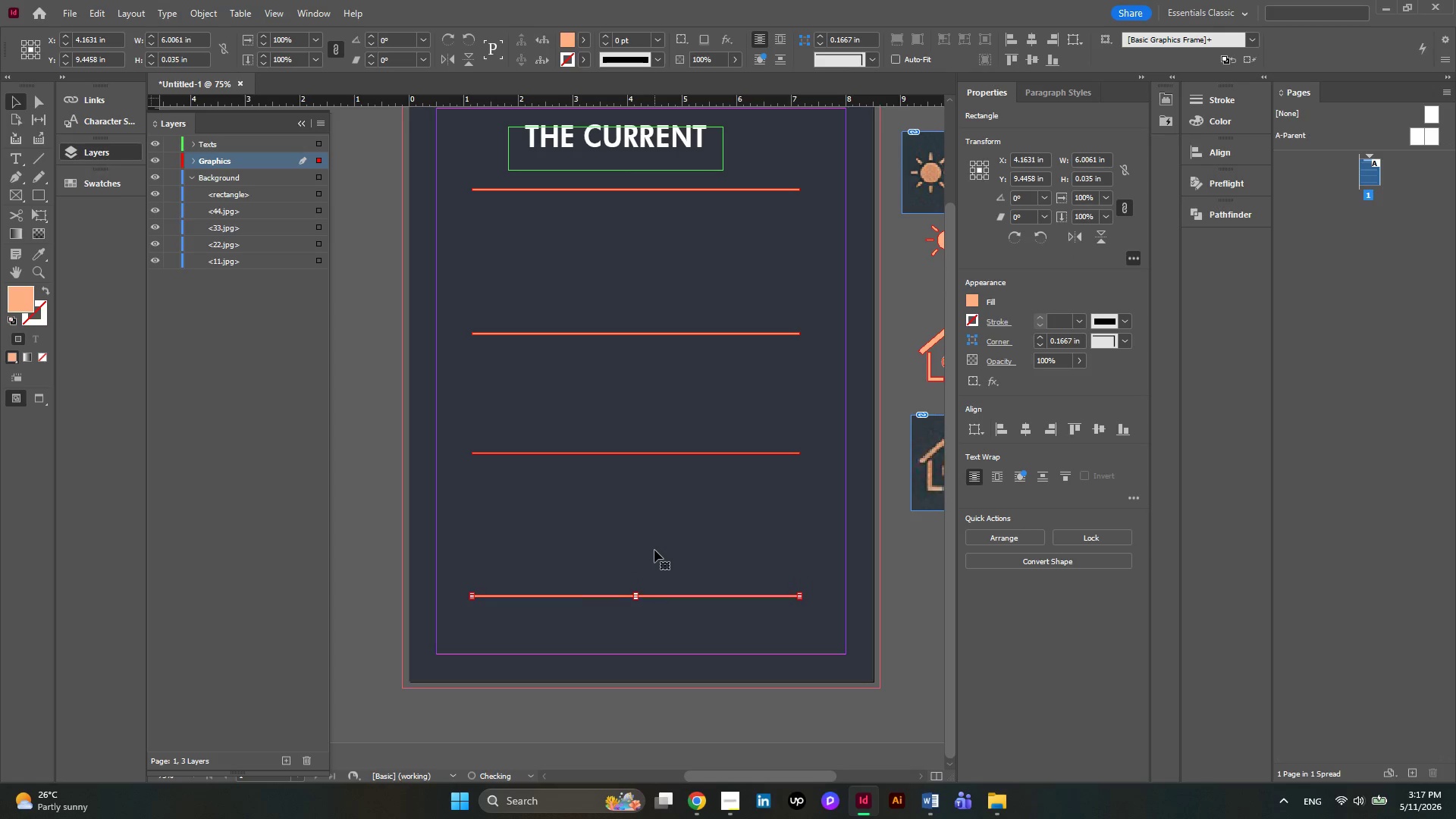 
key(ArrowDown)
 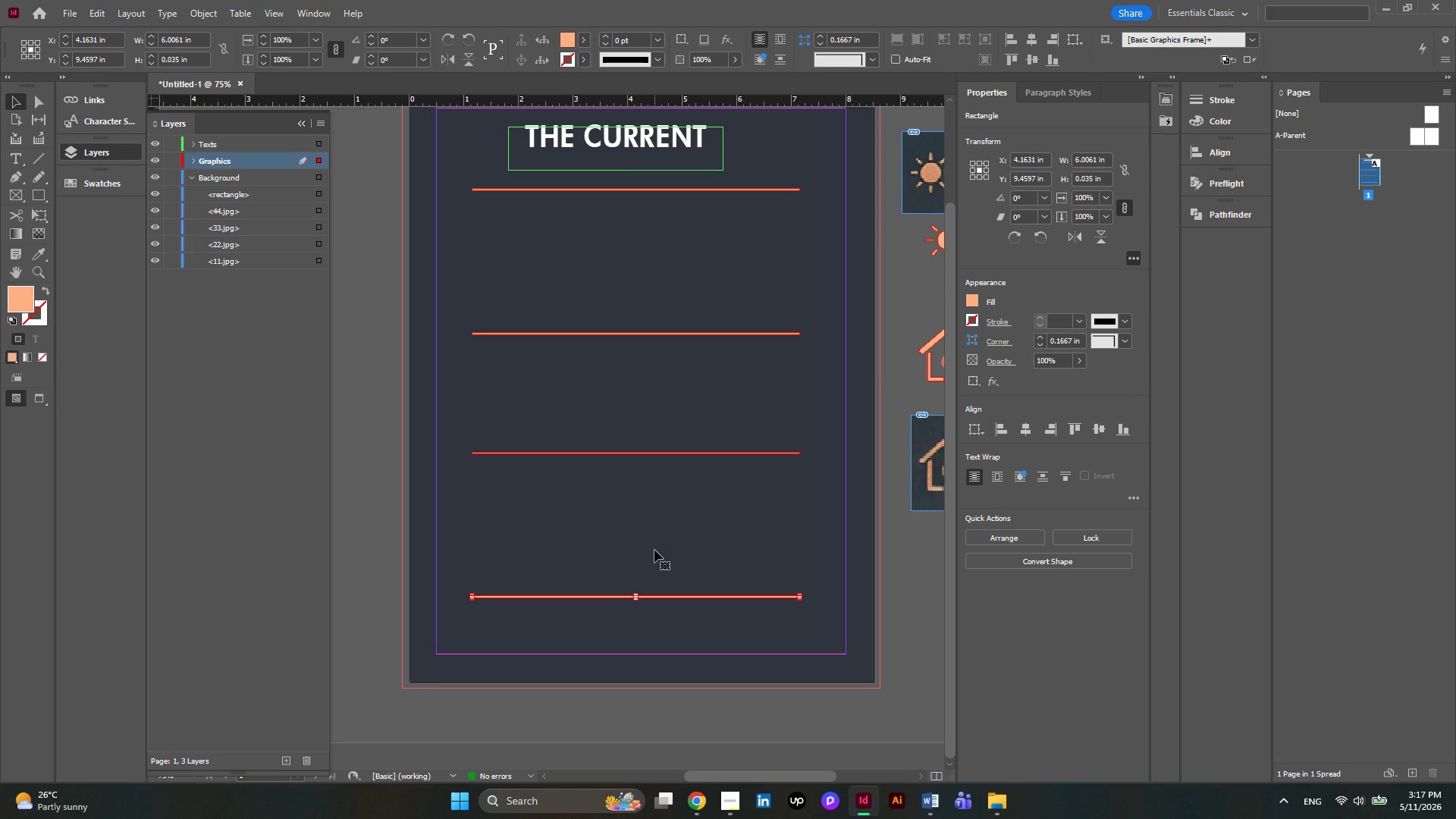 
left_click([617, 454])
 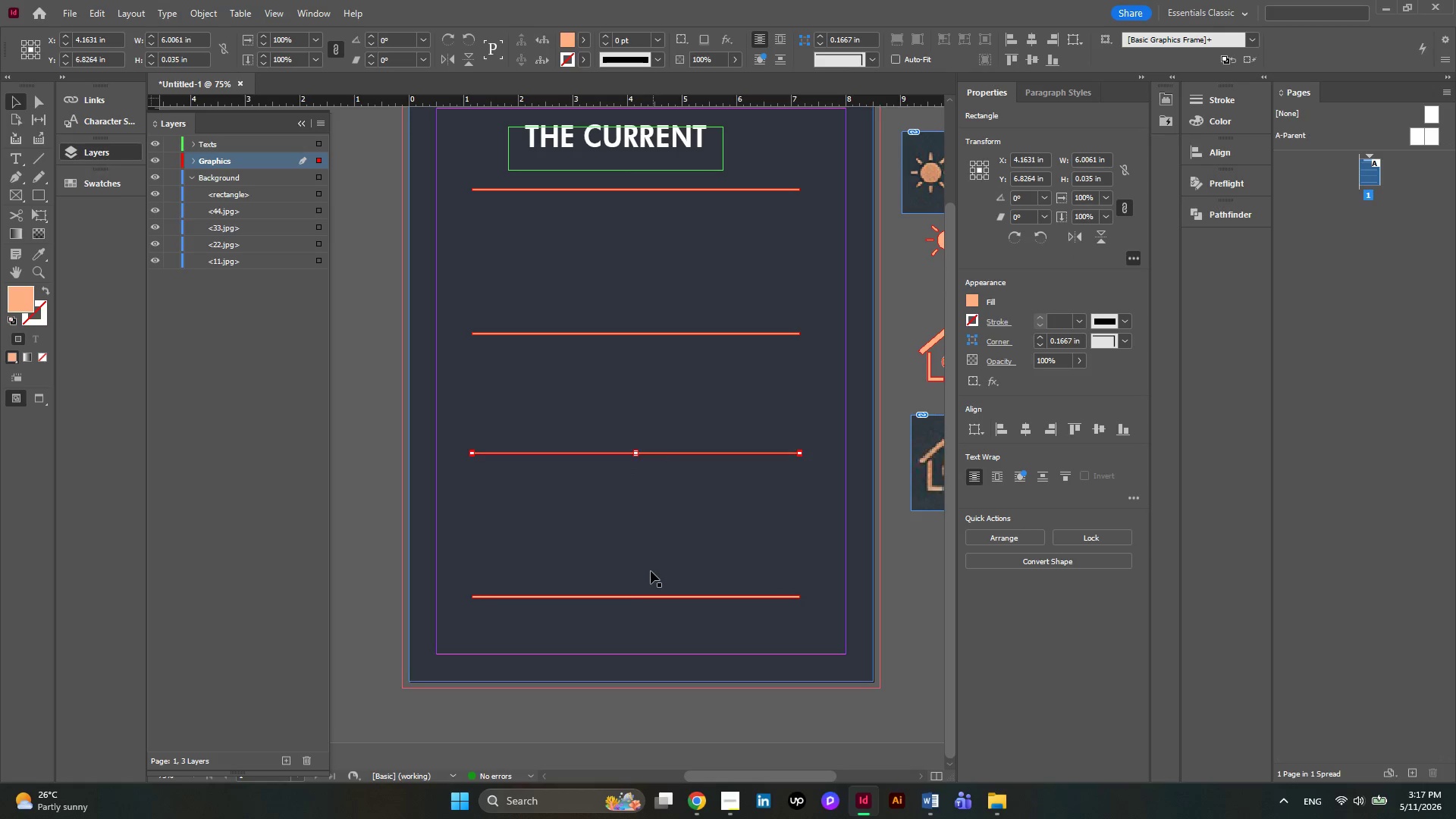 
hold_key(key=ShiftLeft, duration=3.34)
left_click([626, 596])
 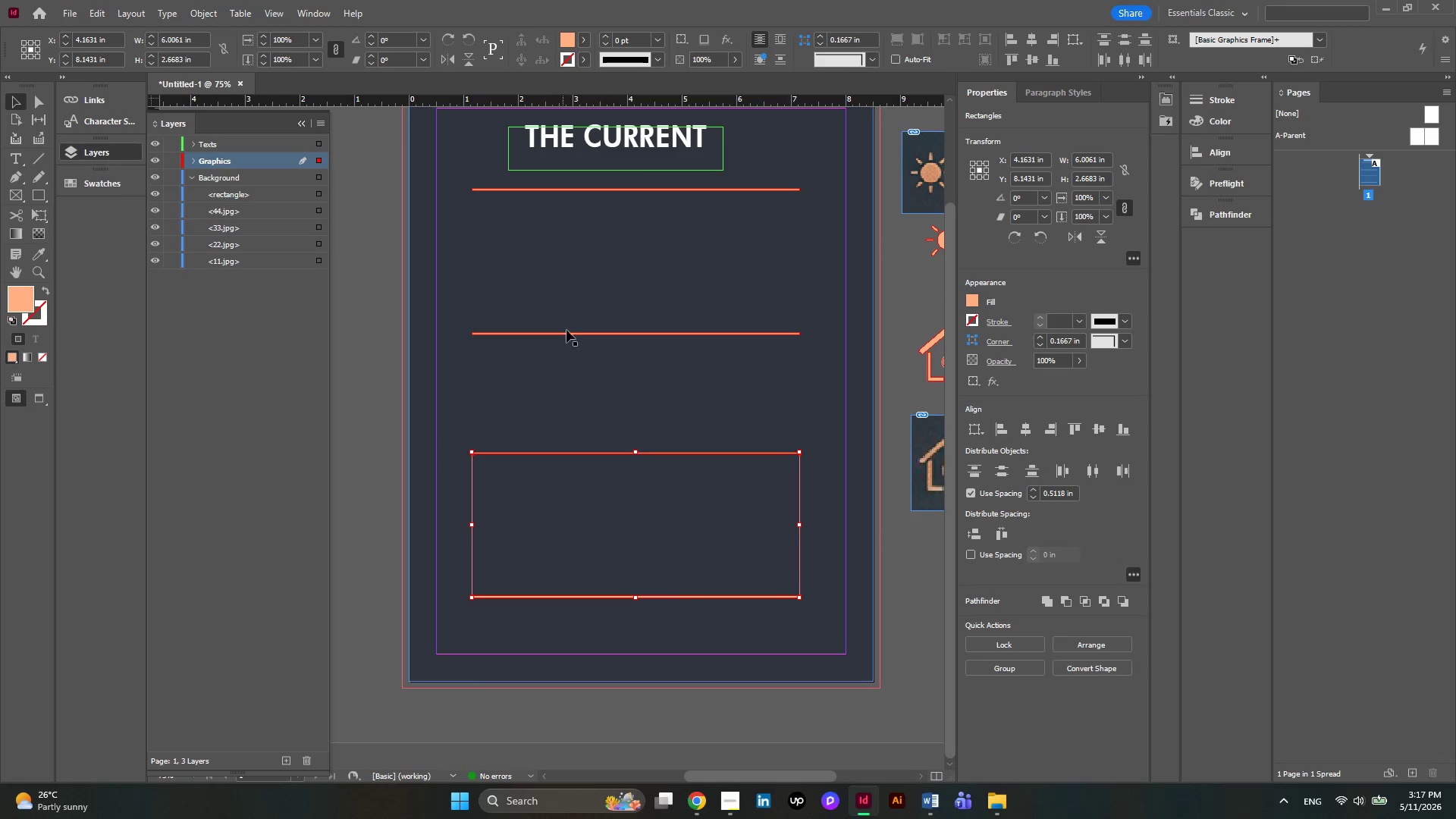 
left_click([566, 336])
 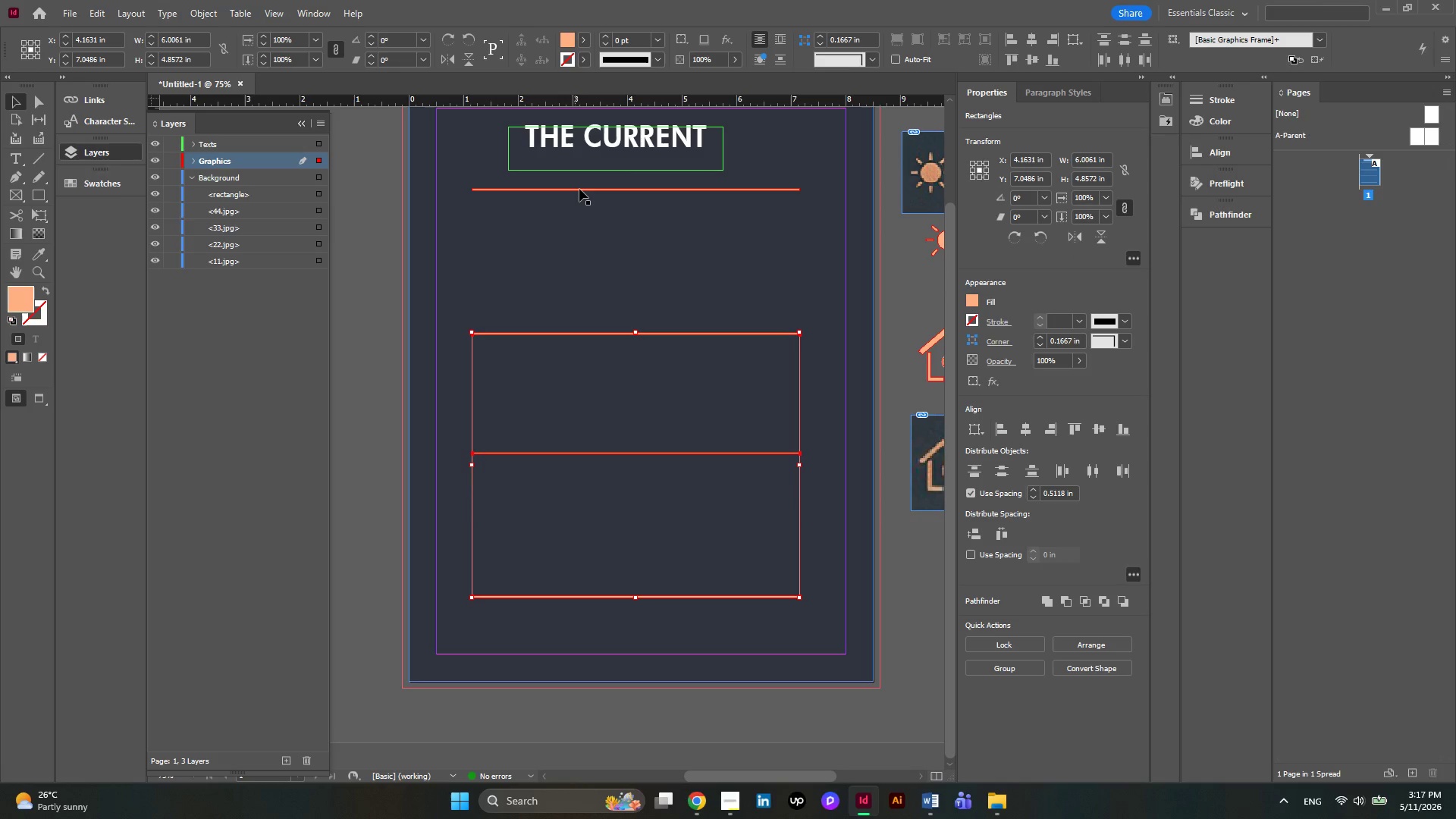 
left_click([579, 189])
 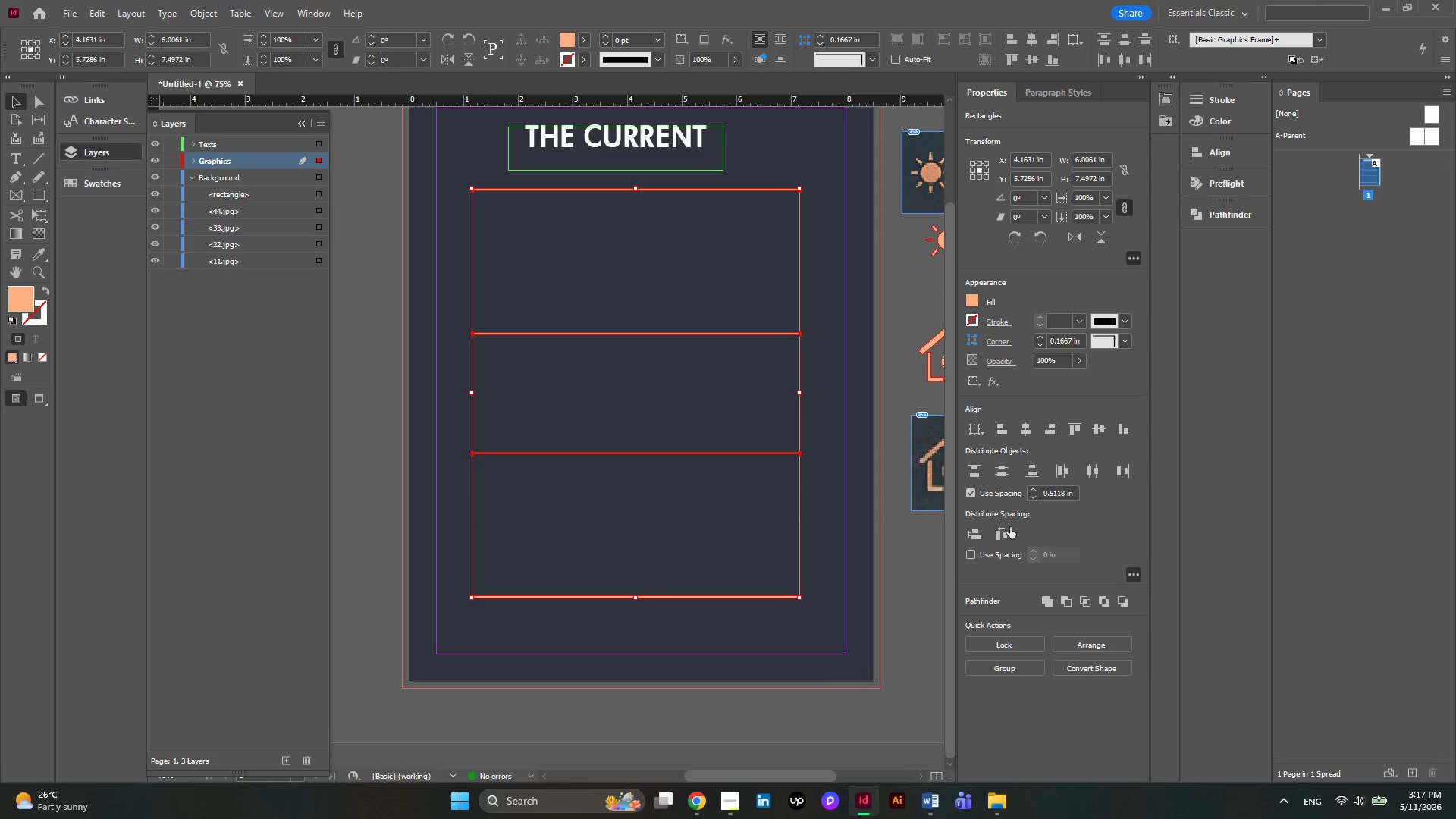 
left_click([977, 528])
 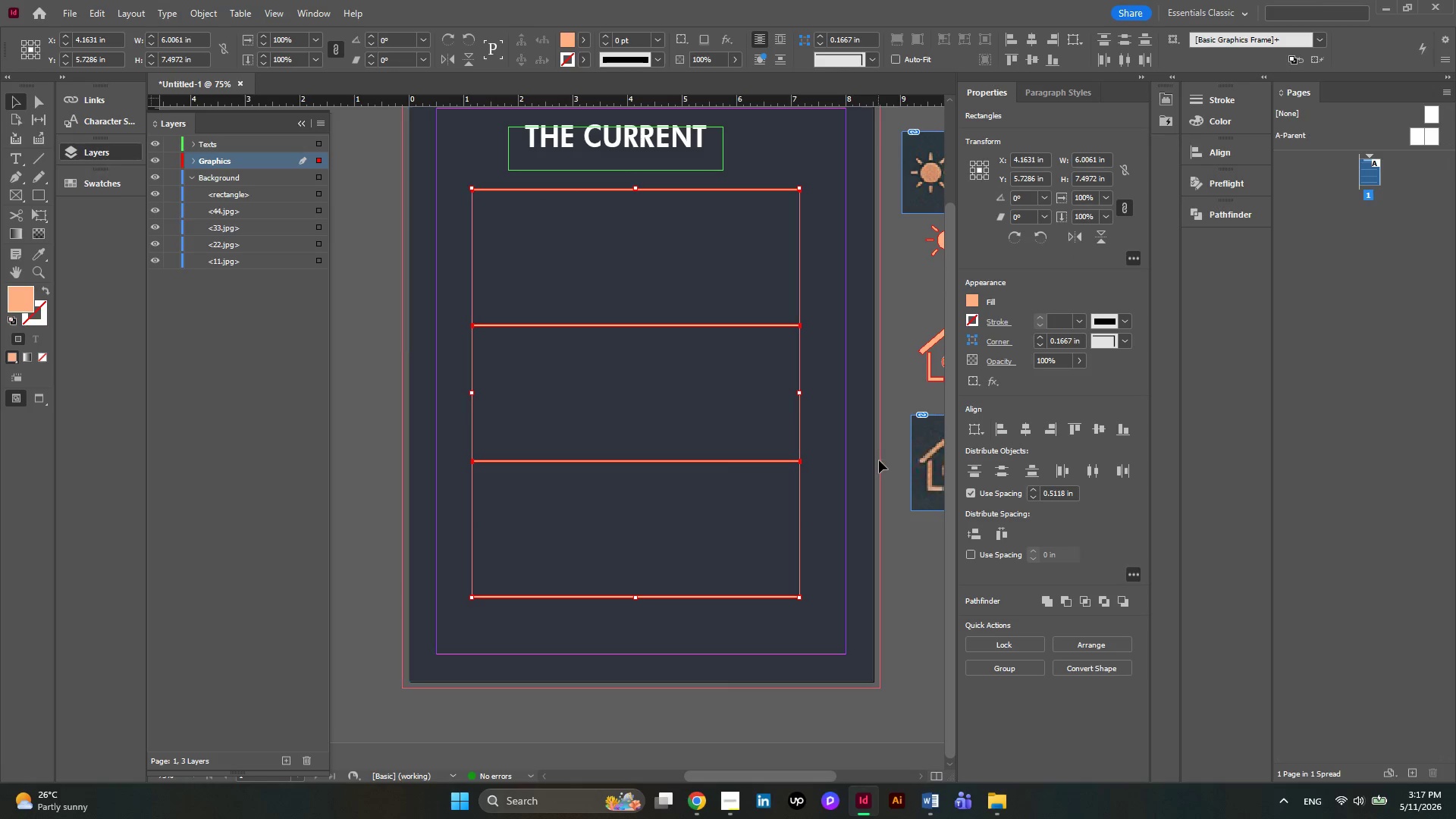 
left_click([889, 503])
 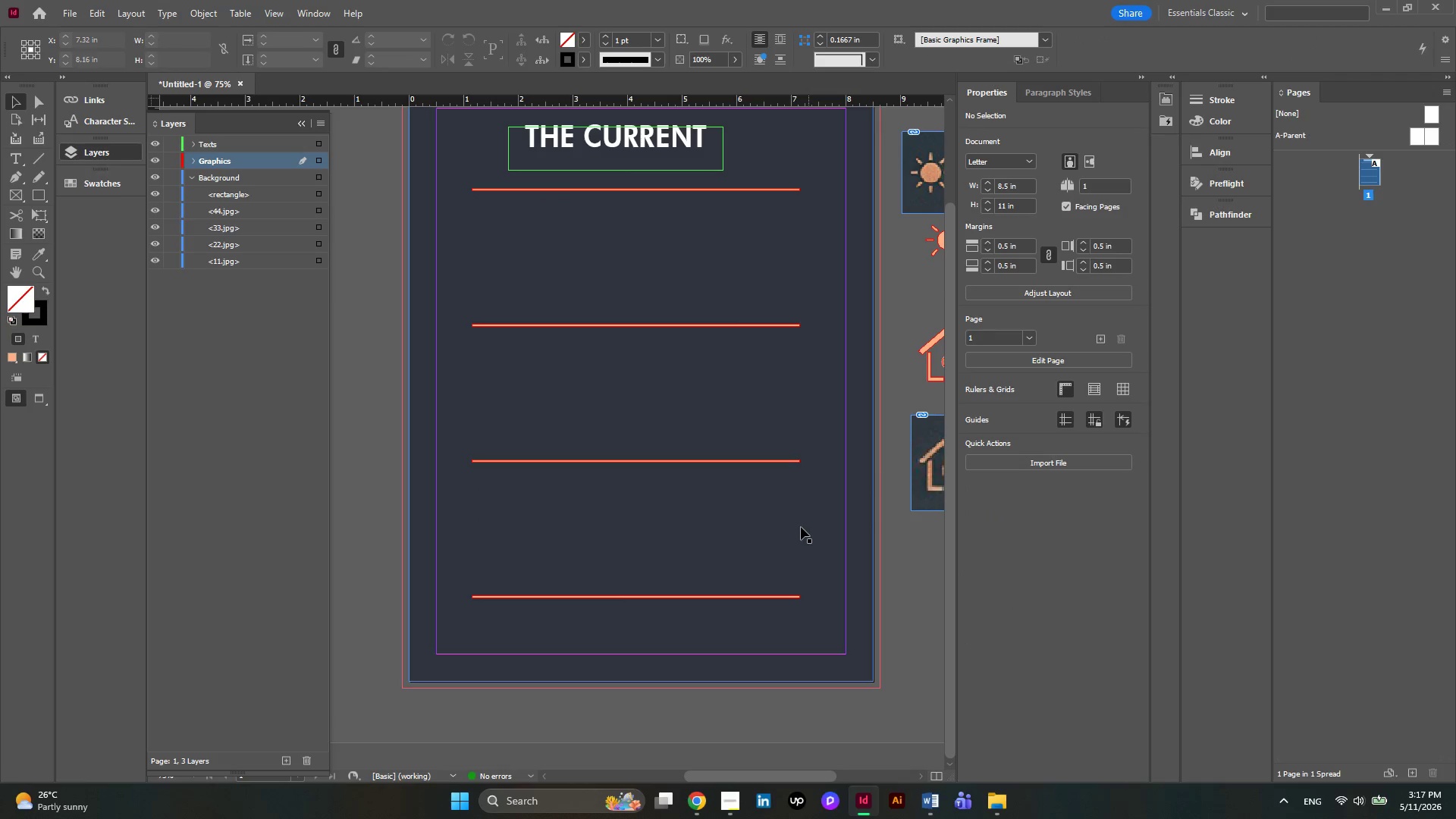 
hold_key(key=ControlLeft, duration=1.0)
scroll: coordinate [801, 526], scroll_direction: down, amount: 2.0
 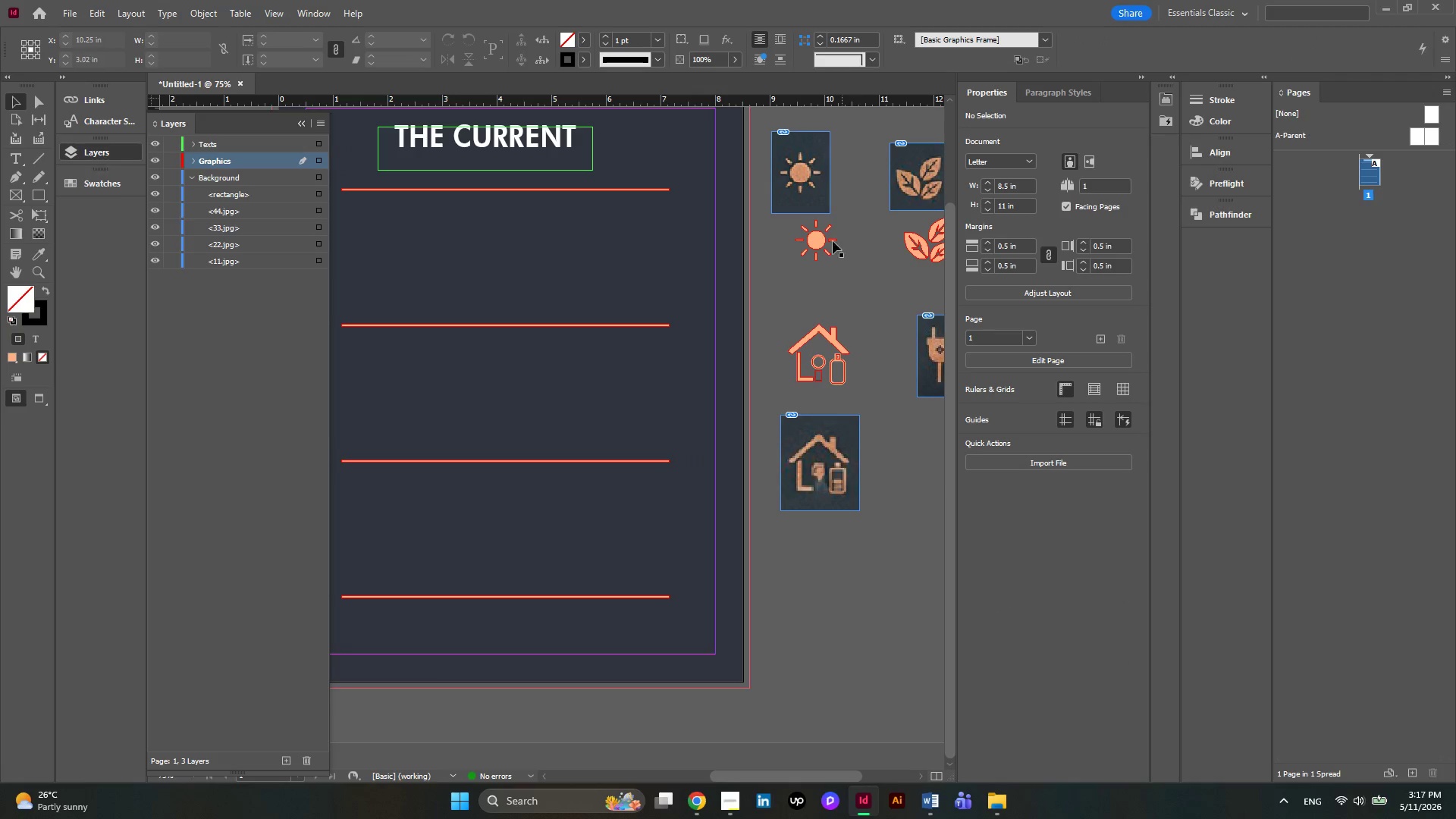 
left_click([811, 231])
 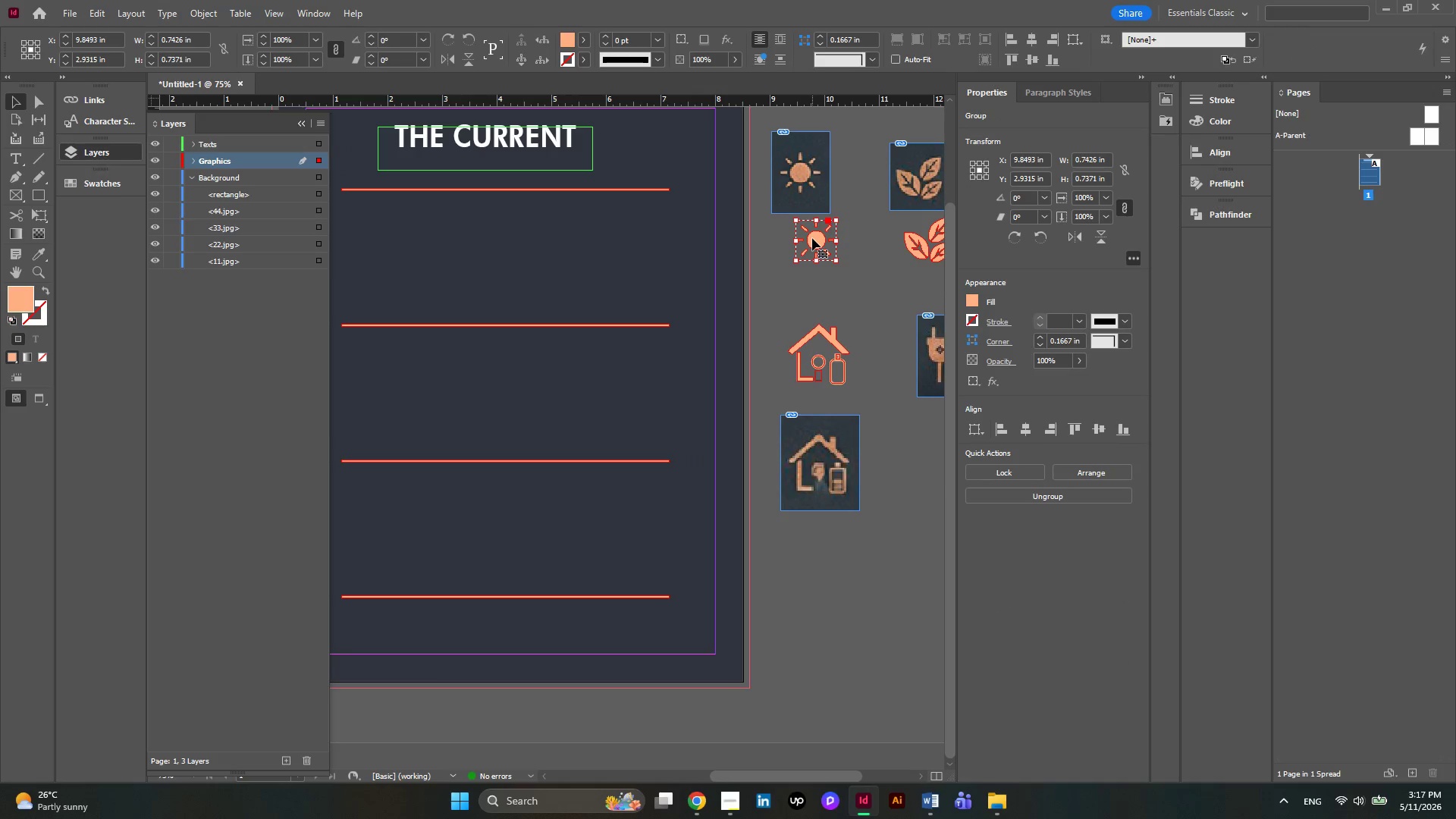 
left_click_drag(start_coordinate=[812, 238], to_coordinate=[388, 248])
 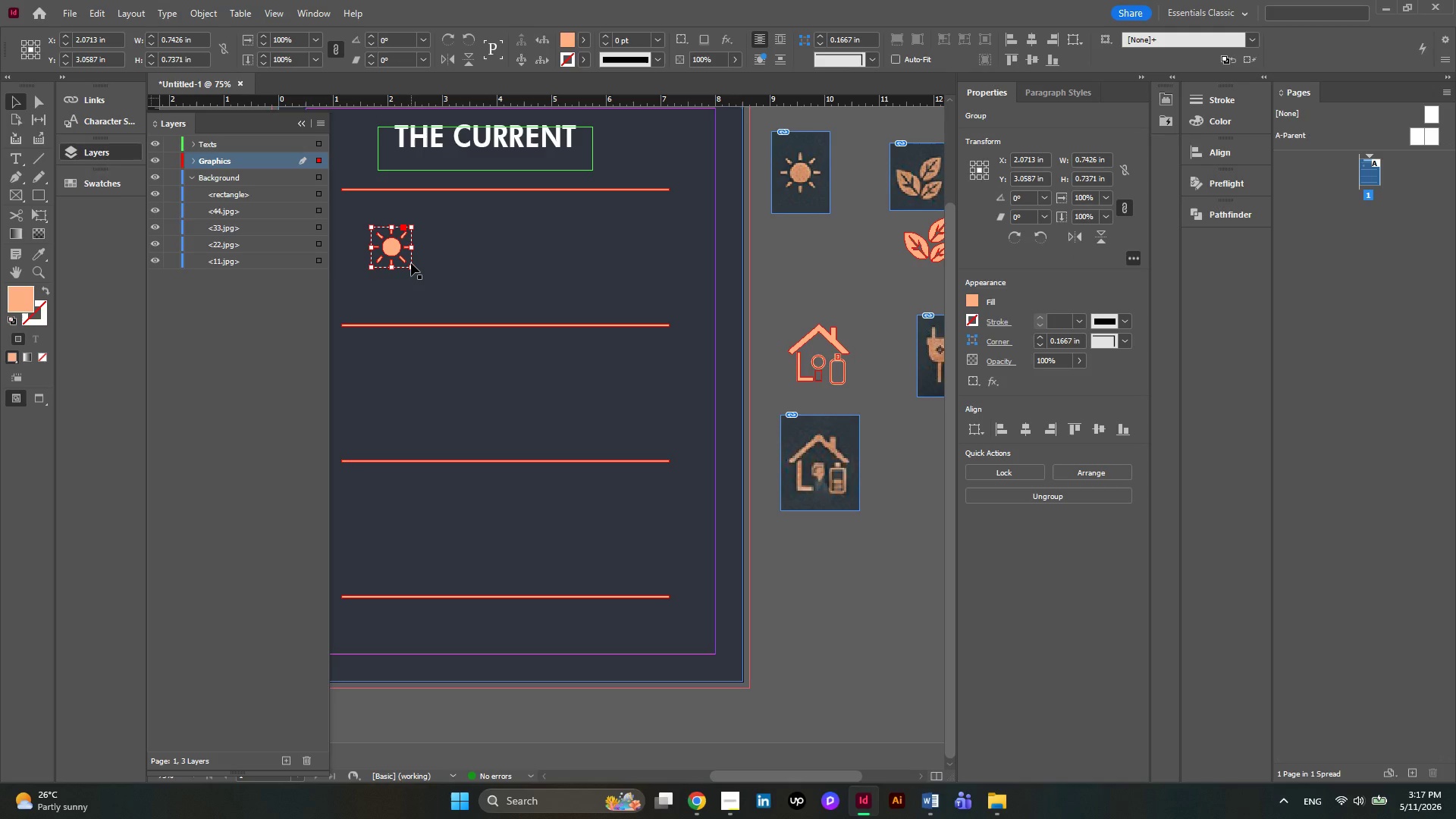 
wait(9.27)
 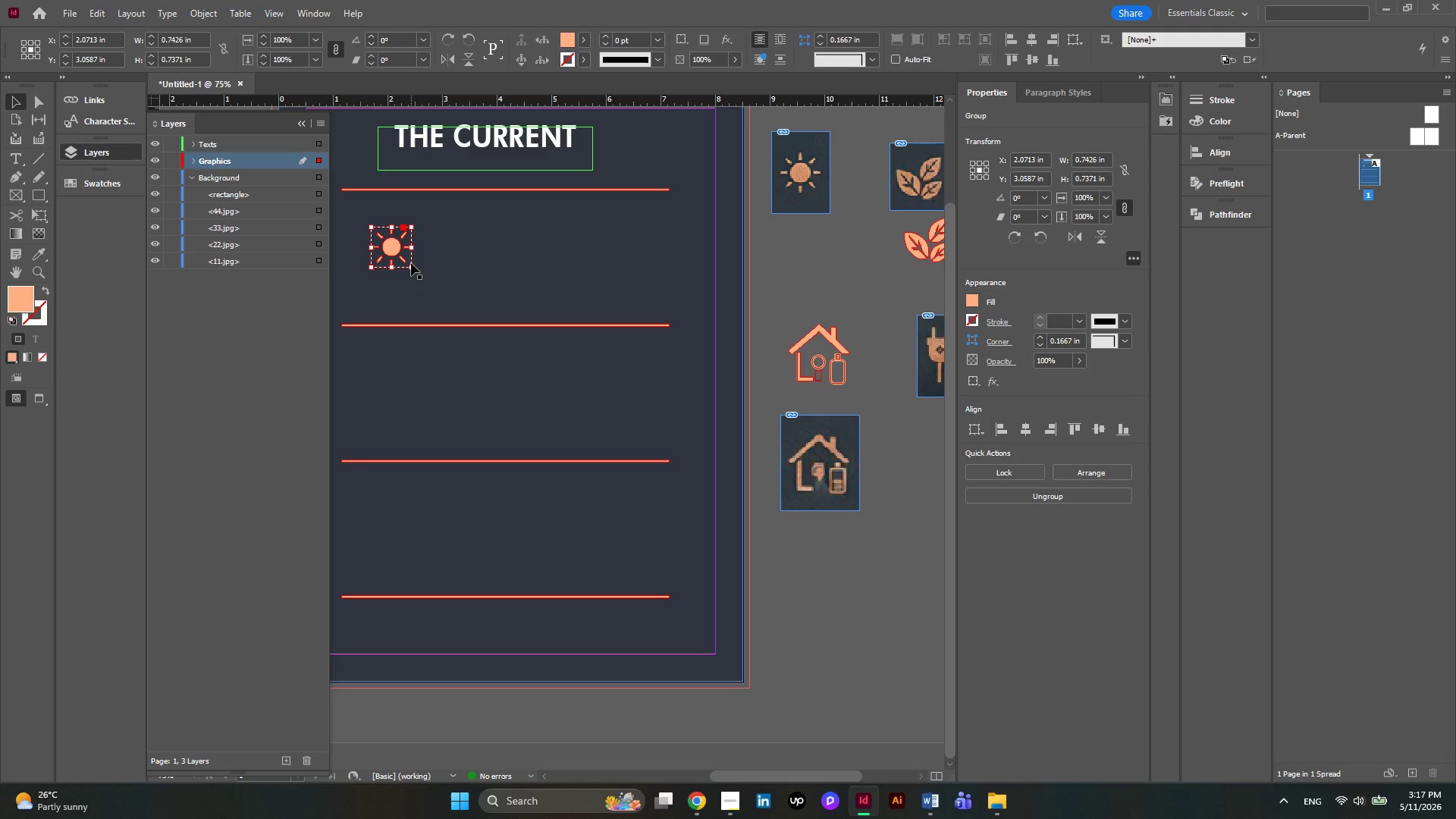 
left_click_drag(start_coordinate=[410, 268], to_coordinate=[417, 278])
 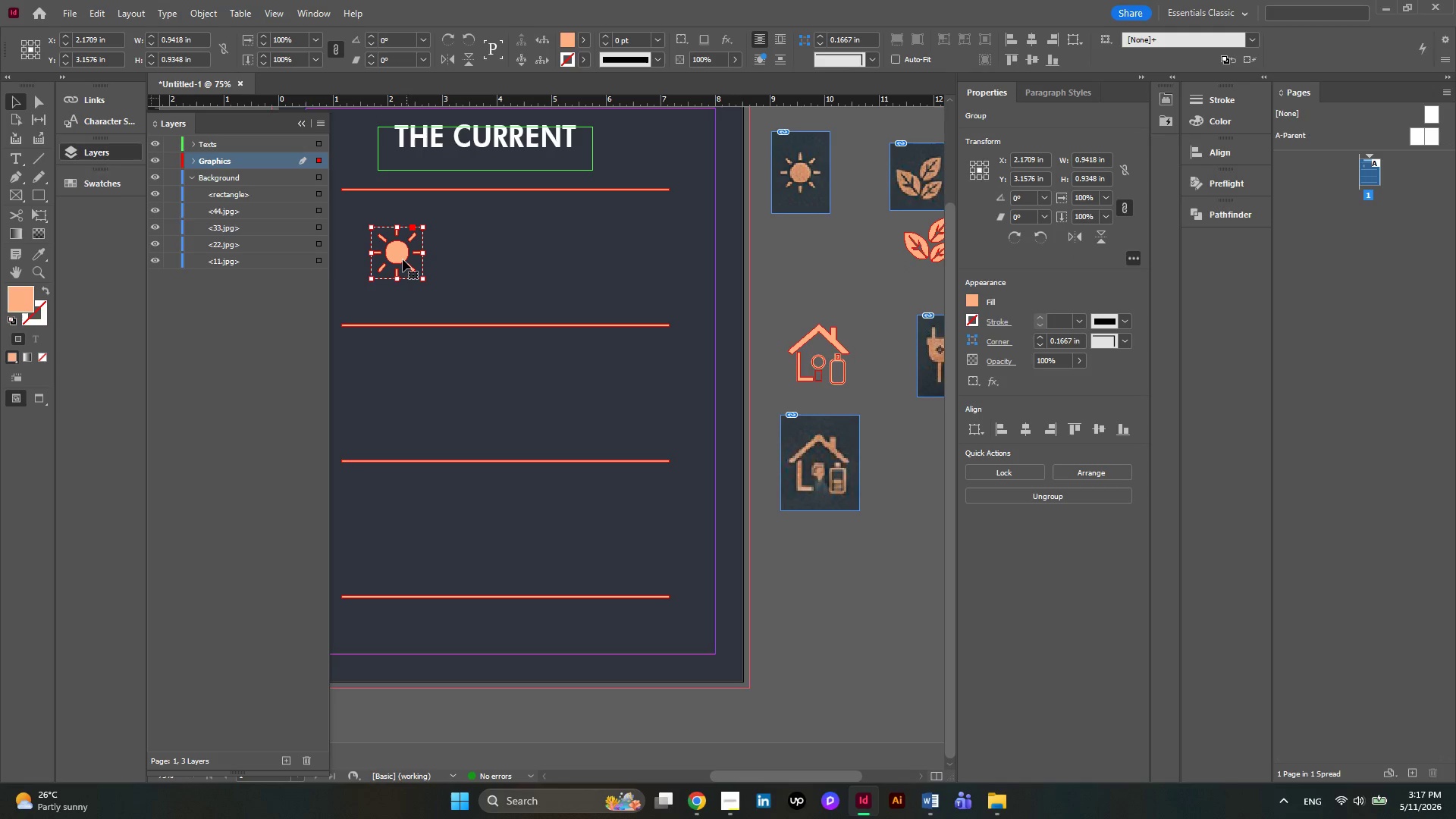 
hold_key(key=ShiftLeft, duration=1.02)
 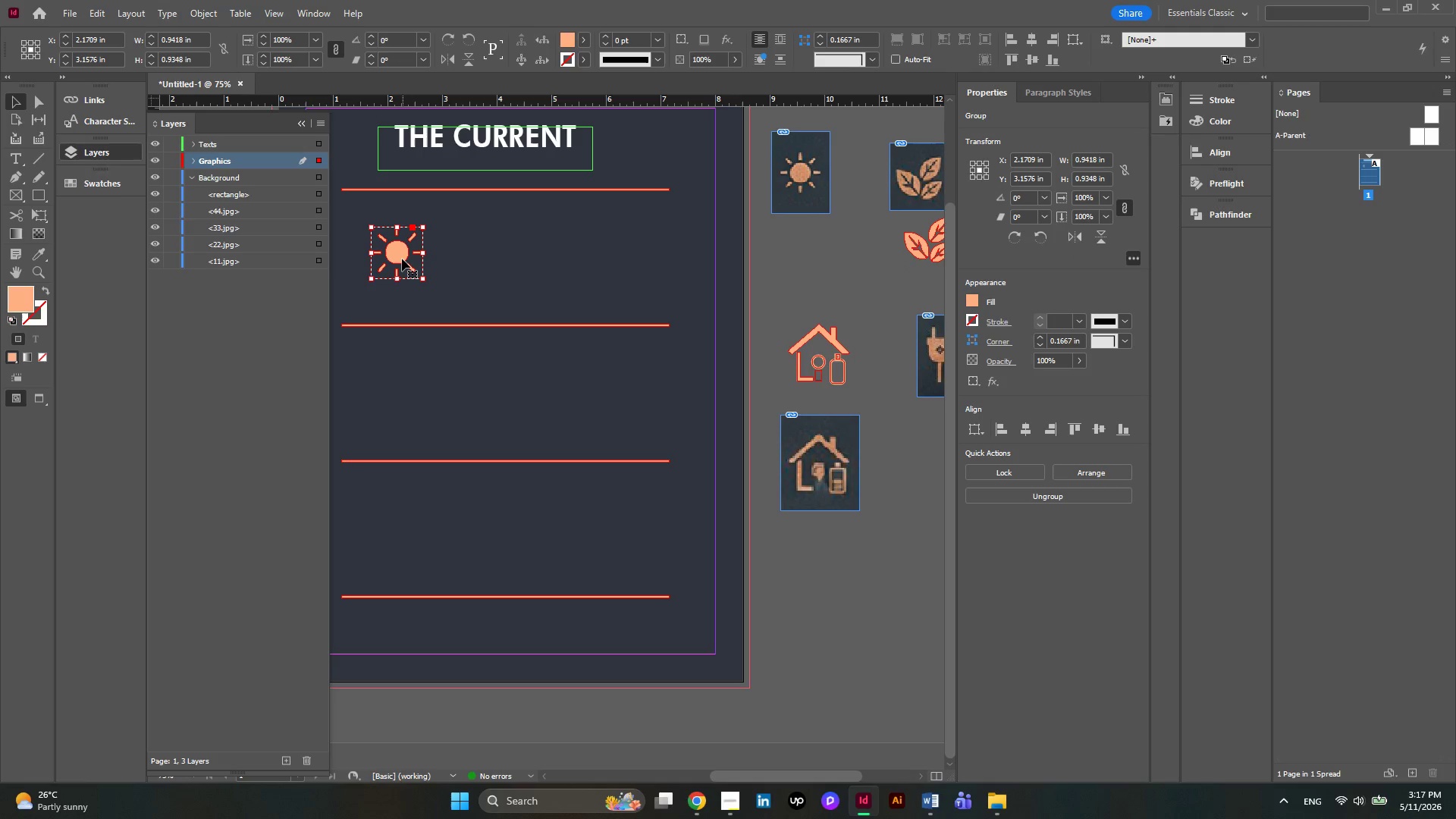 
left_click_drag(start_coordinate=[402, 259], to_coordinate=[398, 266])
 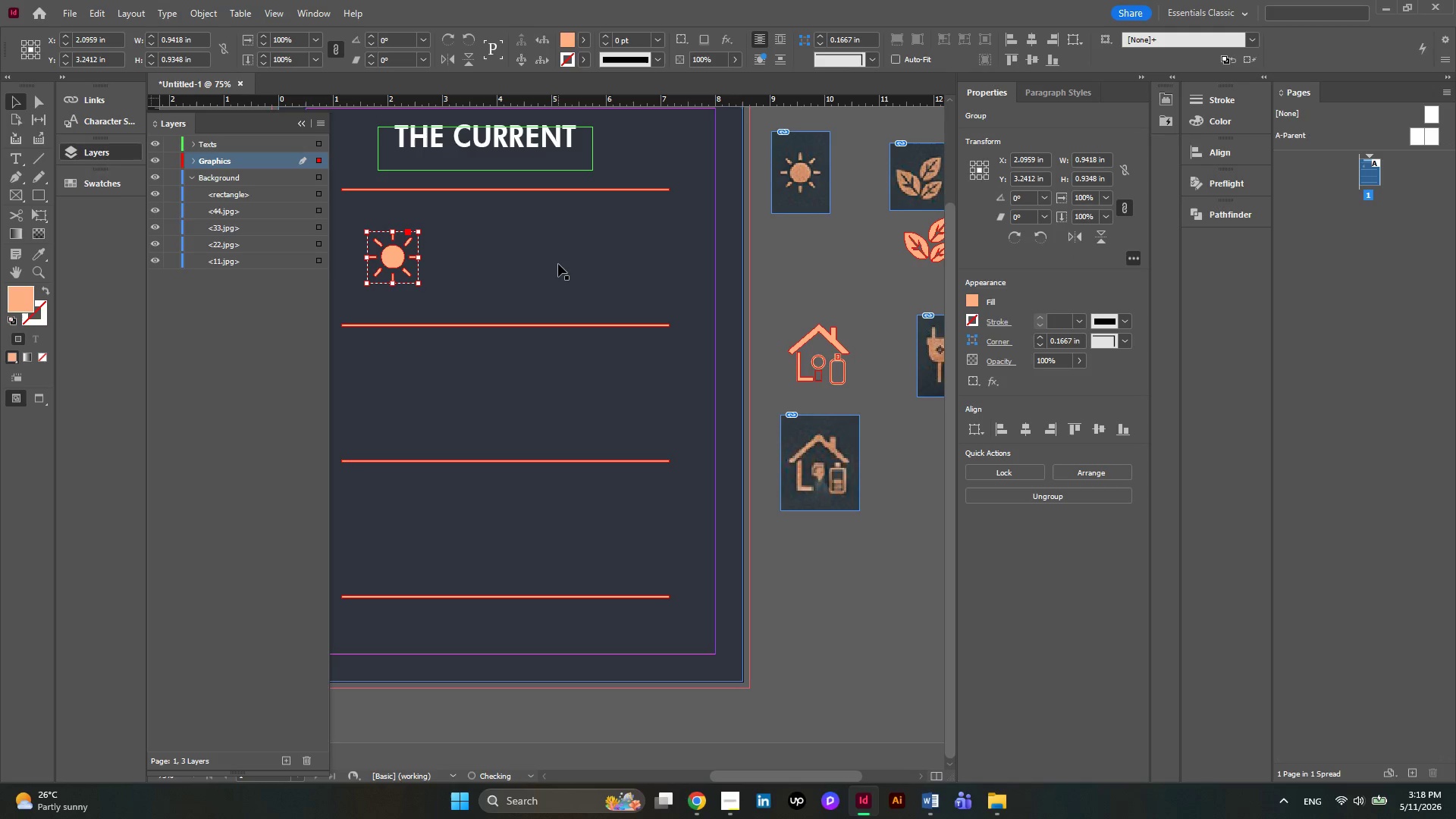 
left_click([558, 264])
 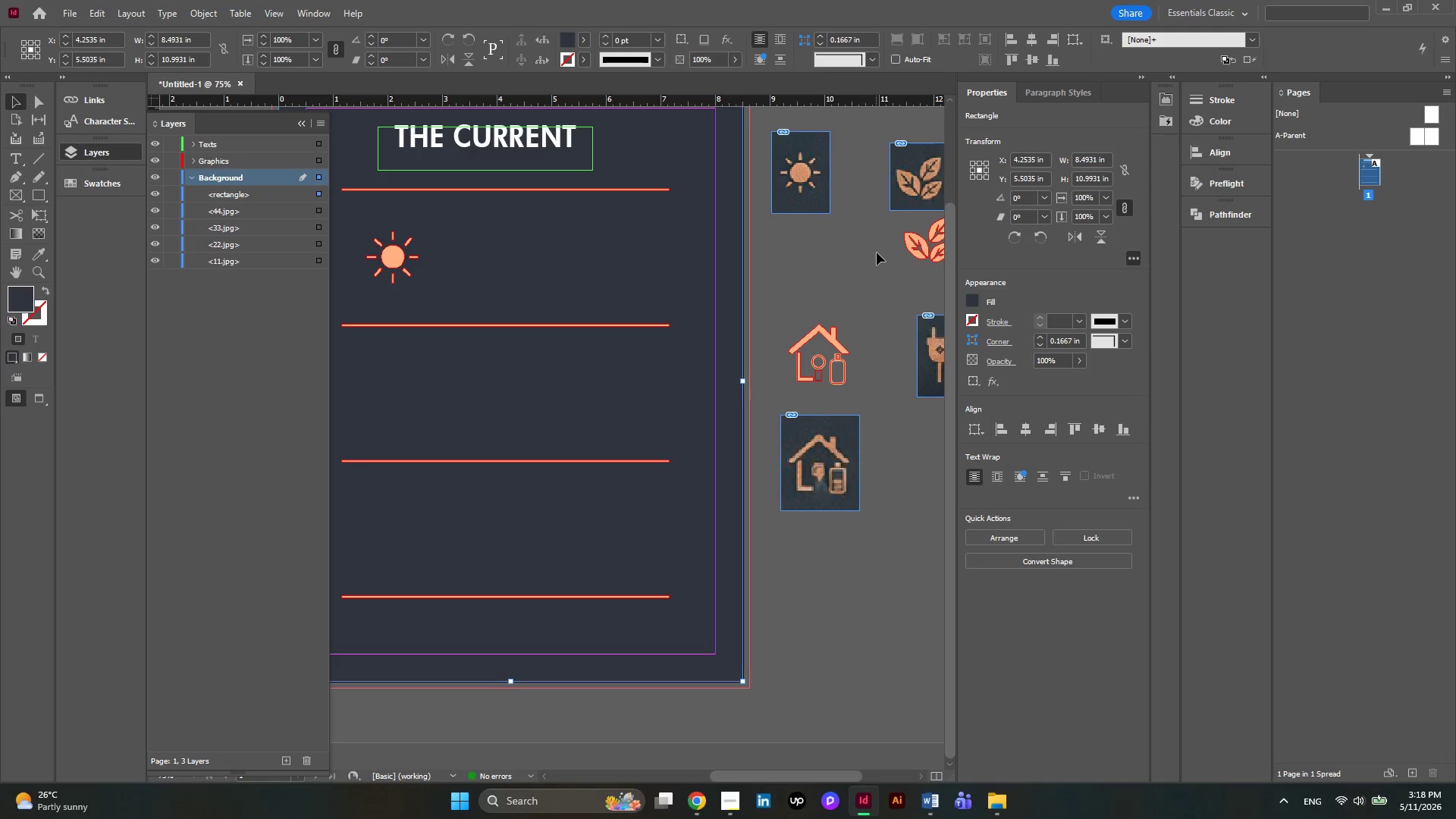 
left_click([923, 245])
 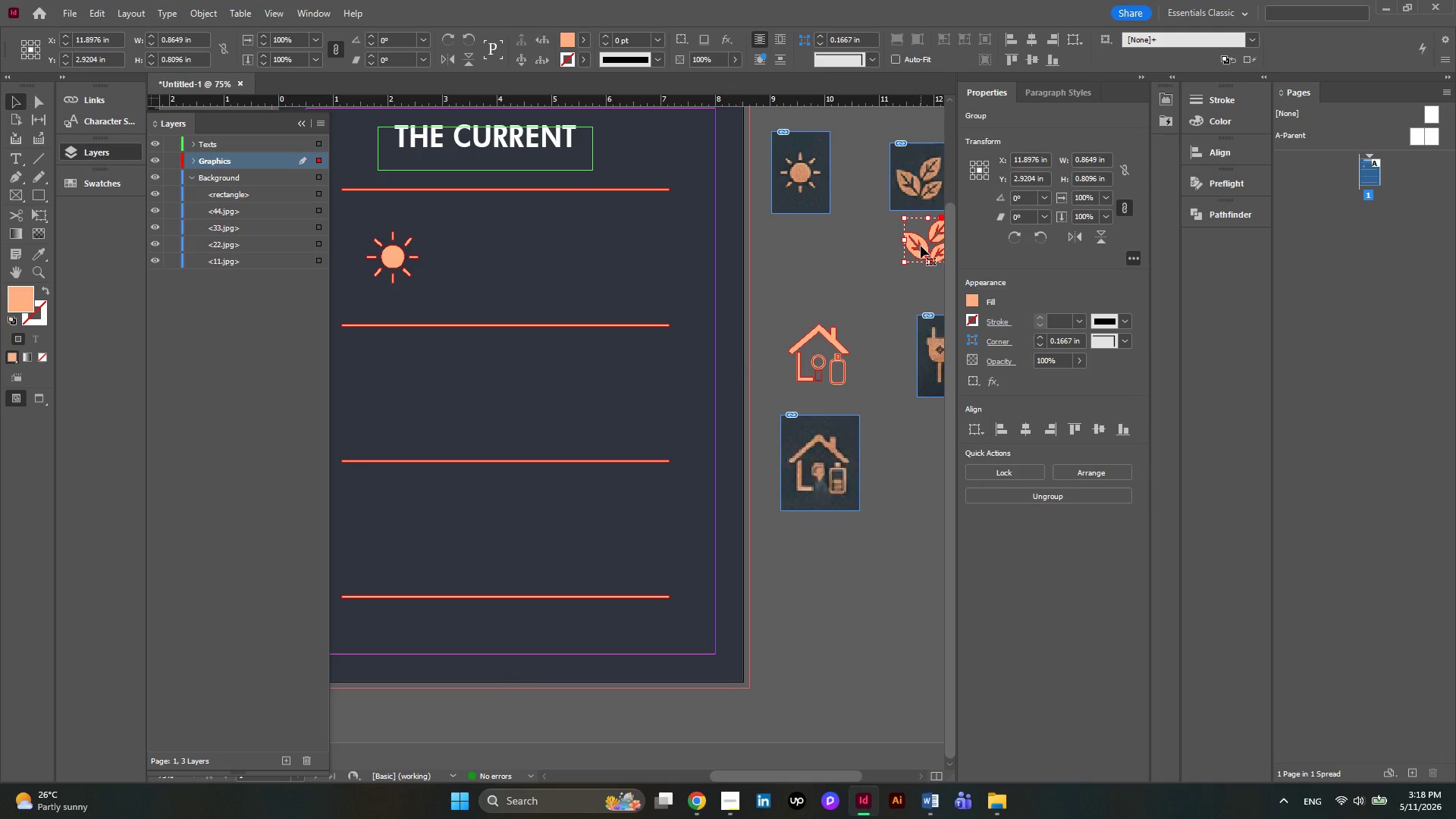 
hold_key(key=ShiftLeft, duration=0.48)
left_click([921, 246])
 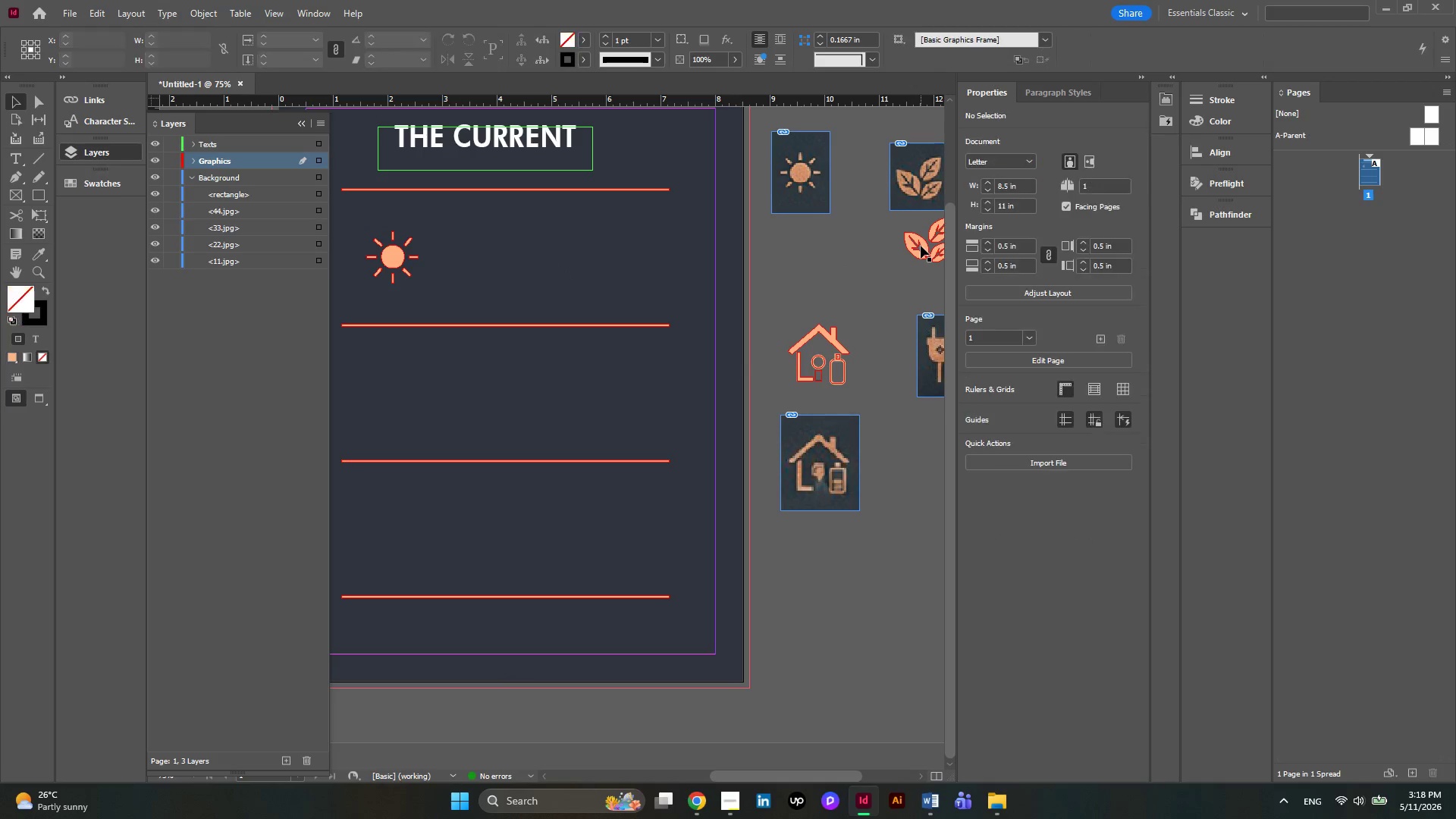 
left_click([921, 246])
 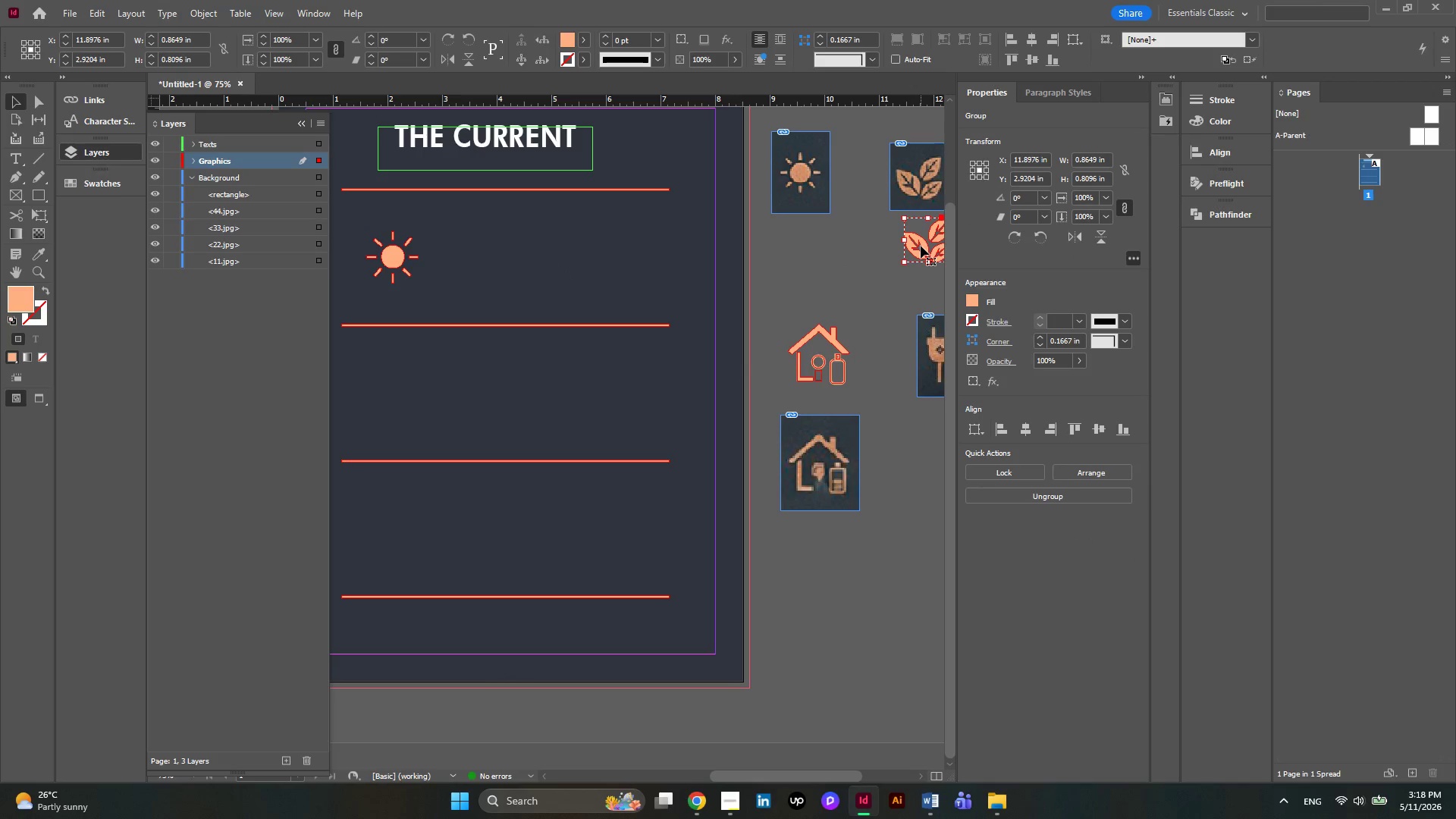 
left_click_drag(start_coordinate=[921, 246], to_coordinate=[384, 406])
 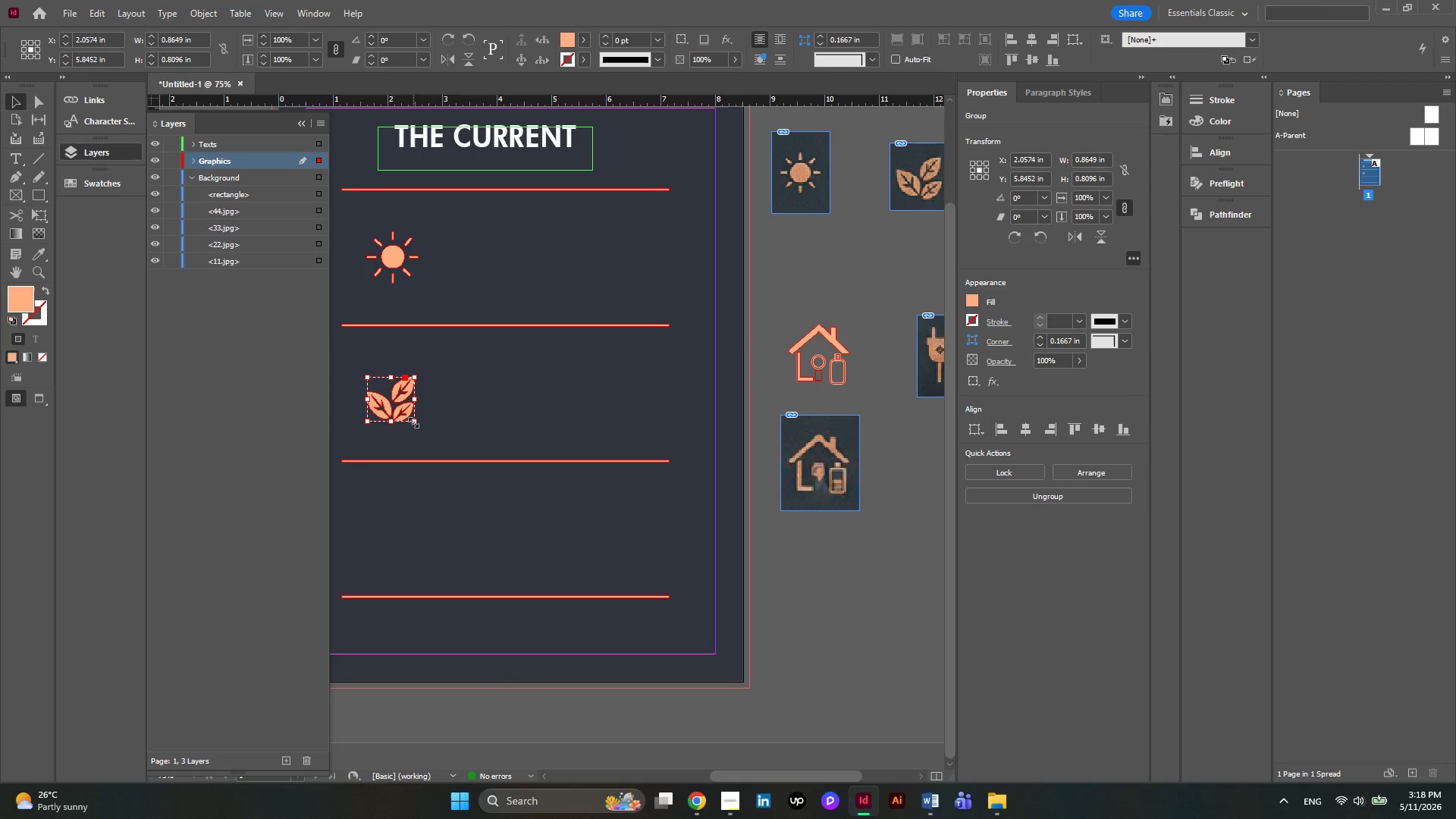 
hold_key(key=ShiftLeft, duration=1.34)
left_click_drag(start_coordinate=[413, 422], to_coordinate=[419, 434])
 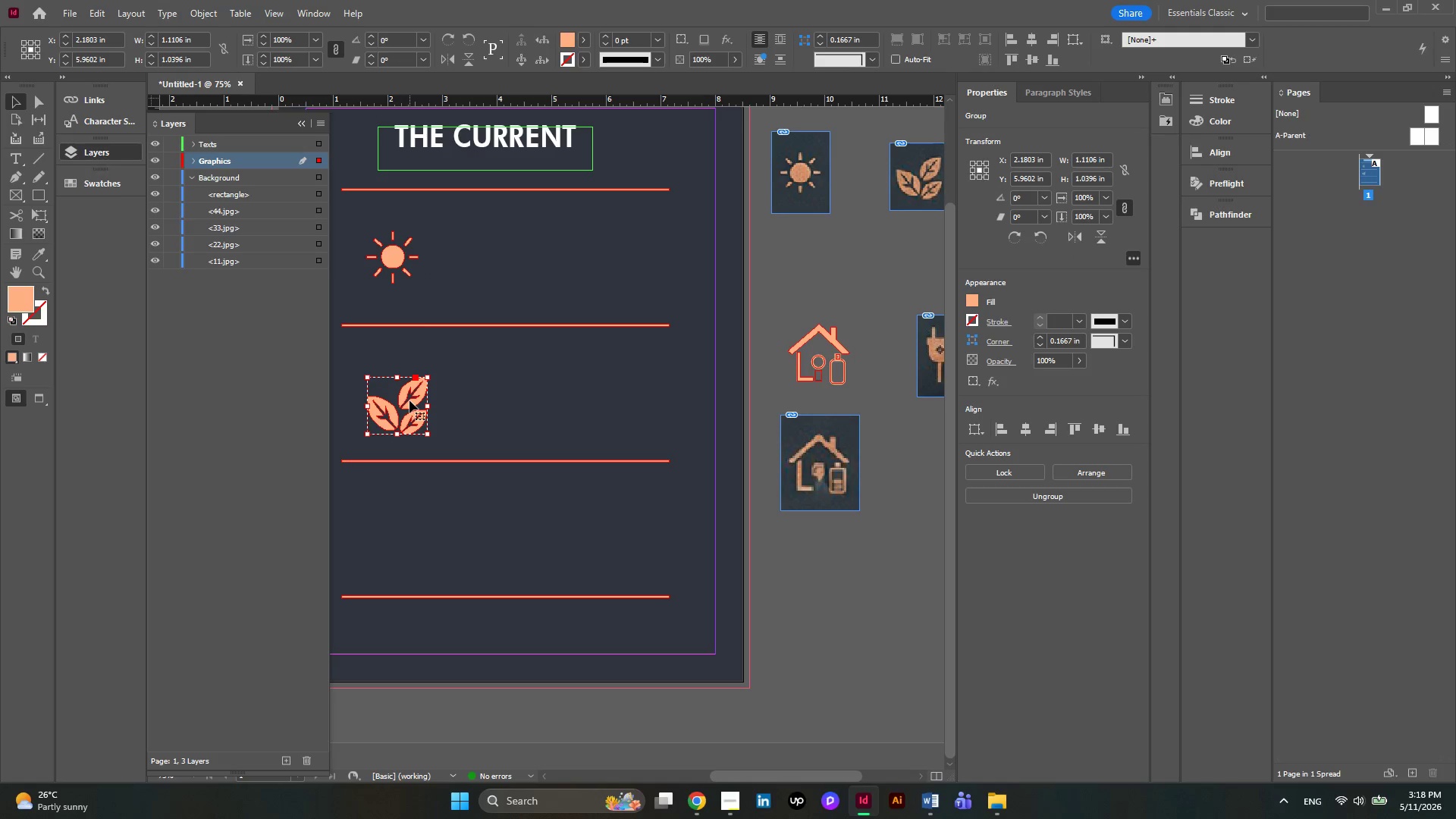 
left_click_drag(start_coordinate=[410, 400], to_coordinate=[402, 385])
 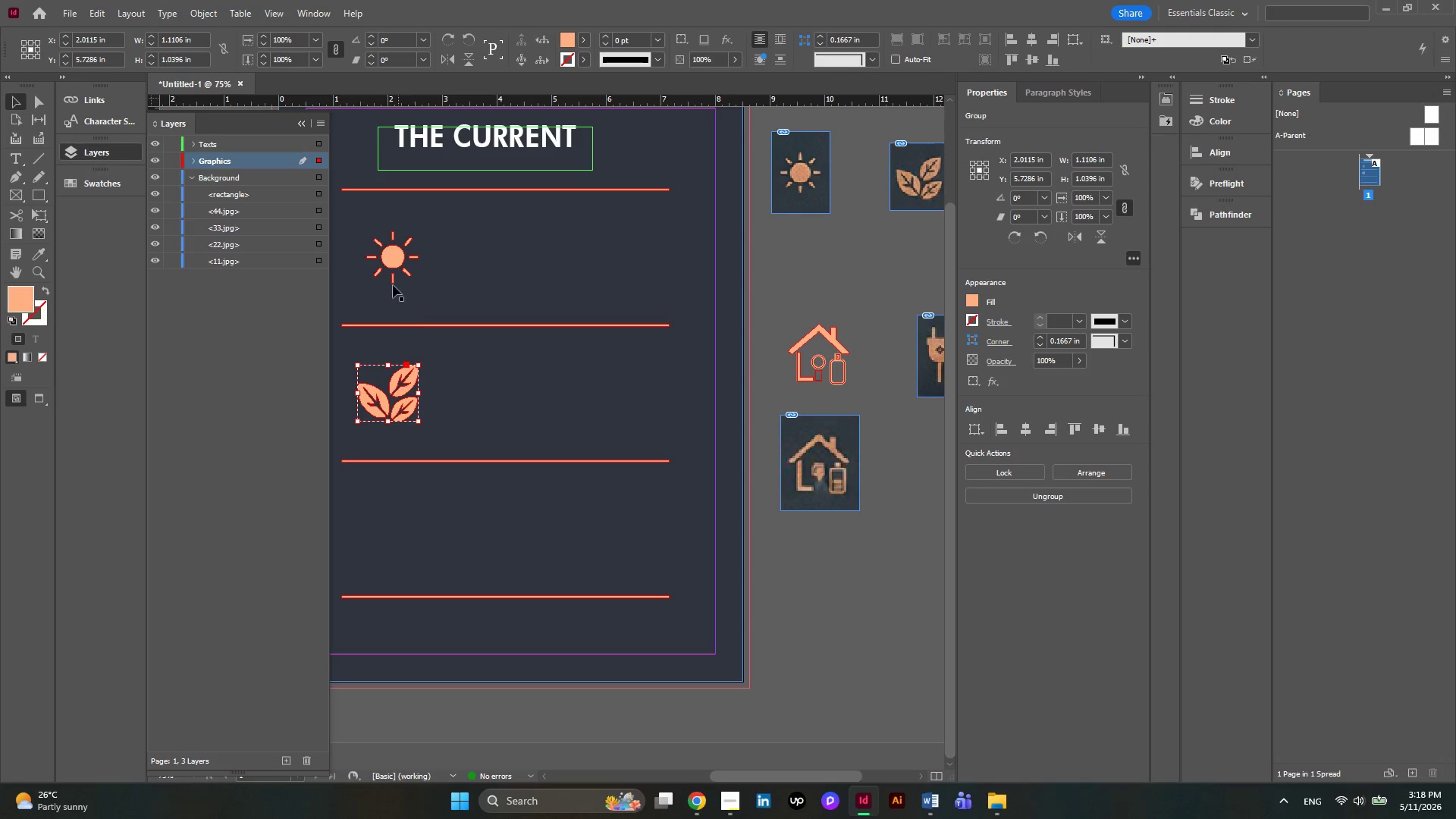 
left_click([391, 264])
 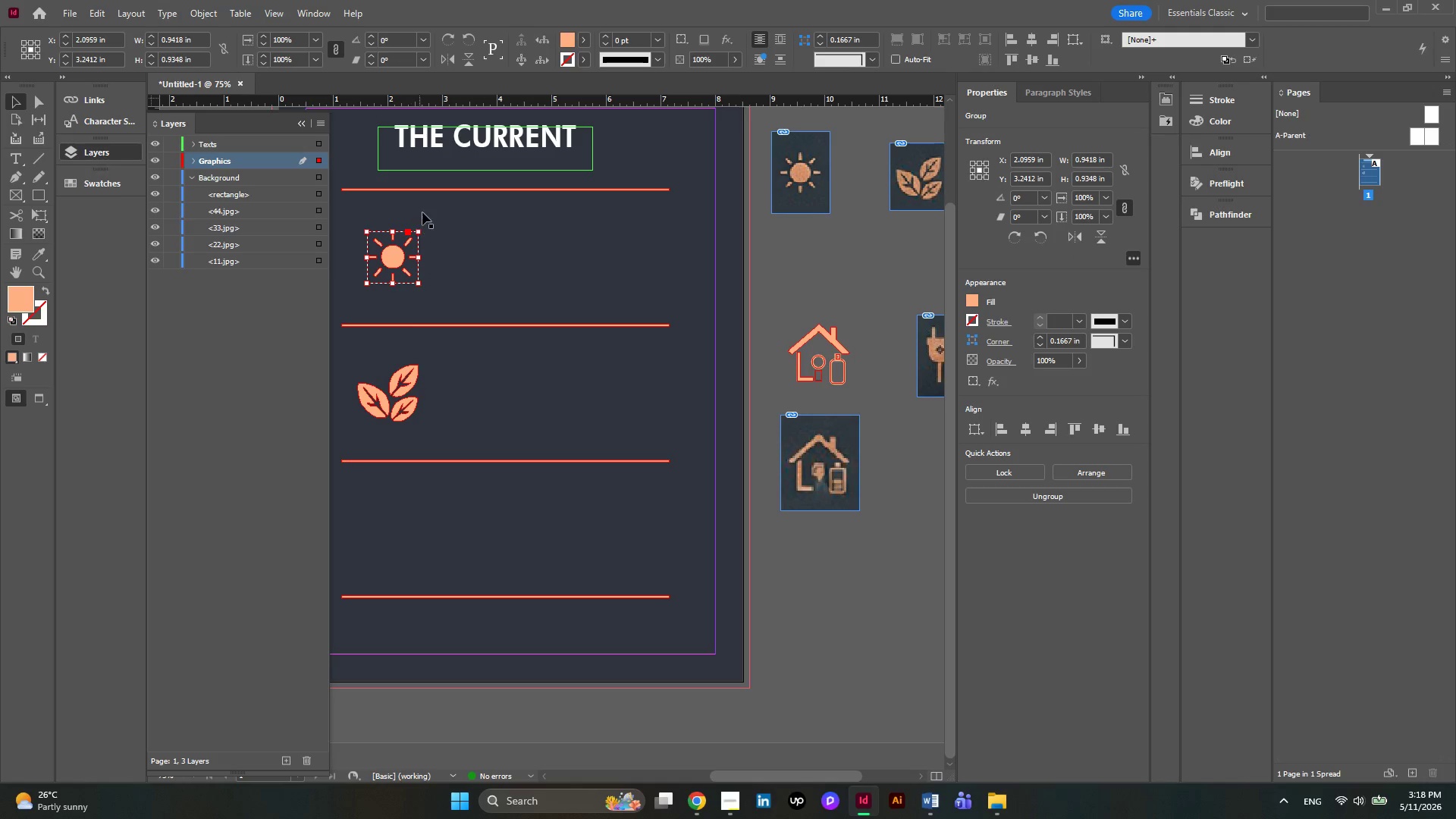 
hold_key(key=ShiftLeft, duration=3.14)
left_click_drag(start_coordinate=[420, 234], to_coordinate=[425, 221])
 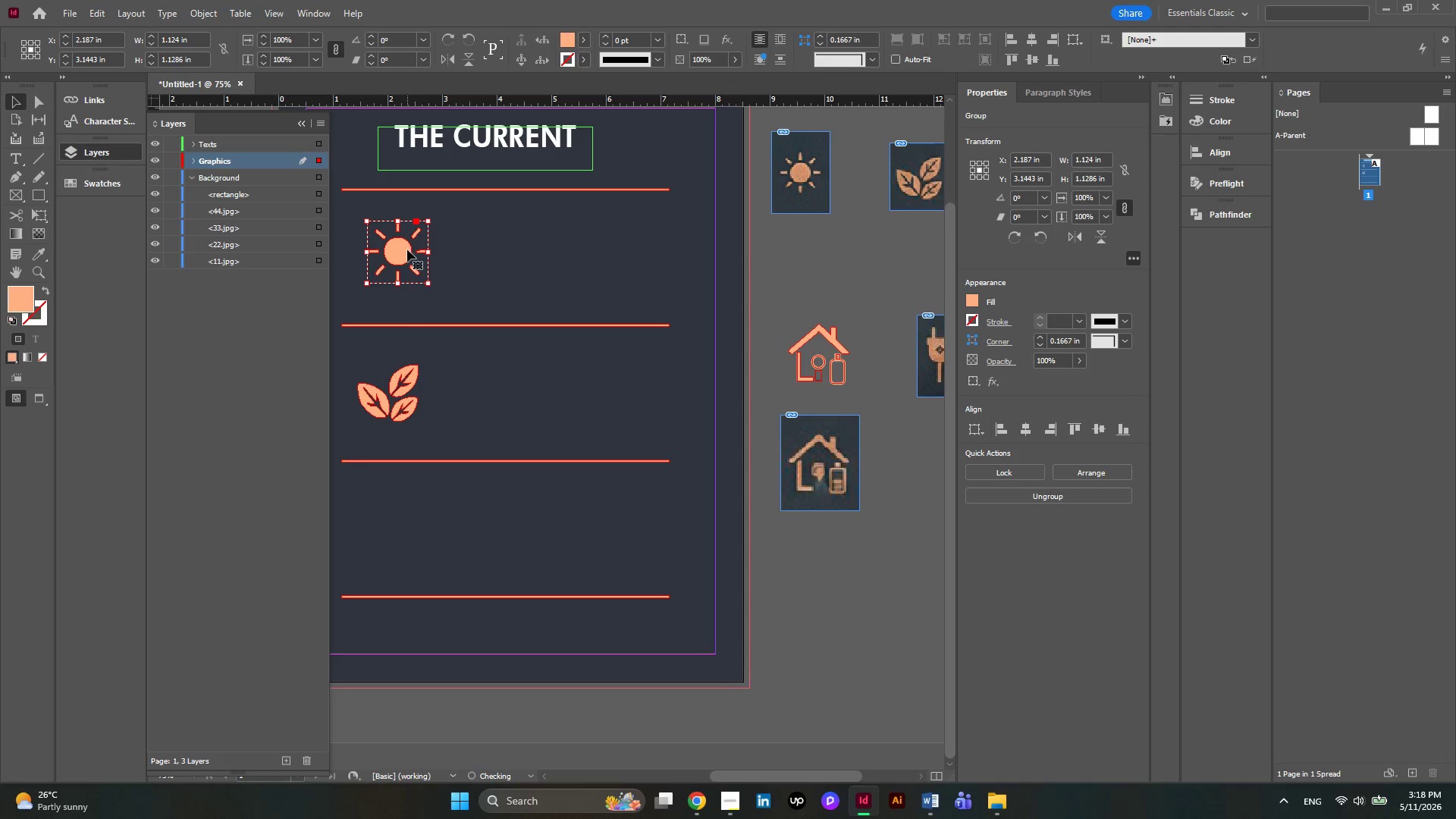 
left_click_drag(start_coordinate=[407, 249], to_coordinate=[396, 252])
 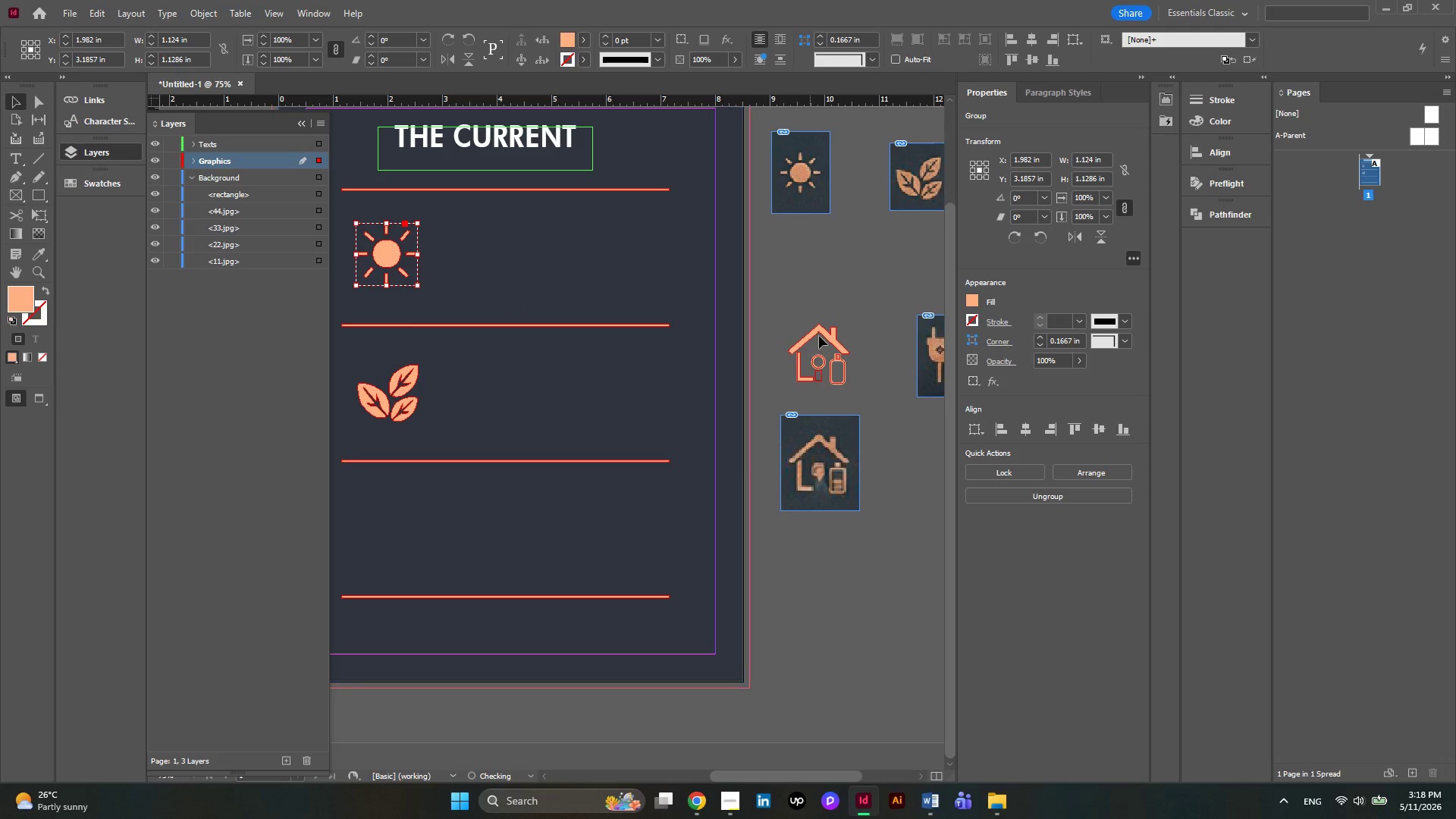 
left_click([836, 348])
 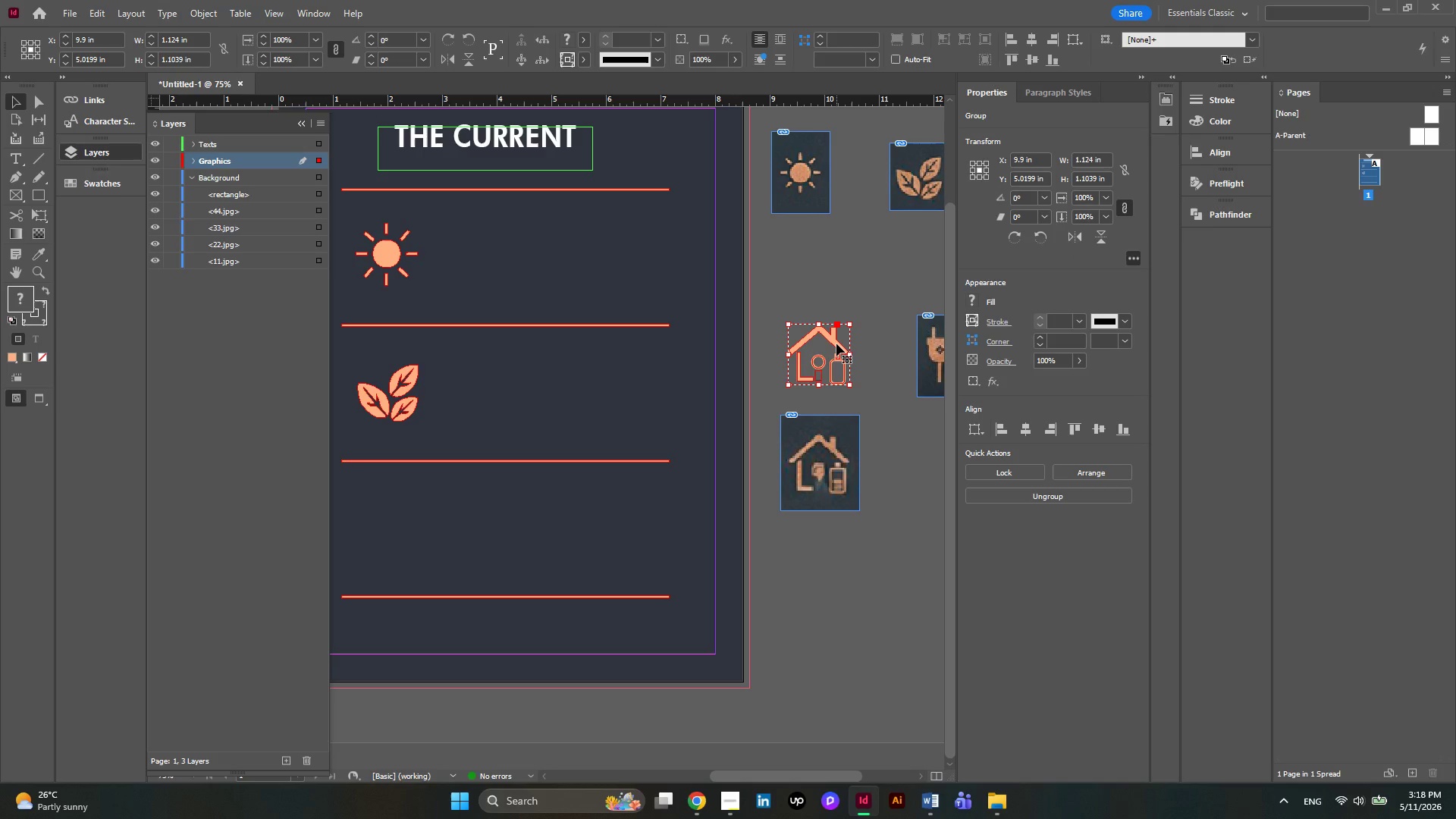 
hold_key(key=ShiftLeft, duration=2.09)
left_click_drag(start_coordinate=[836, 344], to_coordinate=[403, 535])
 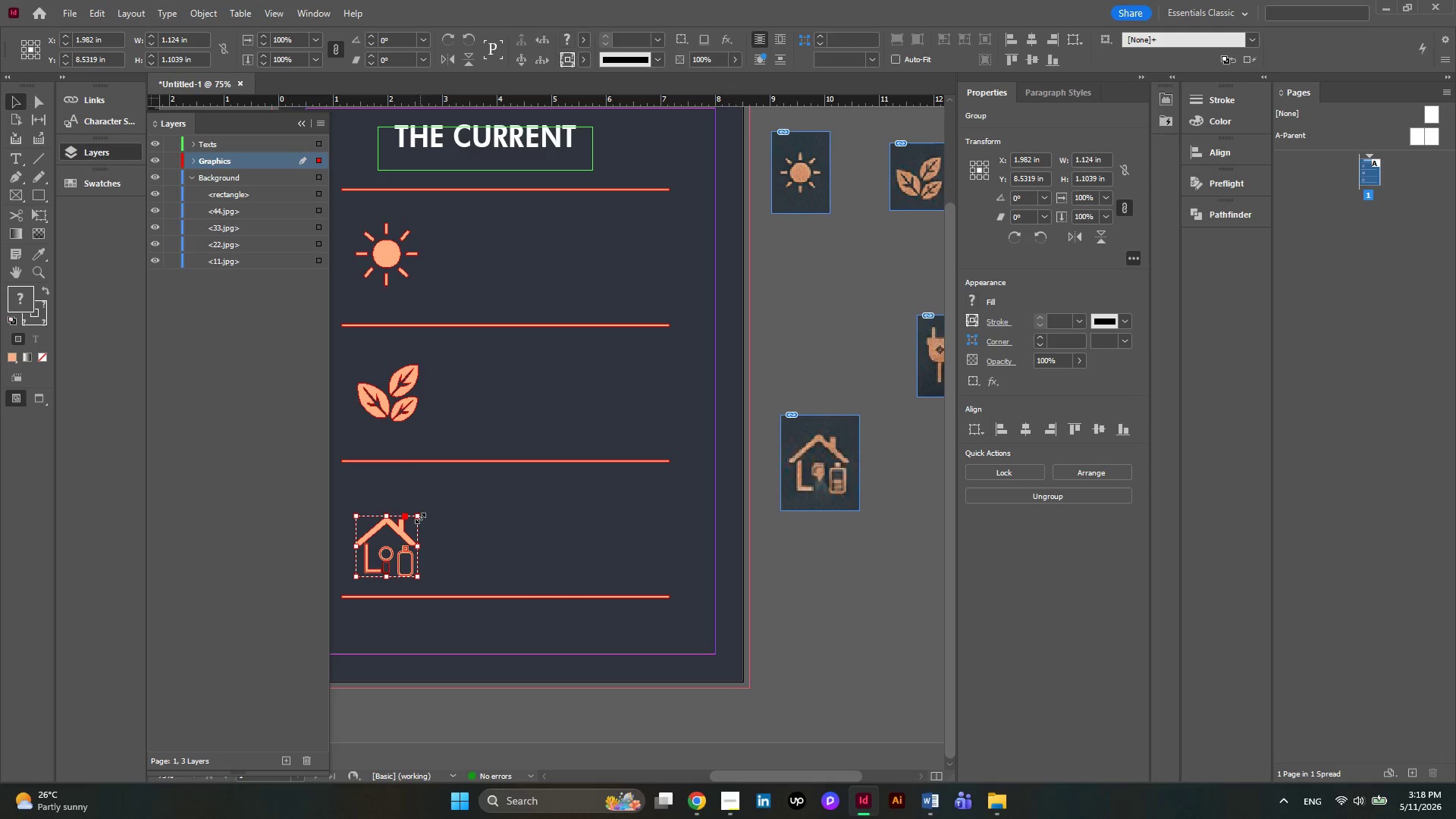 
hold_key(key=ShiftLeft, duration=0.72)
left_click_drag(start_coordinate=[420, 518], to_coordinate=[431, 503])
 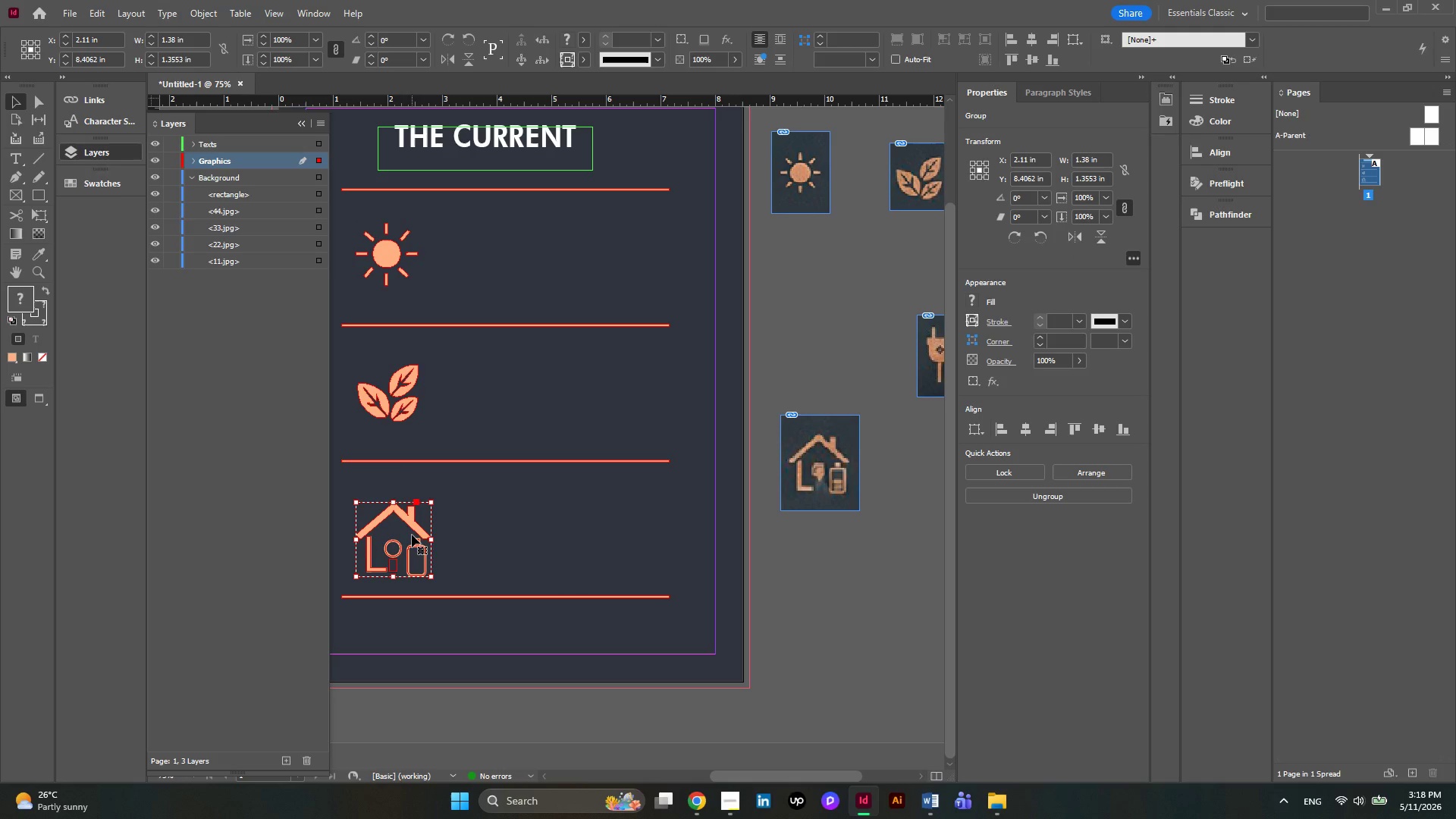 
hold_key(key=AltLeft, duration=0.48)
scroll: coordinate [400, 535], scroll_direction: up, amount: 2.0
 